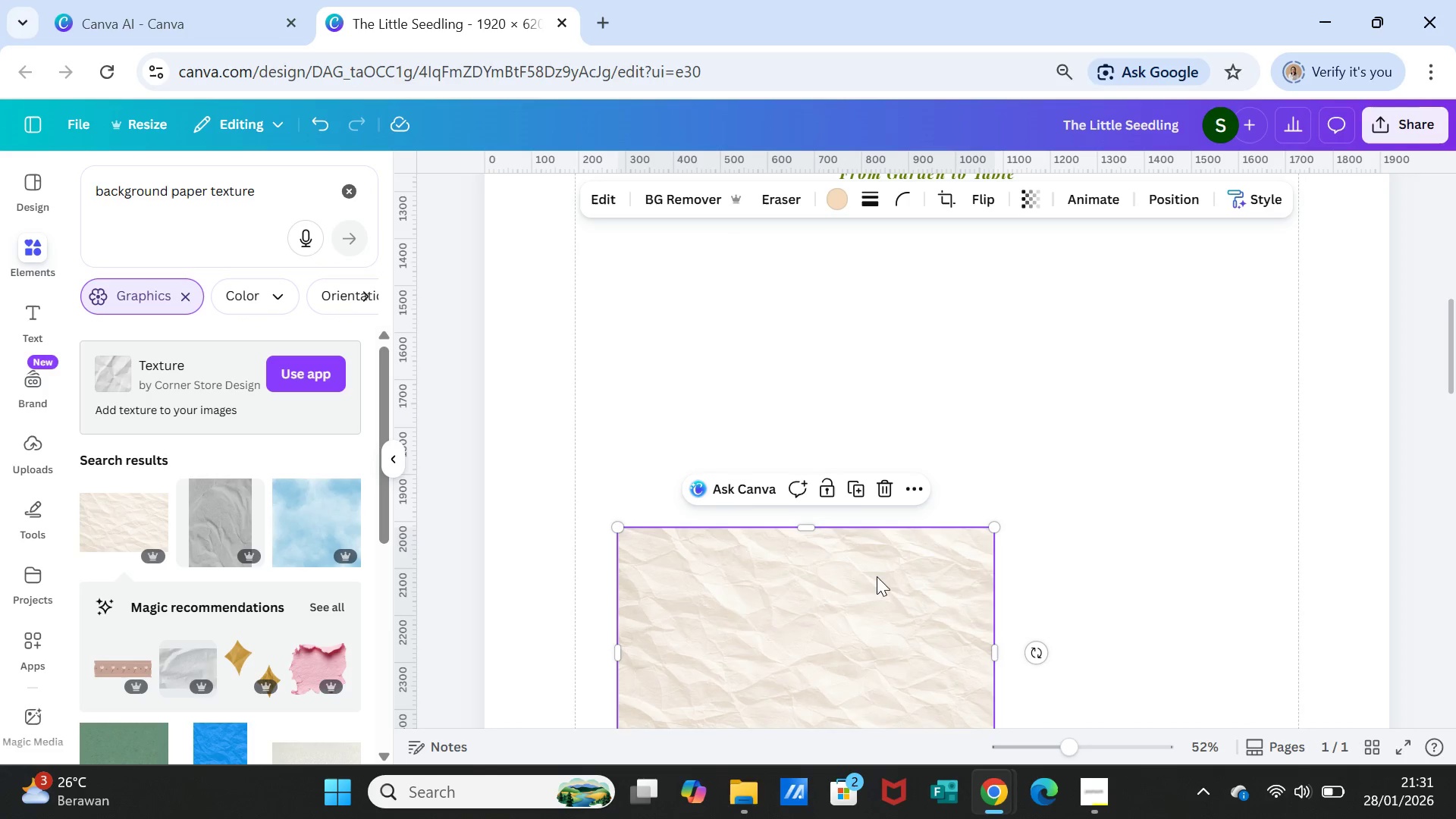 
left_click_drag(start_coordinate=[877, 578], to_coordinate=[843, 330])
 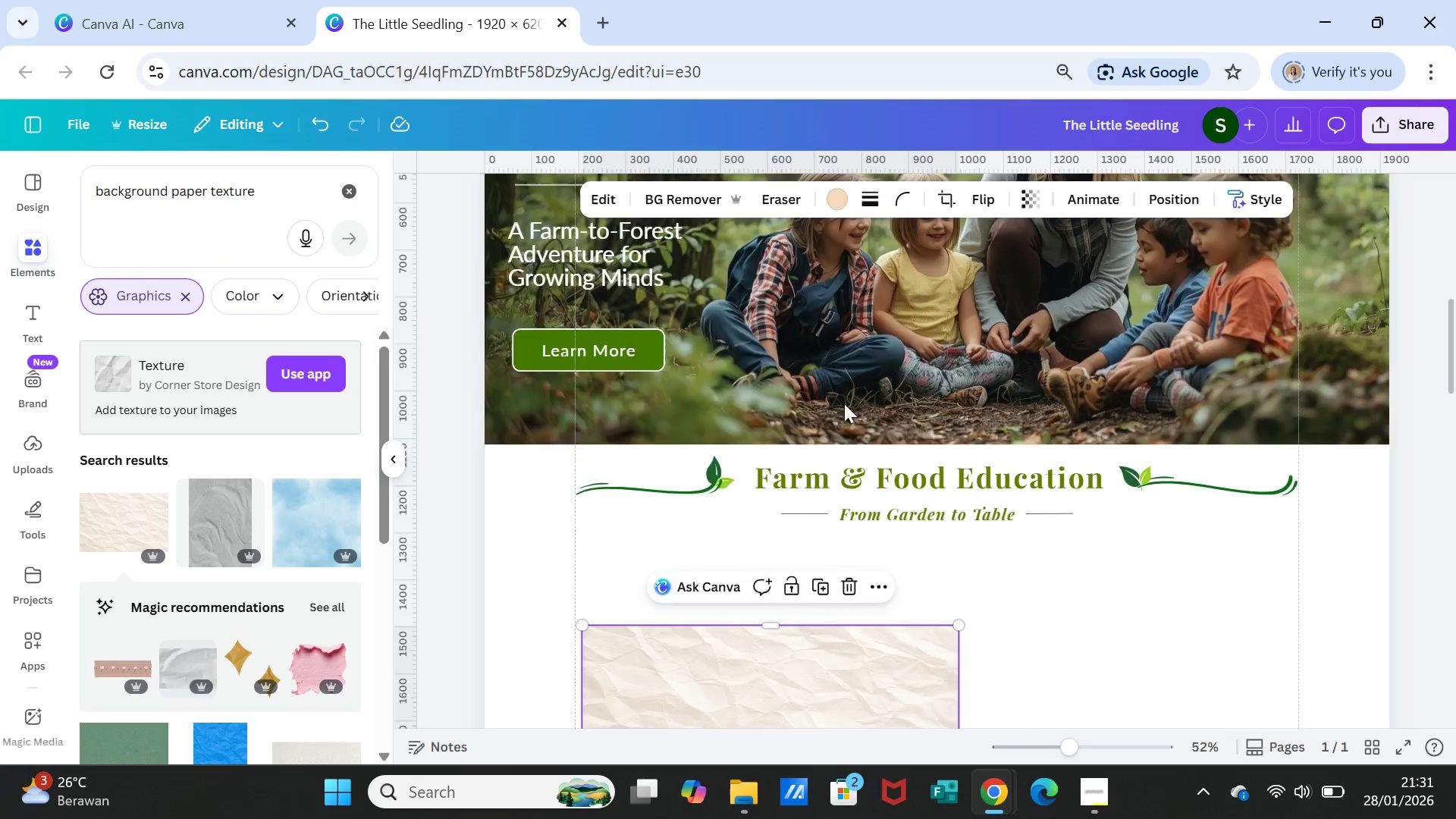 
scroll: coordinate [844, 403], scroll_direction: up, amount: 3.0
 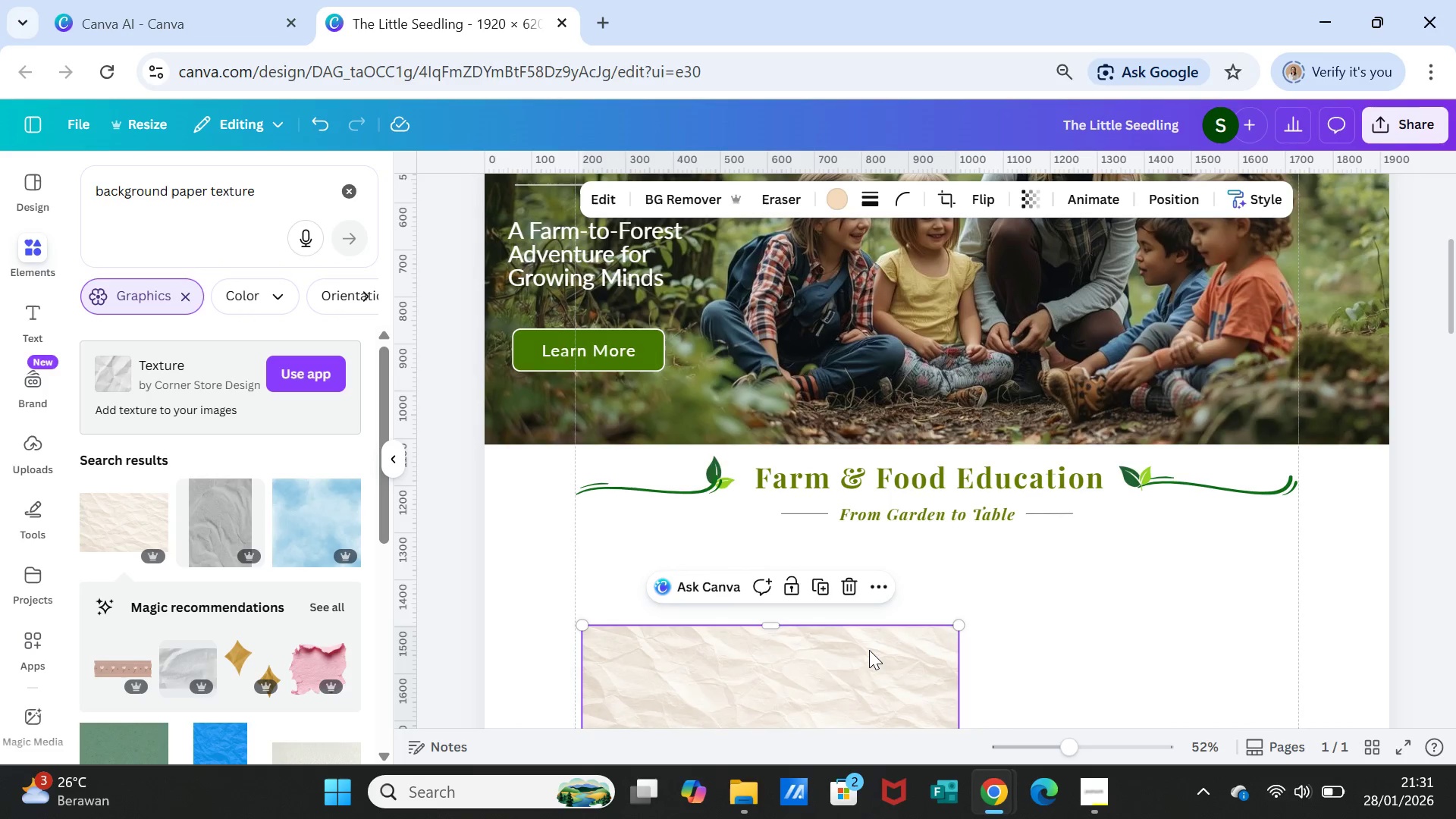 
left_click_drag(start_coordinate=[869, 657], to_coordinate=[863, 578])
 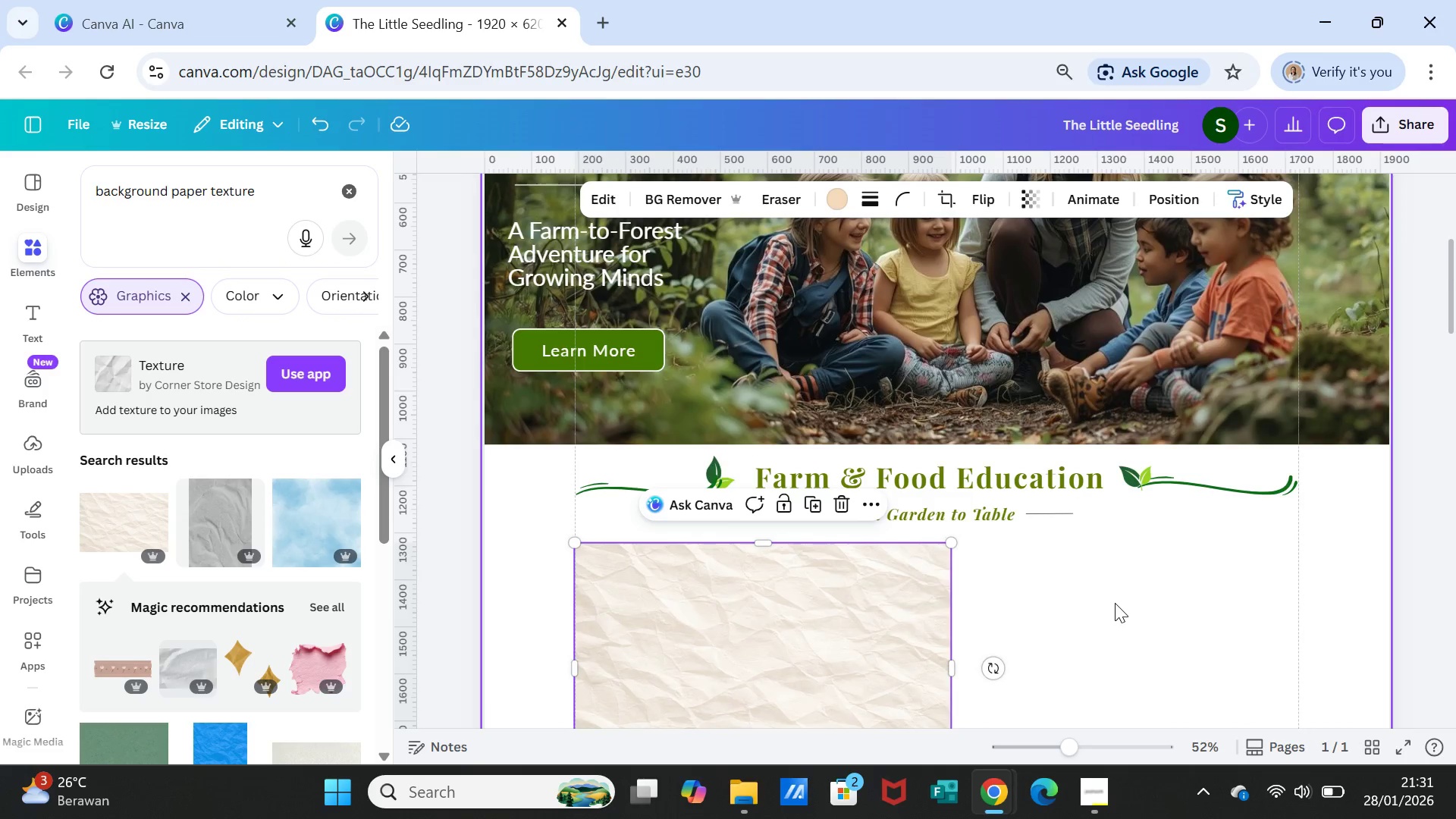 
scroll: coordinate [1115, 603], scroll_direction: down, amount: 2.0
 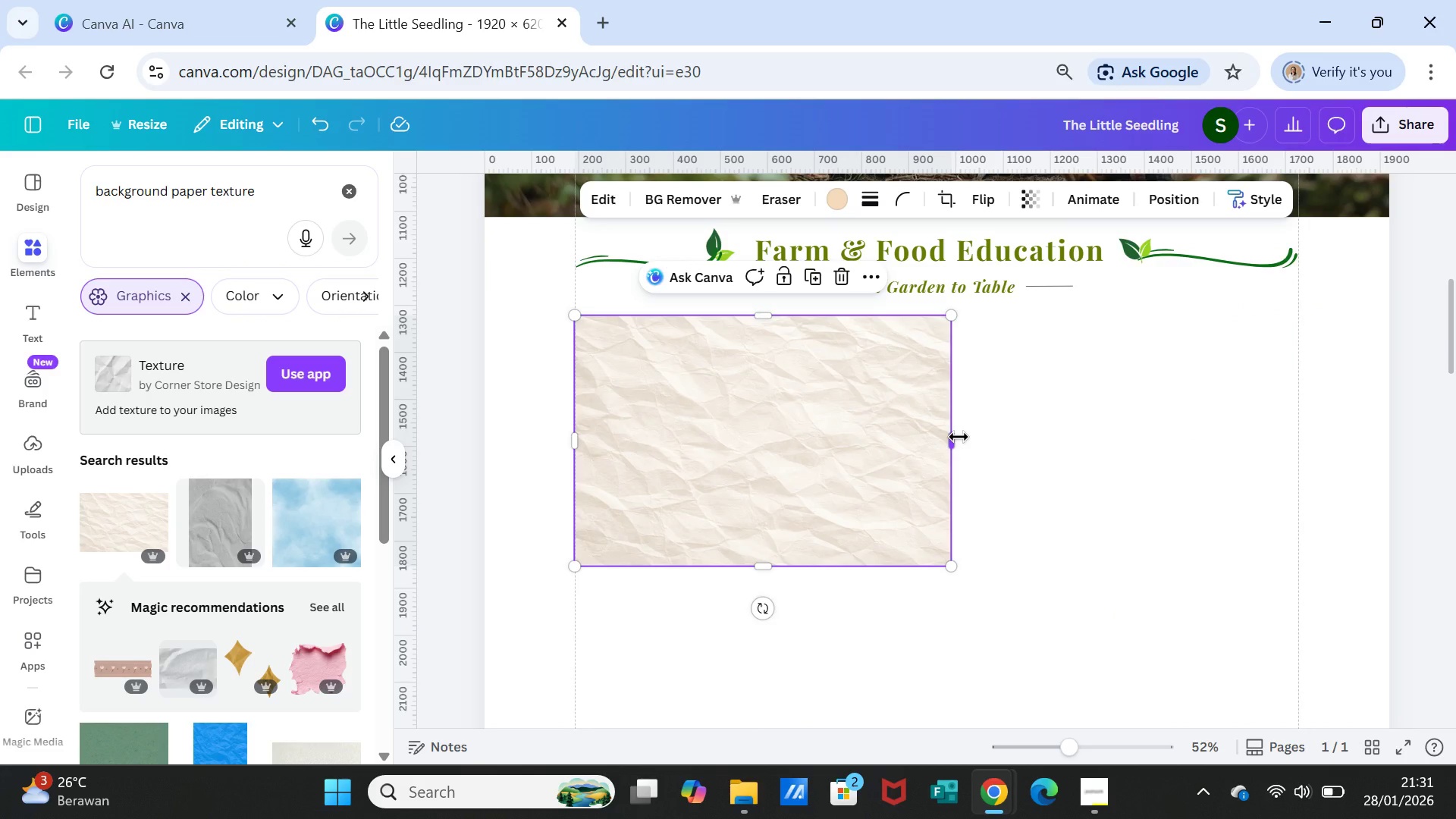 
left_click_drag(start_coordinate=[959, 437], to_coordinate=[1014, 450])
 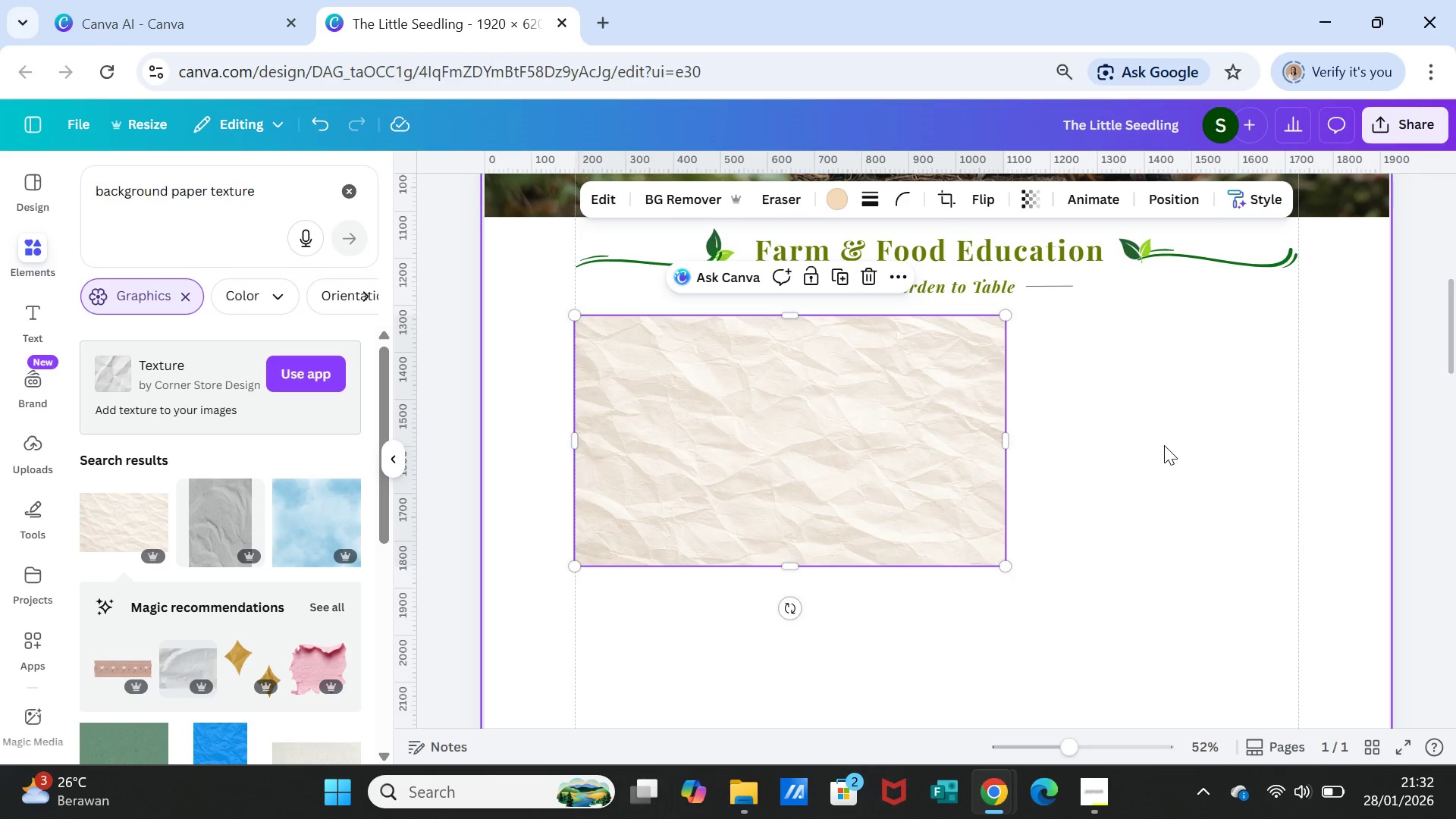 
left_click([1164, 445])
 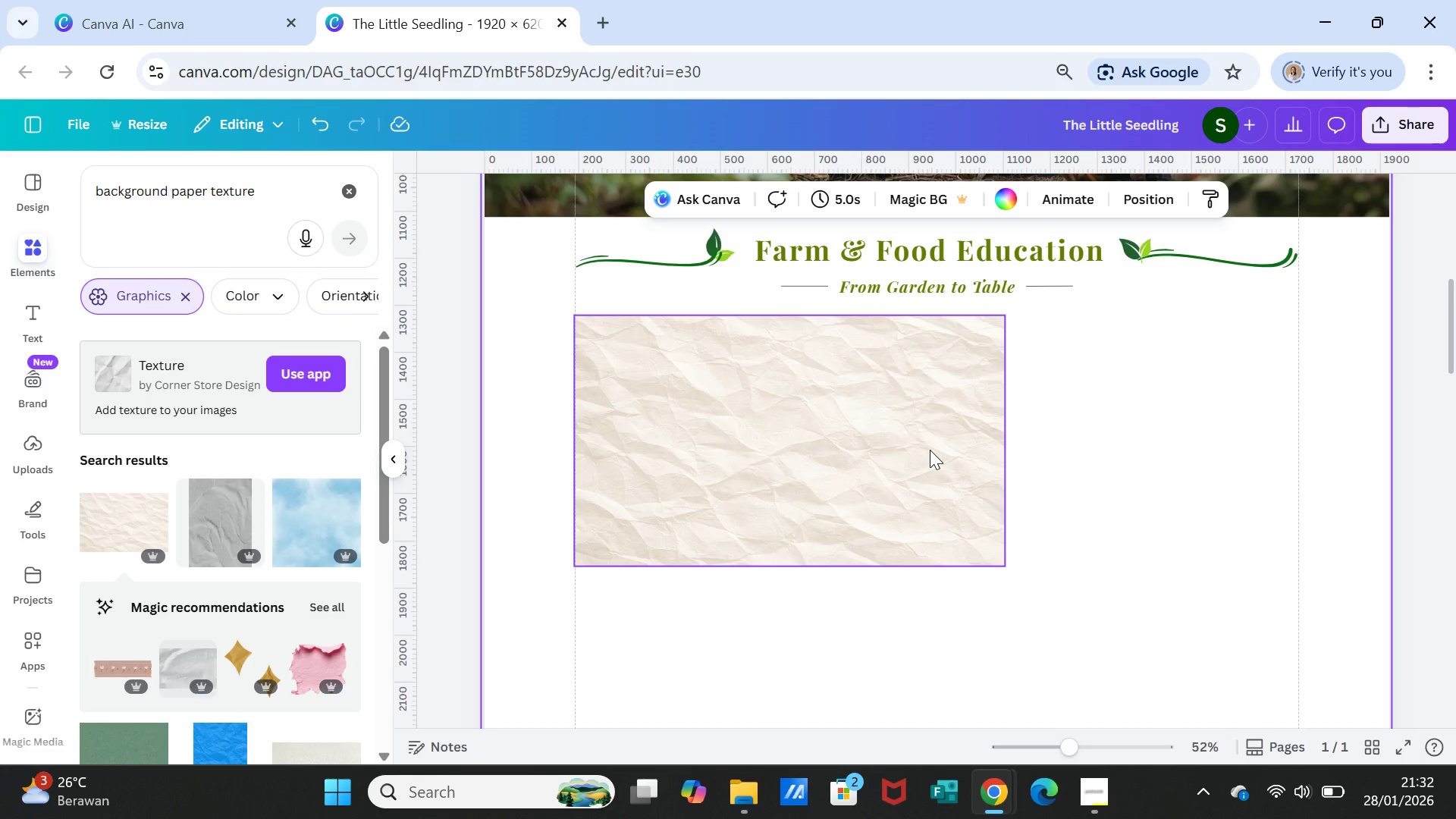 
left_click([930, 450])
 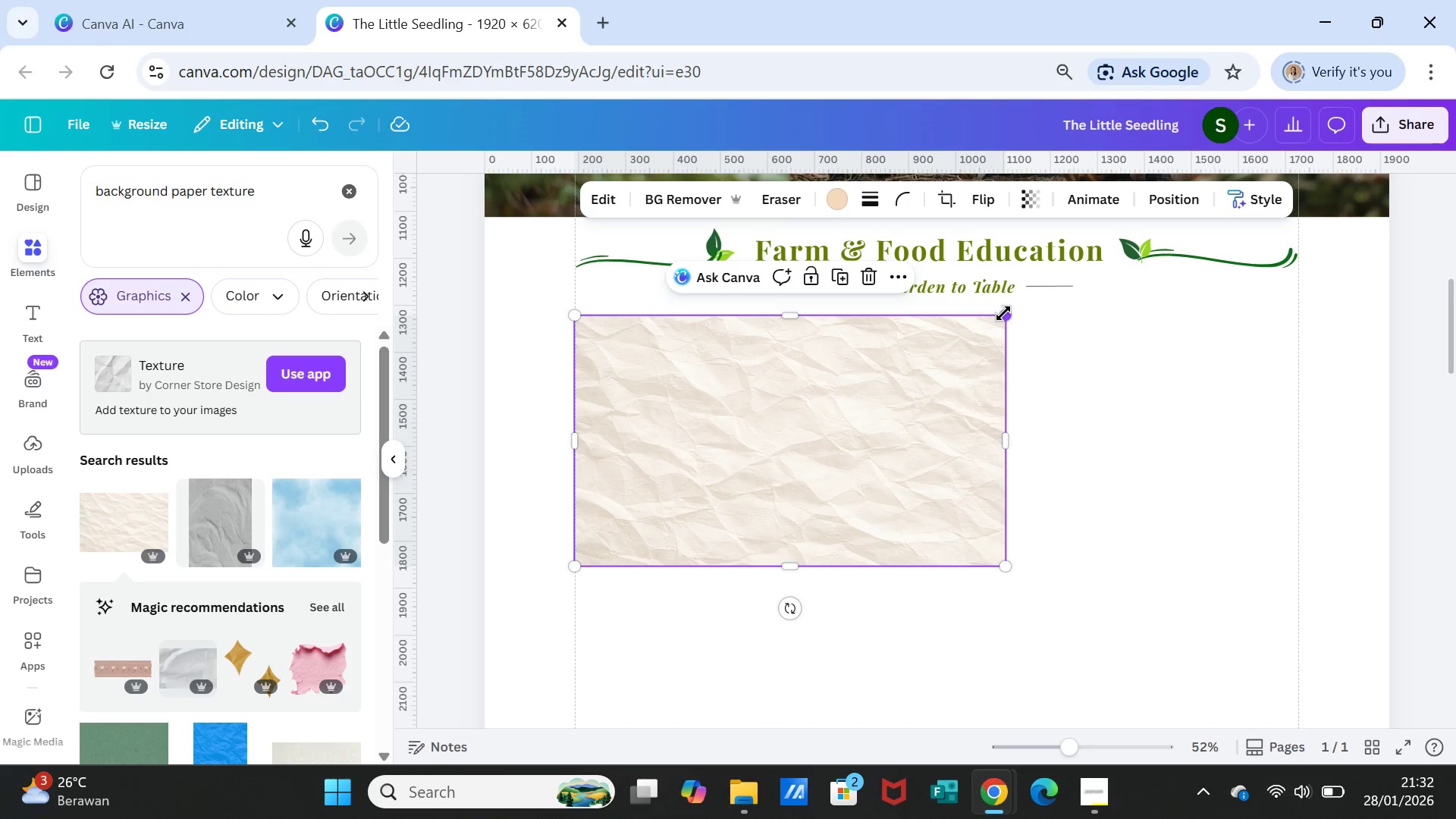 
left_click([1003, 313])
 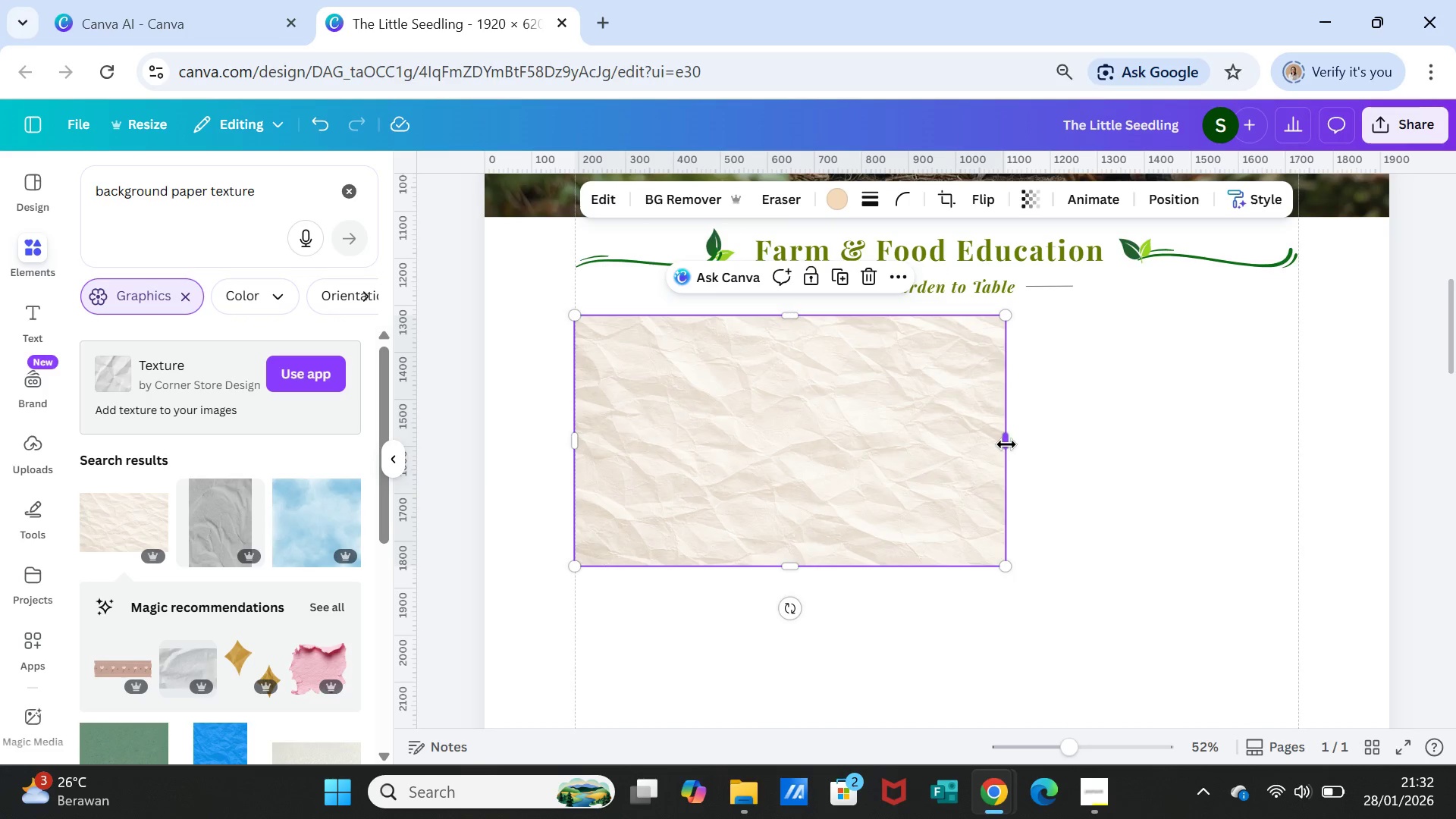 
left_click_drag(start_coordinate=[1006, 444], to_coordinate=[923, 435])
 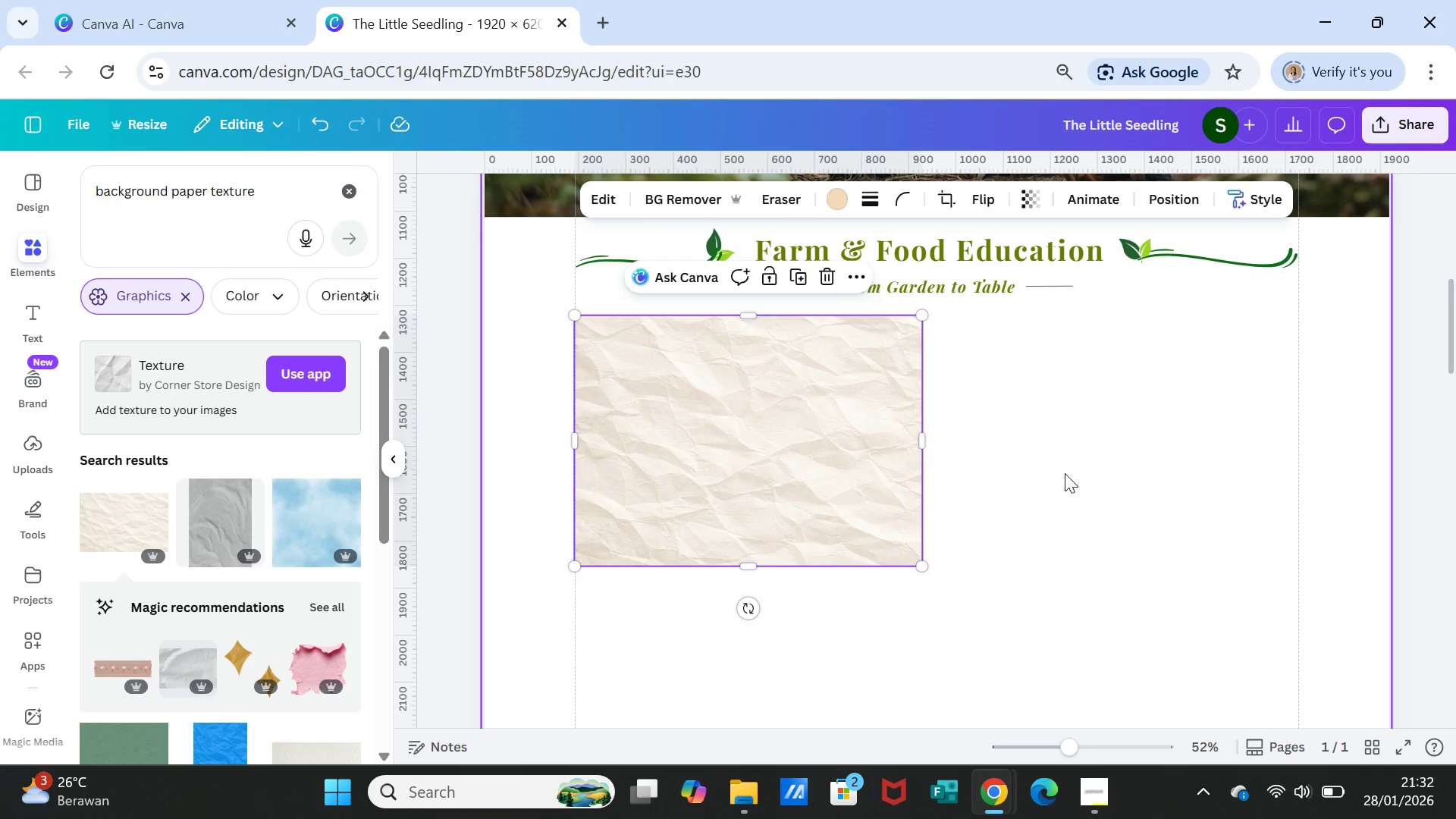 
left_click([1065, 473])
 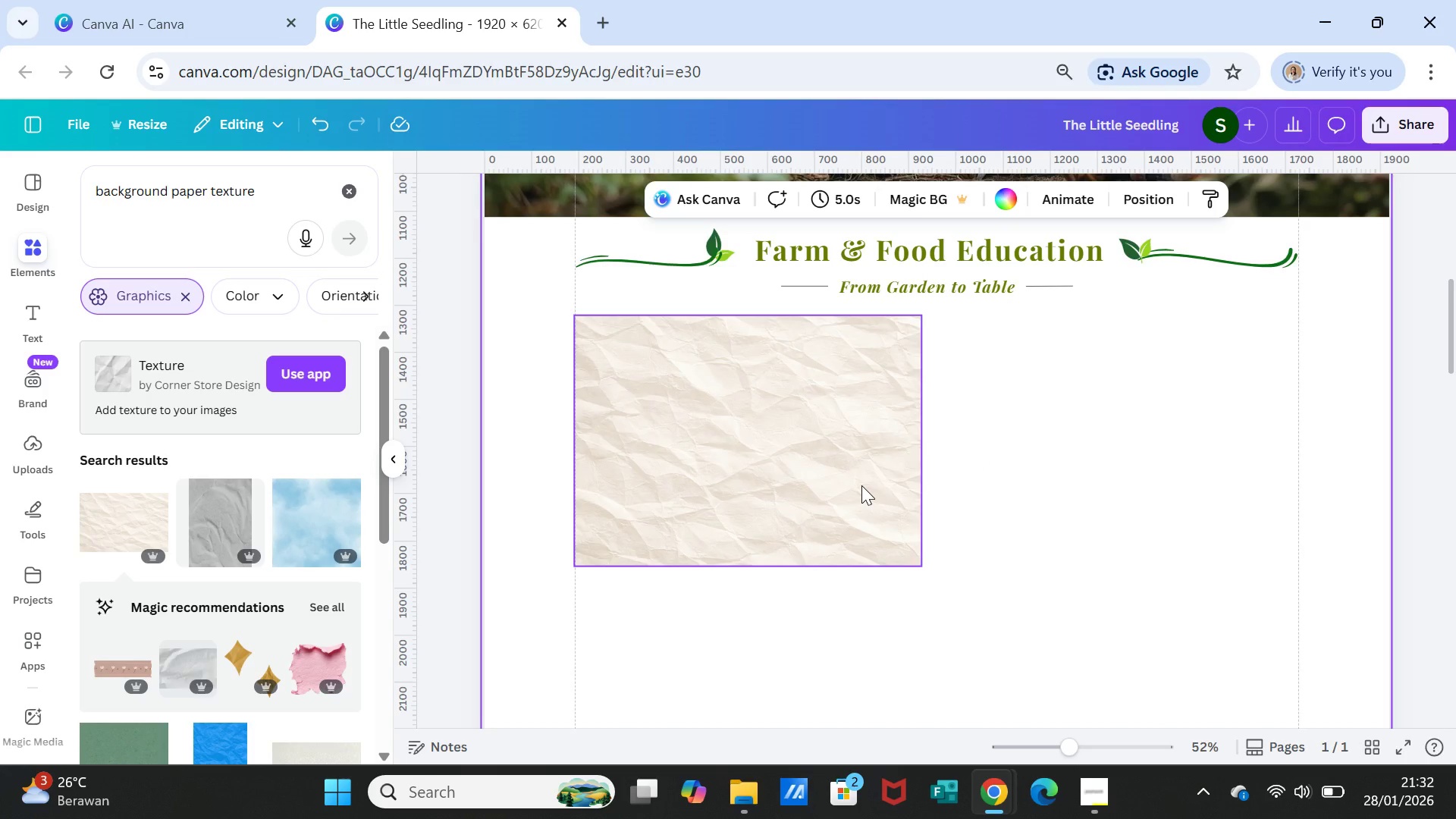 
left_click([861, 485])
 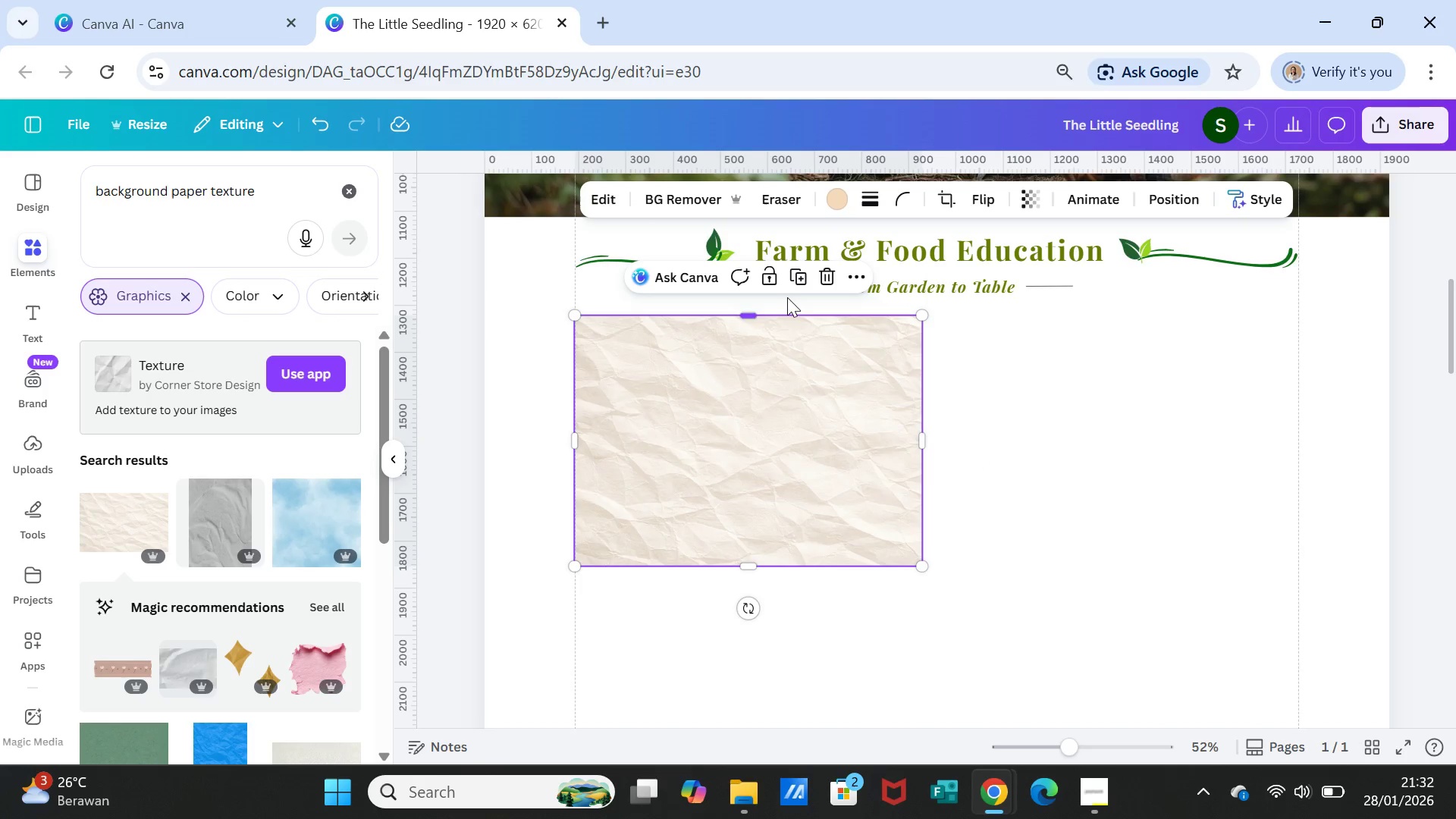 
left_click([798, 271])
 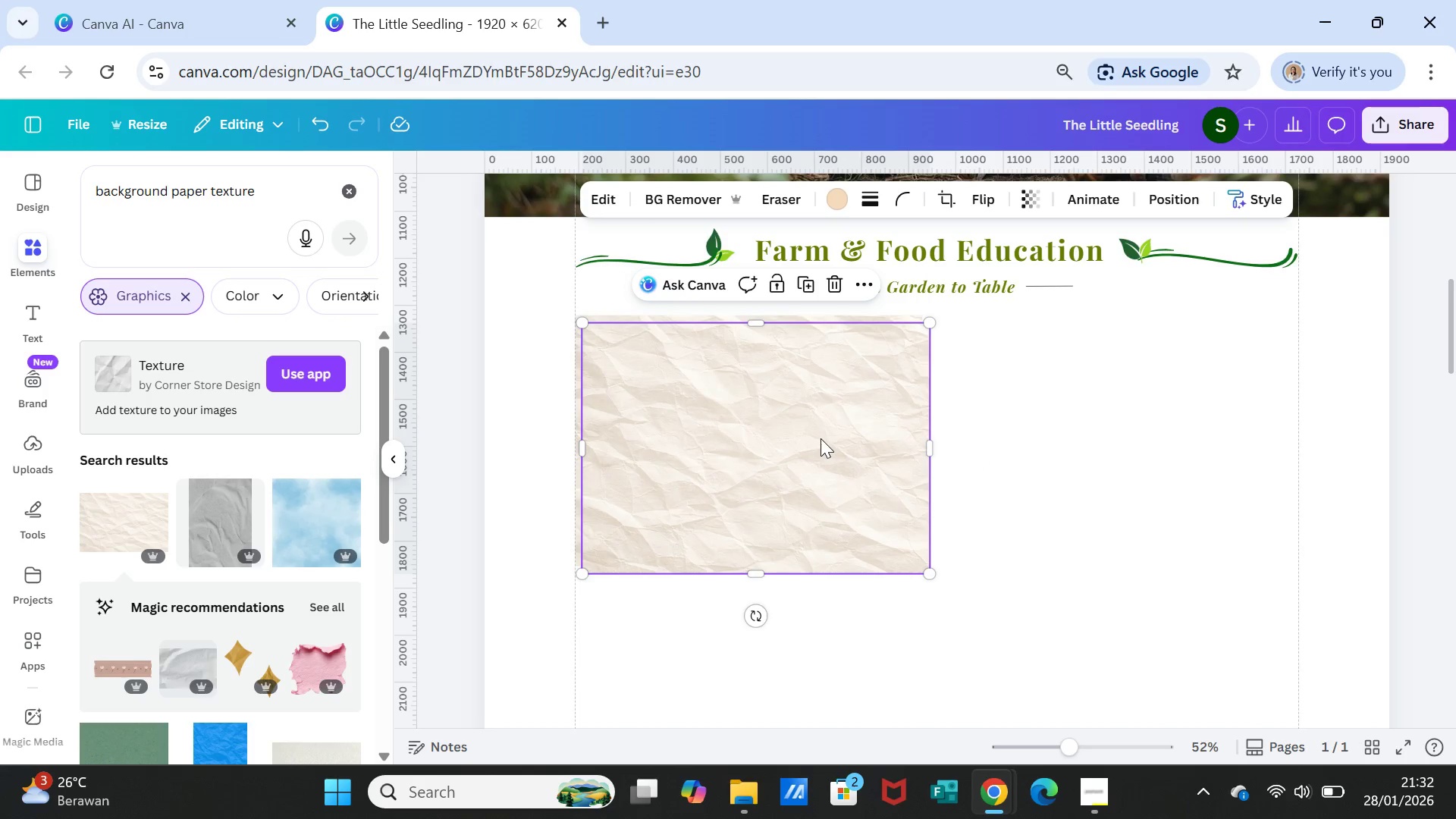 
left_click_drag(start_coordinate=[821, 438], to_coordinate=[1188, 432])
 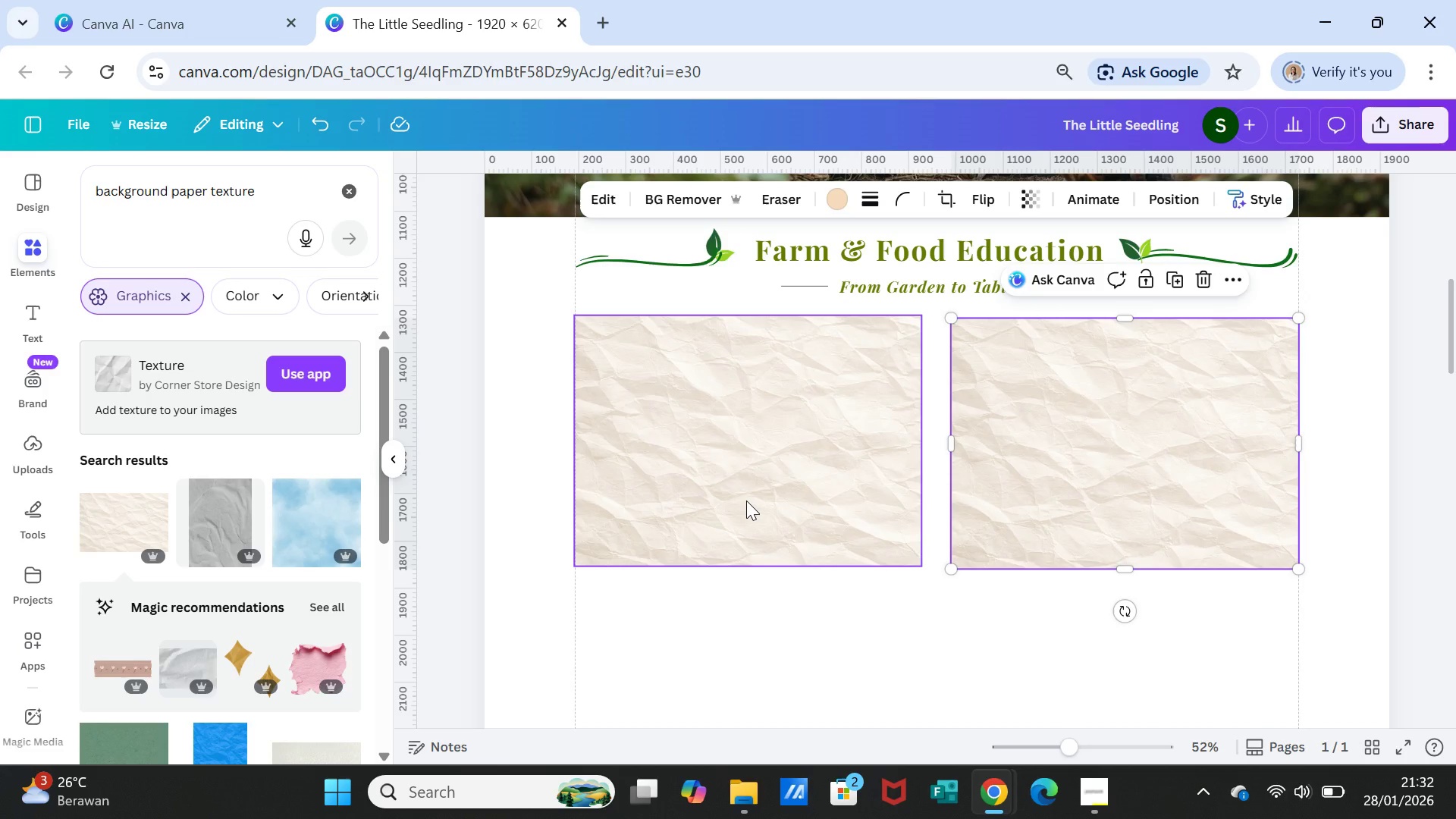 
wait(5.05)
 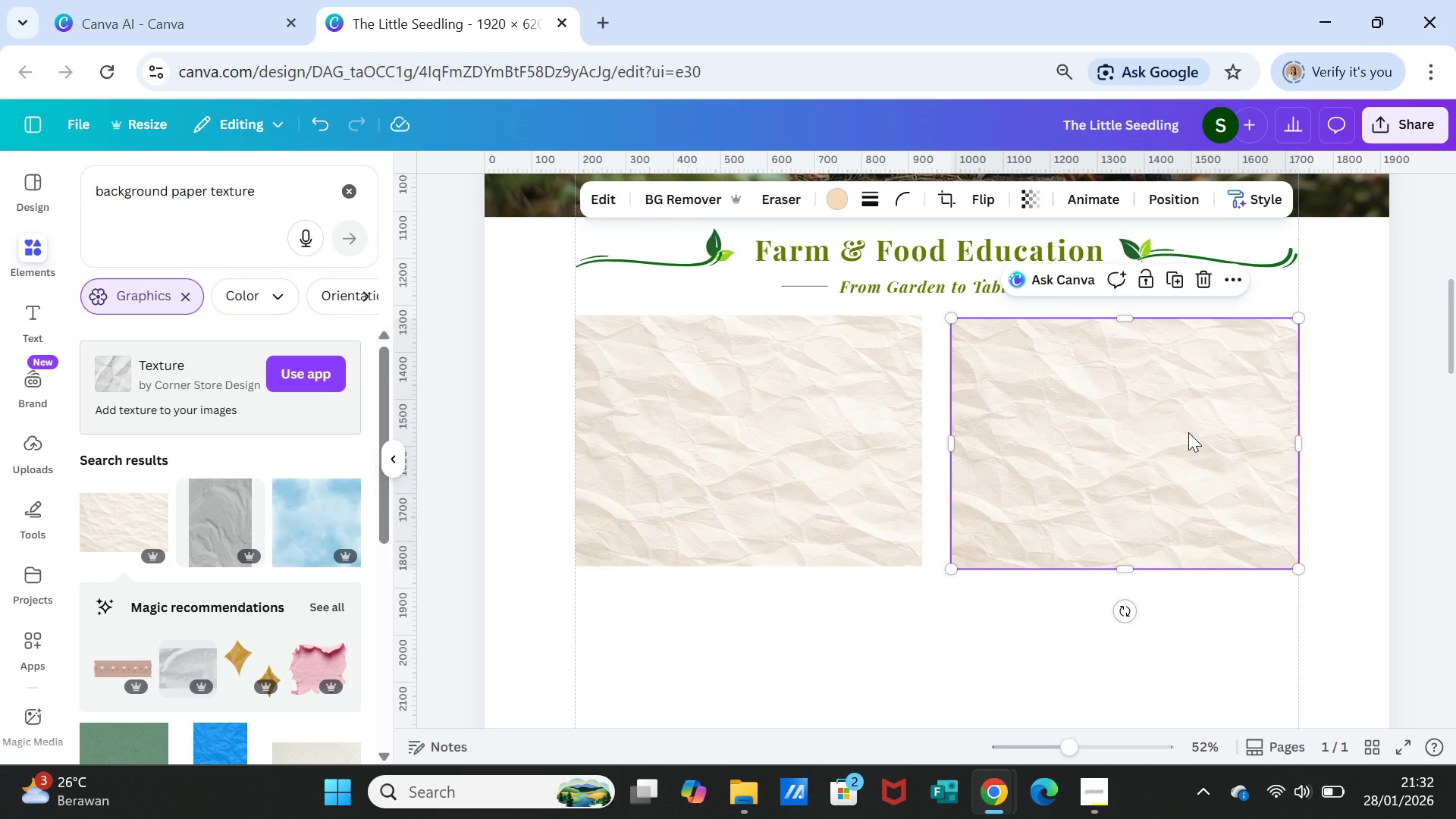 
left_click([746, 500])
 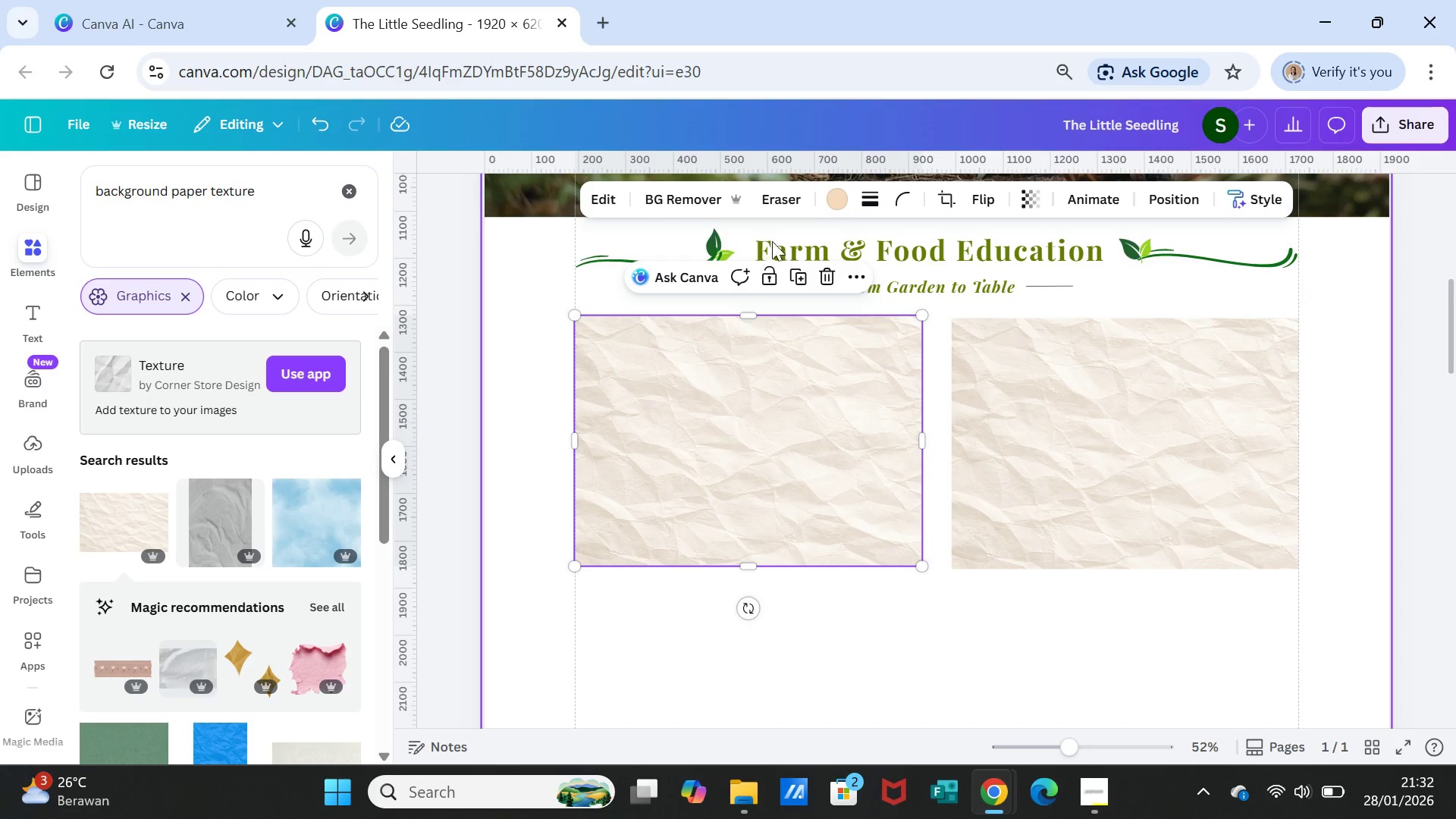 
left_click([843, 195])
 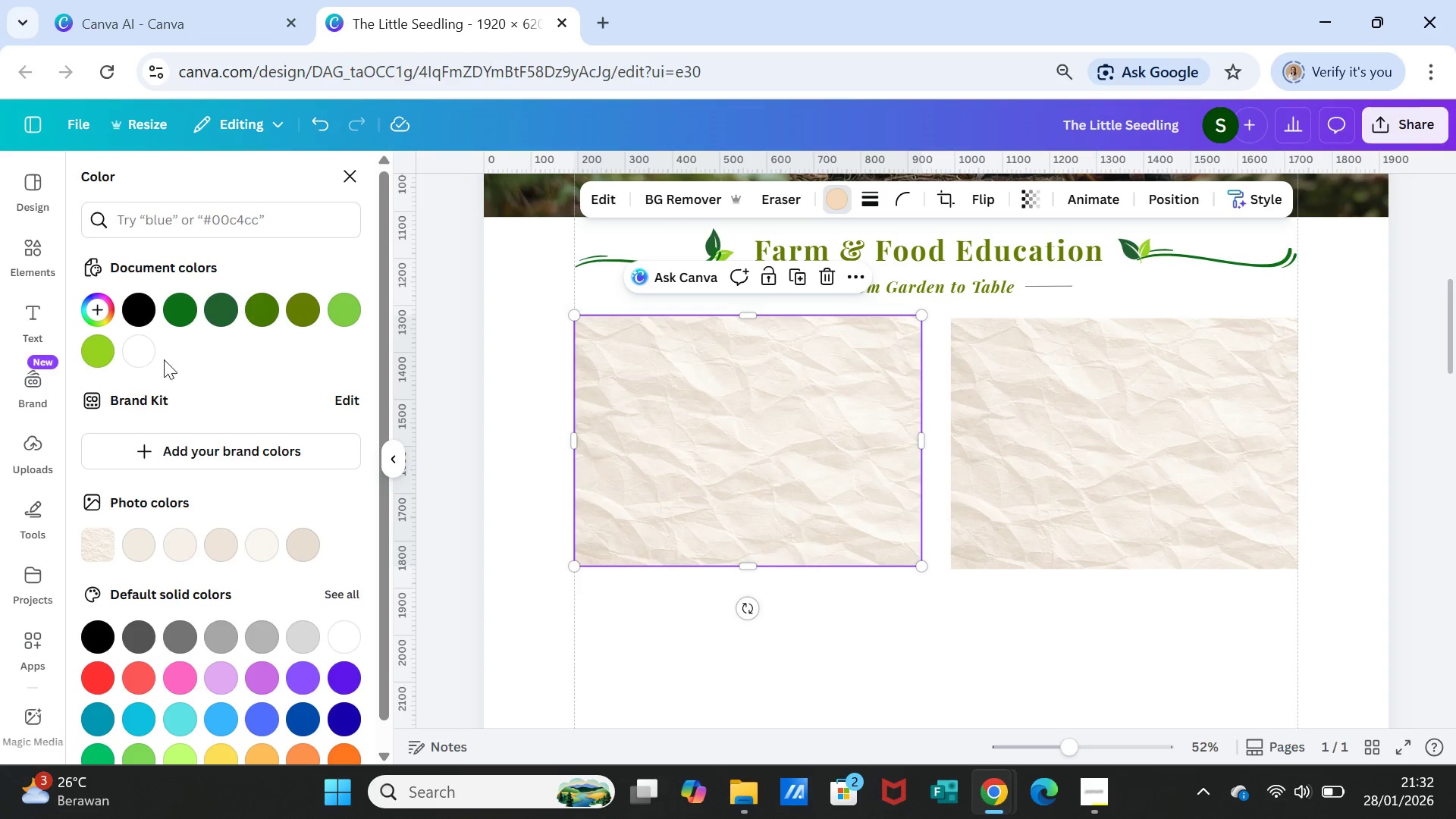 
left_click([100, 350])
 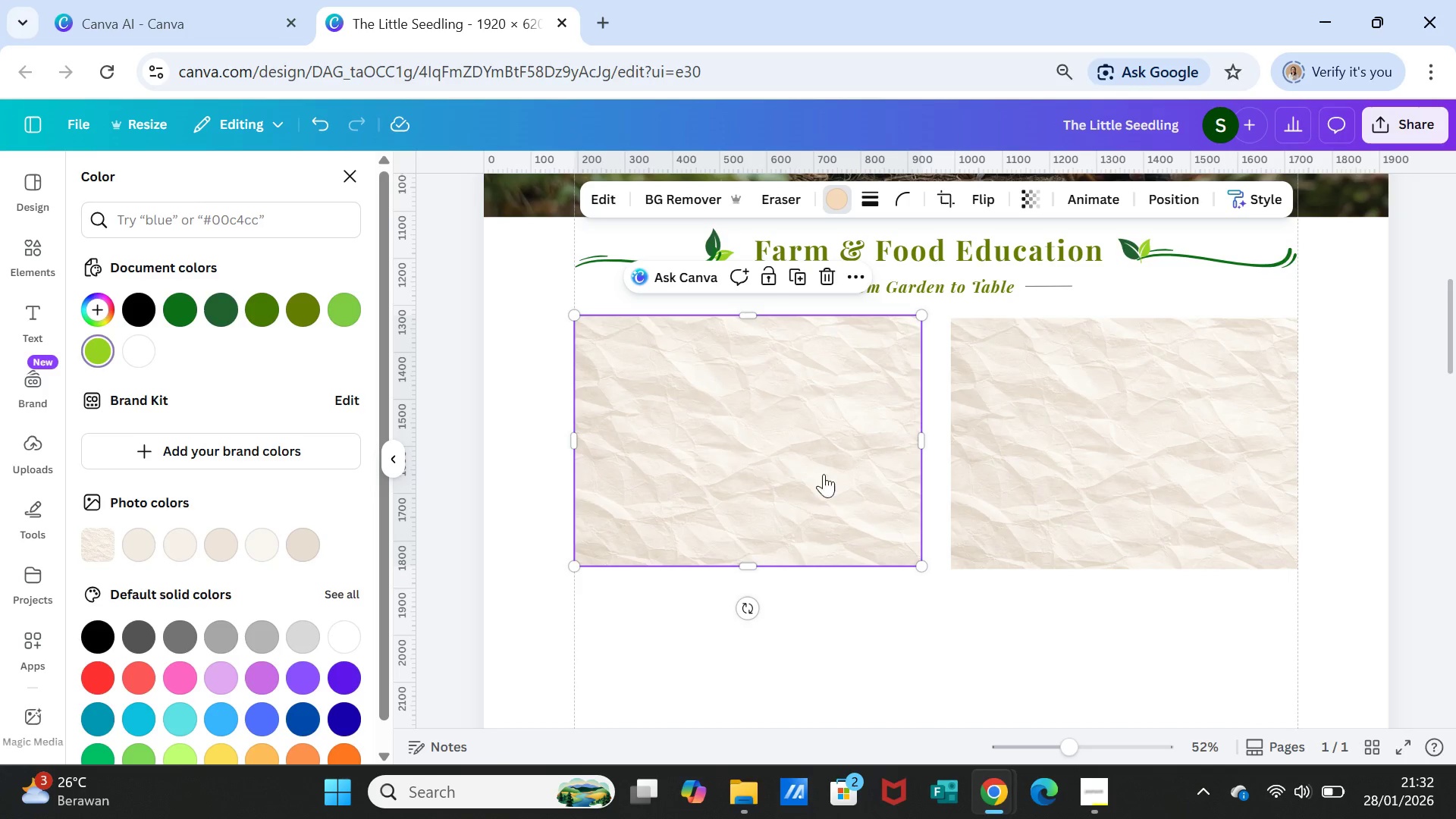 
left_click([838, 463])
 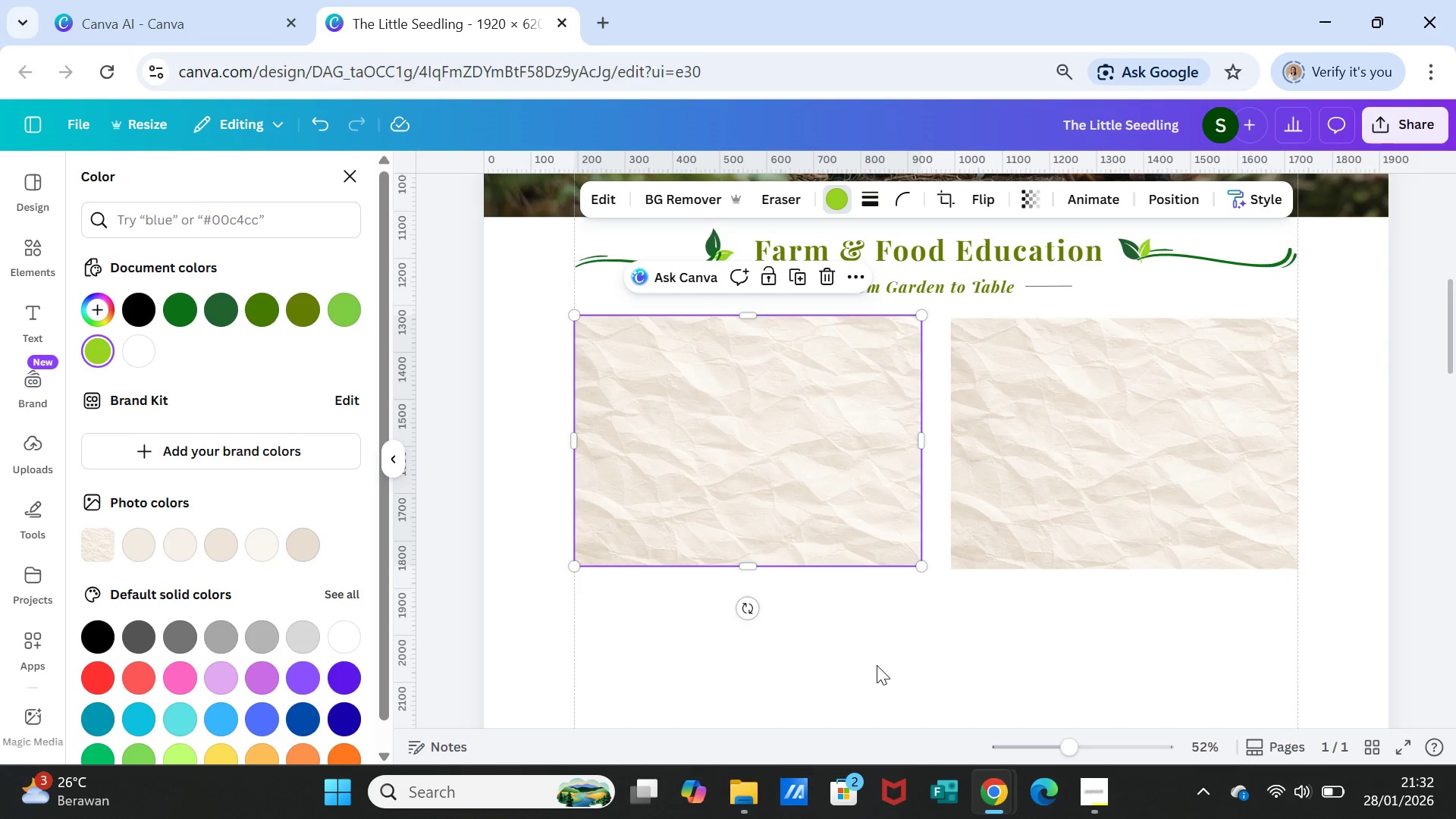 
left_click([877, 667])
 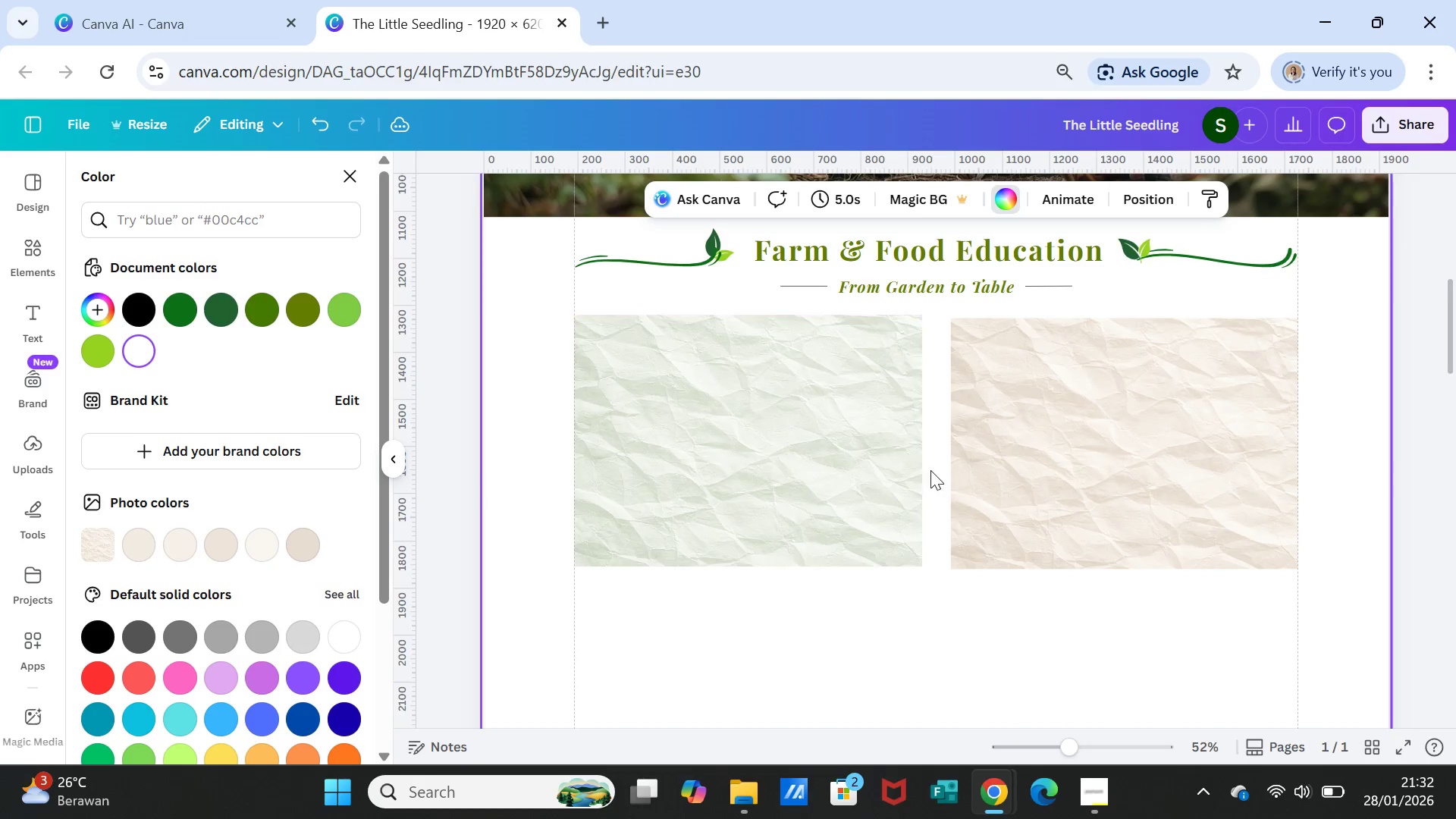 
left_click_drag(start_coordinate=[866, 452], to_coordinate=[184, 305])
 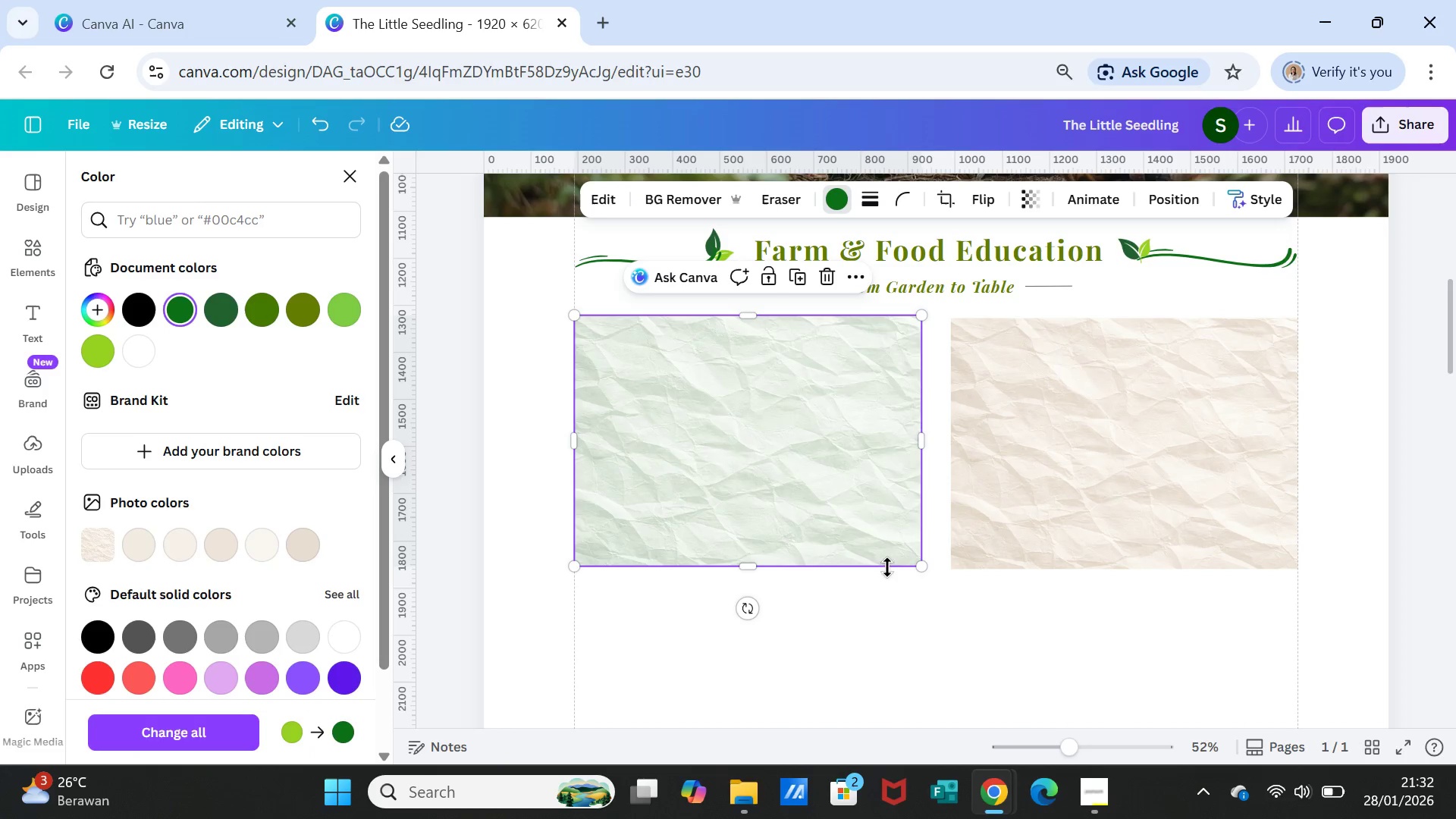 
left_click([184, 305])
 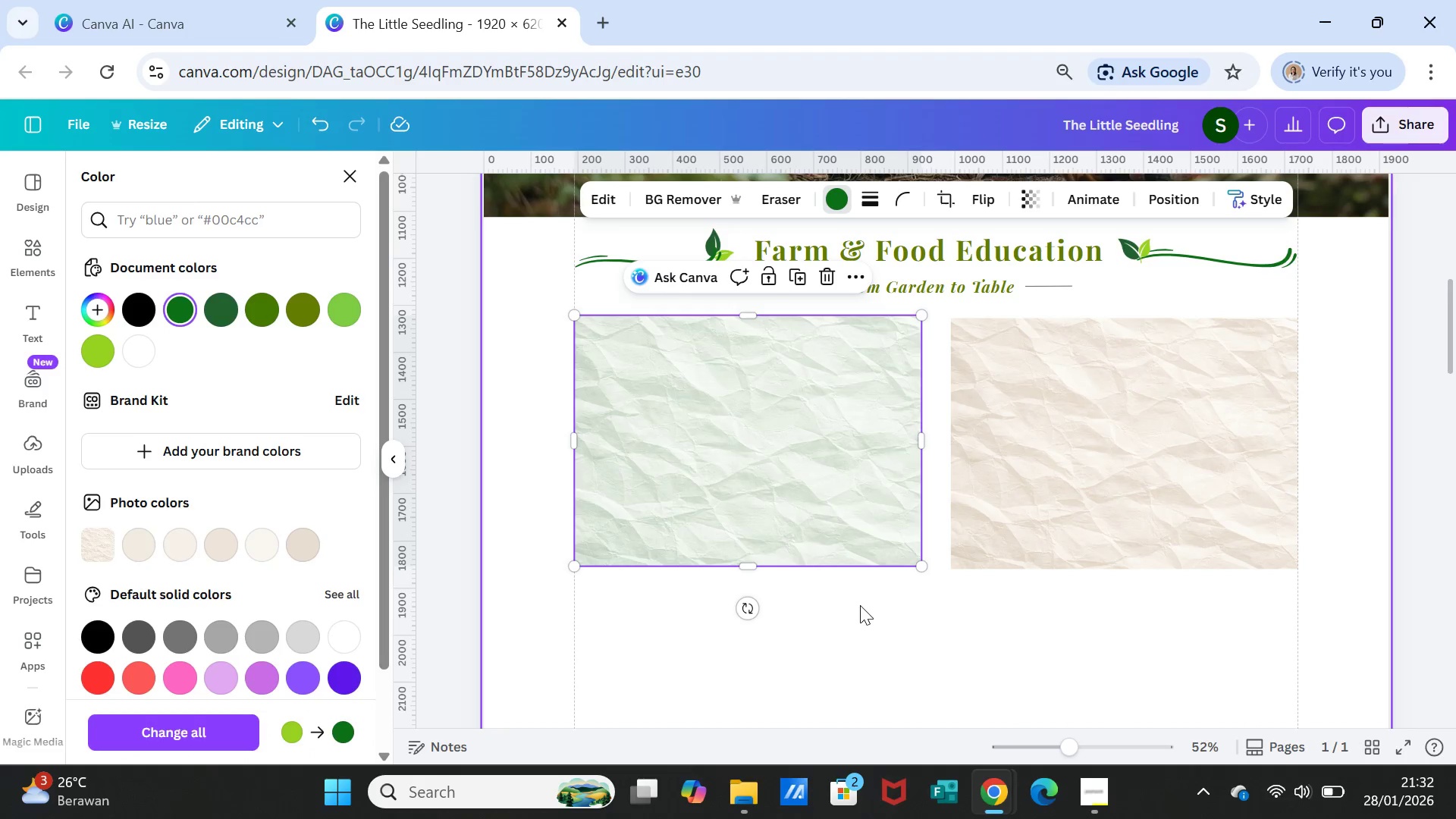 
left_click([858, 606])
 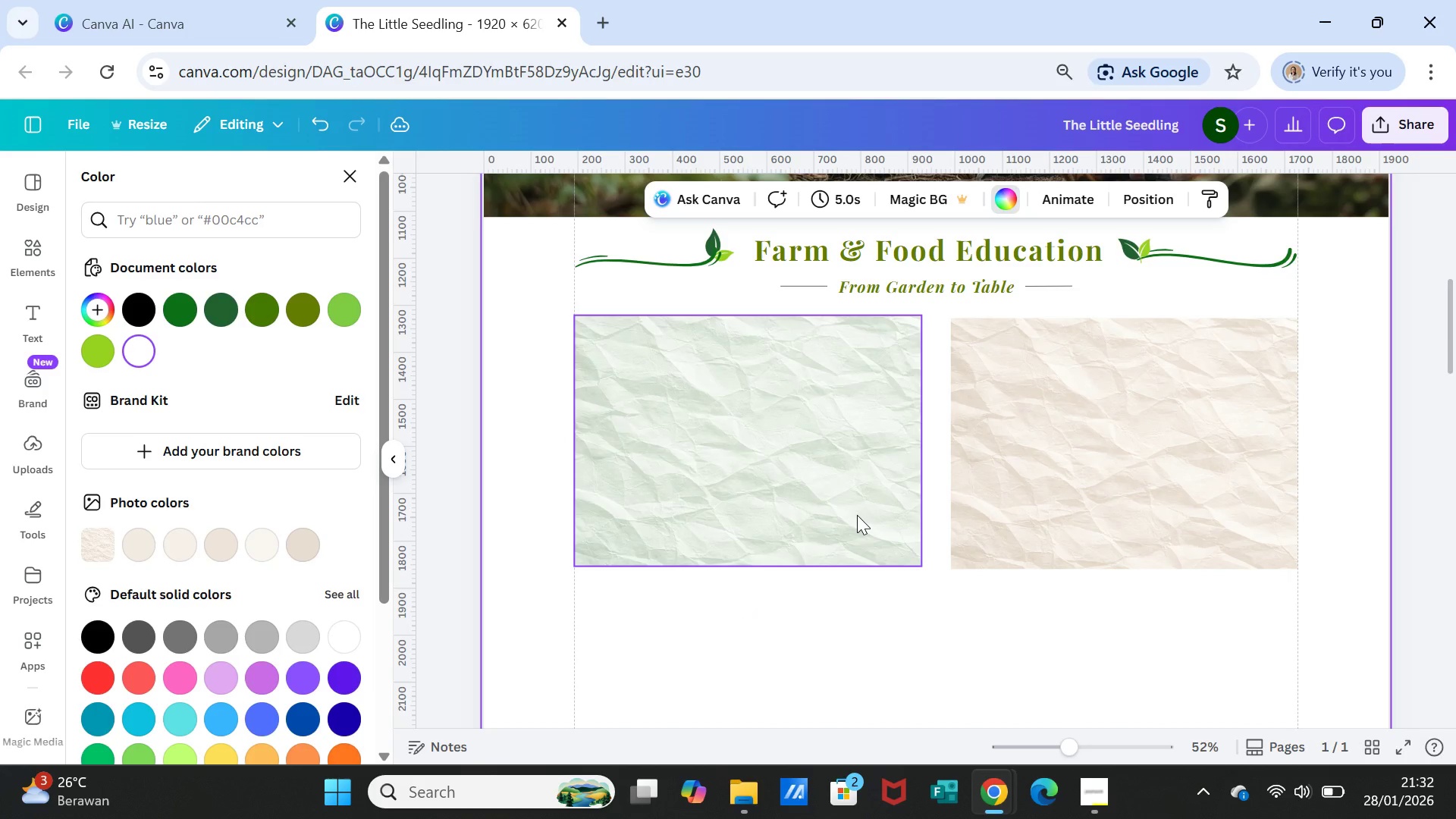 
left_click([857, 515])
 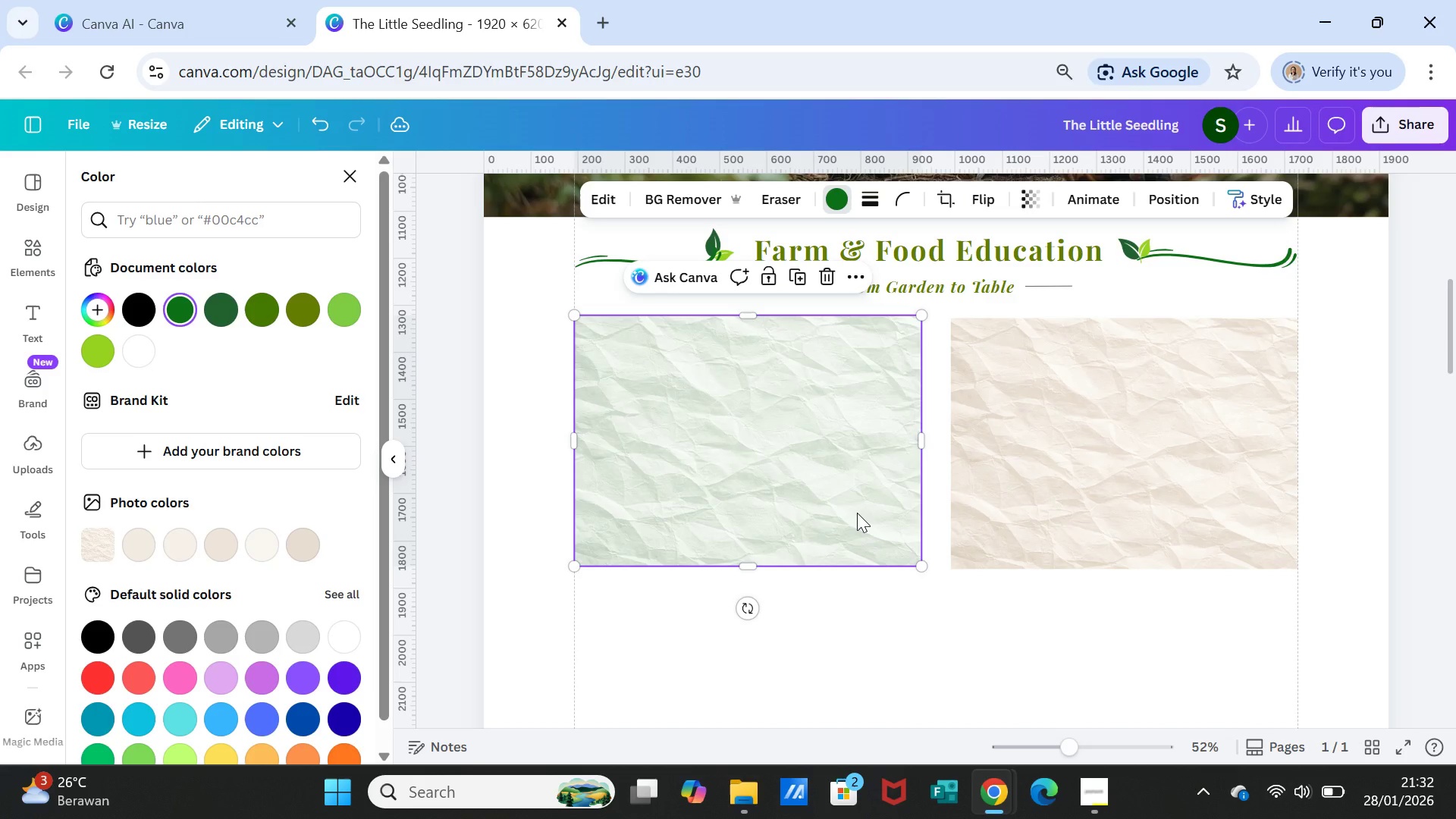 
key(Delete)
 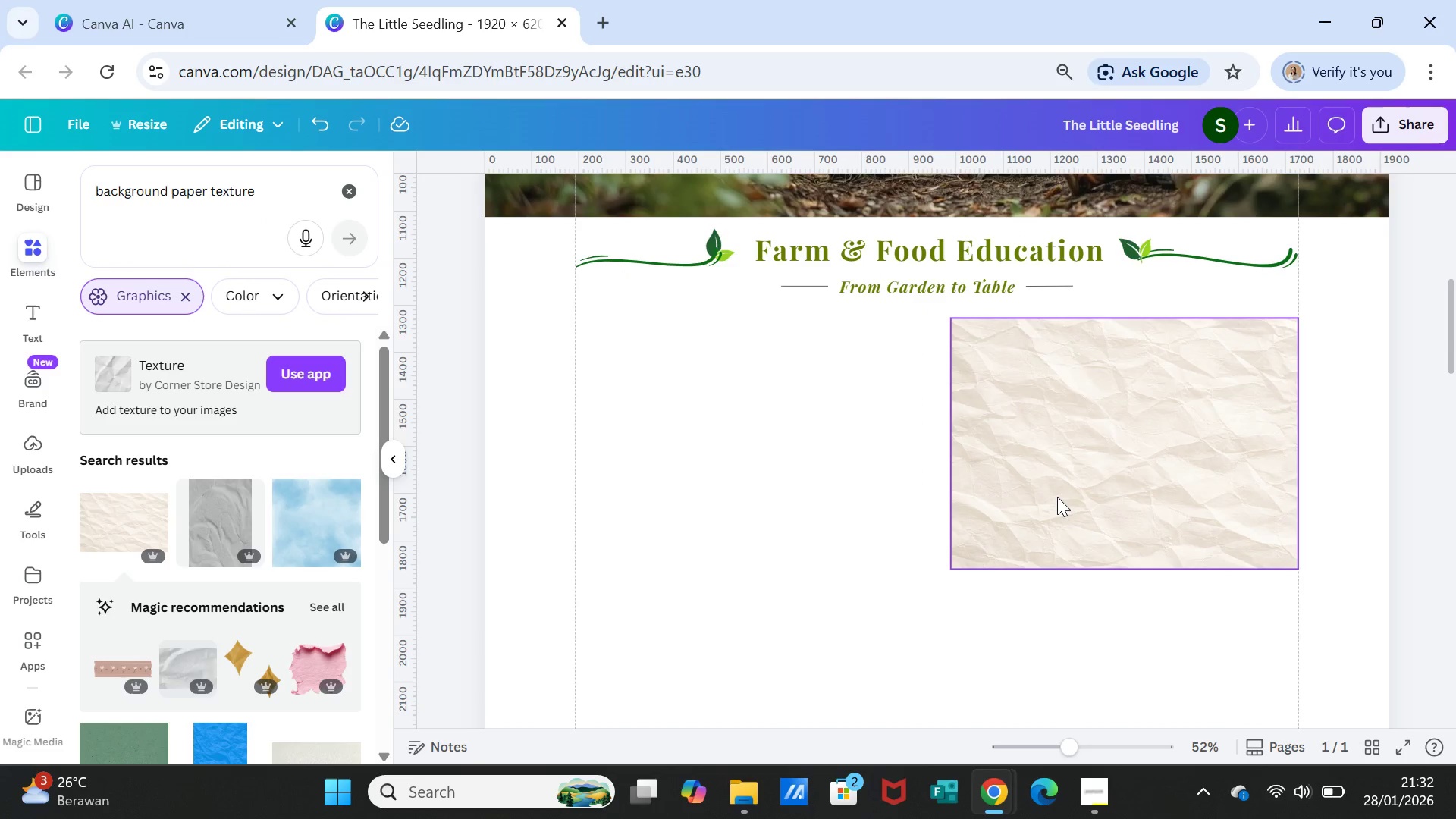 
left_click([1057, 497])
 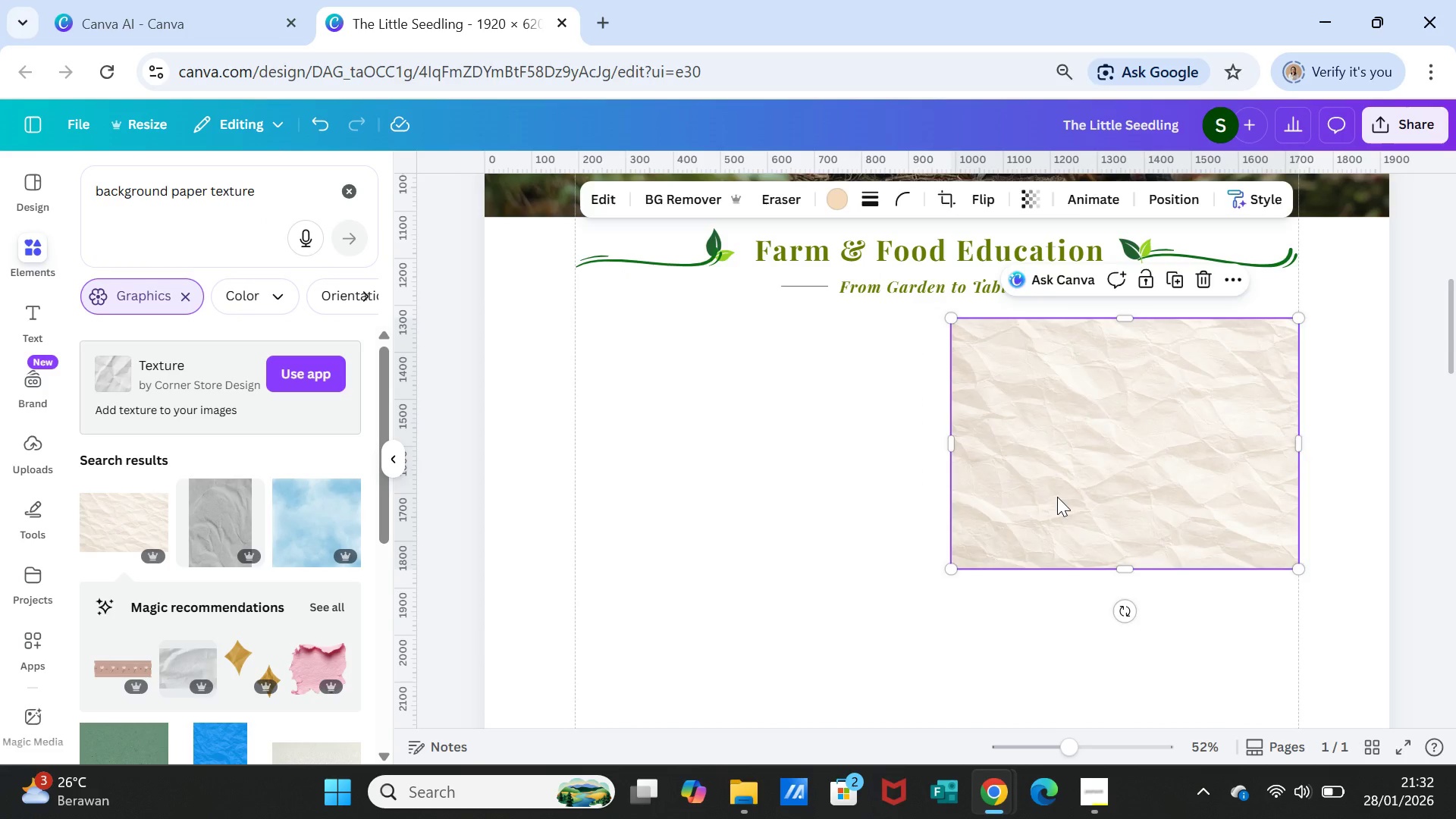 
key(Backspace)
 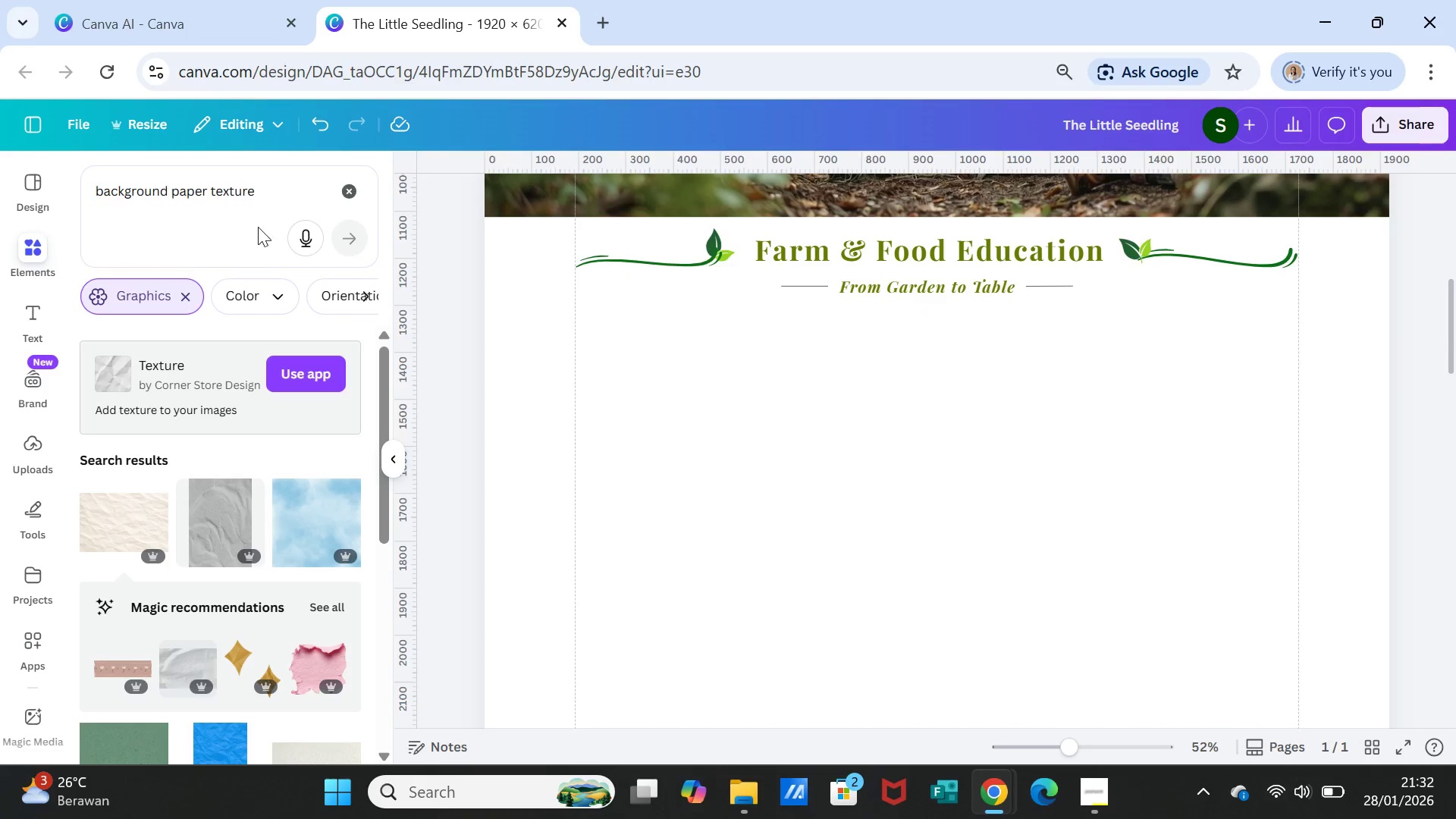 
scroll: coordinate [249, 517], scroll_direction: up, amount: 2.0
 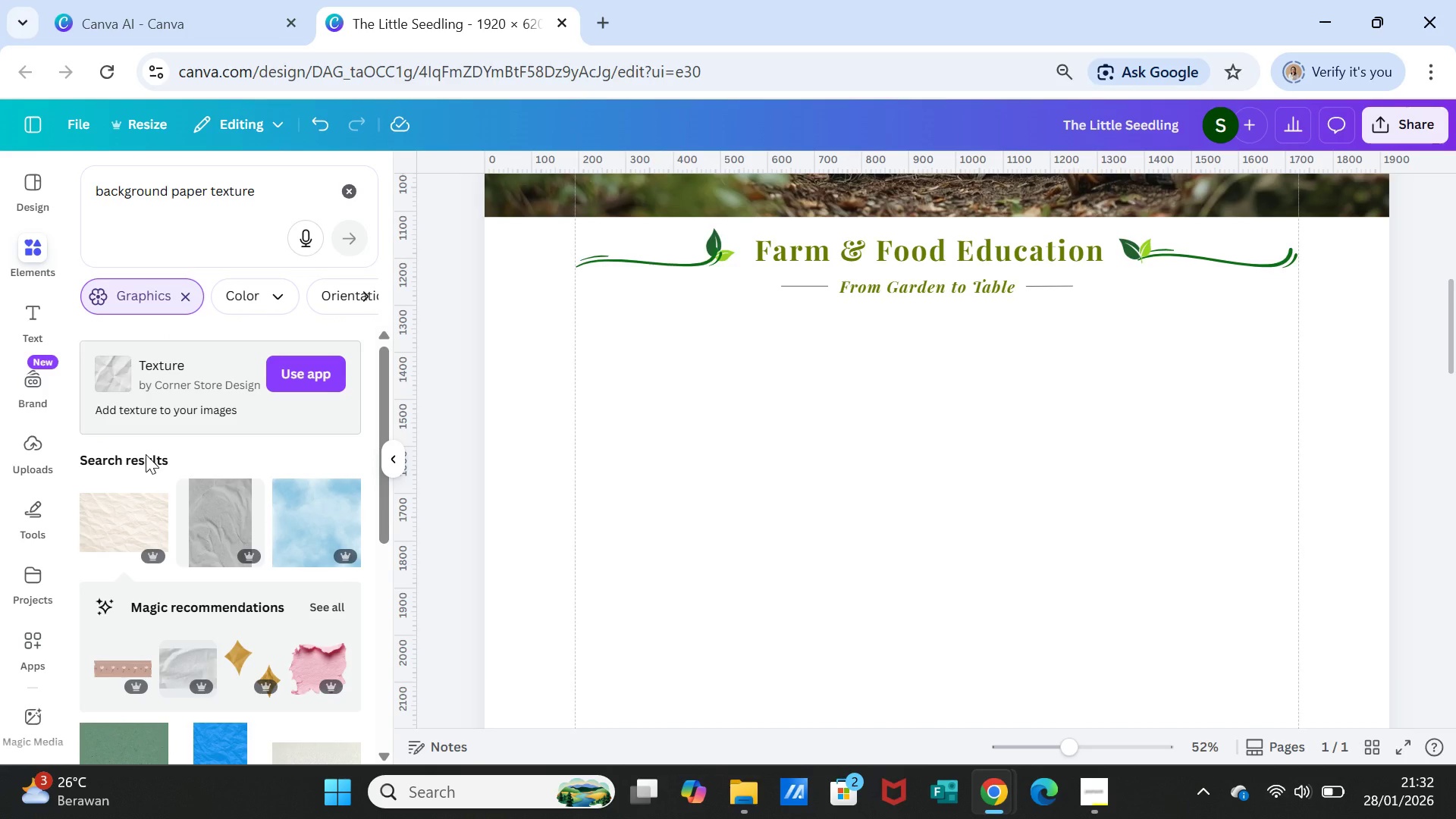 
scroll: coordinate [329, 640], scroll_direction: down, amount: 6.0
 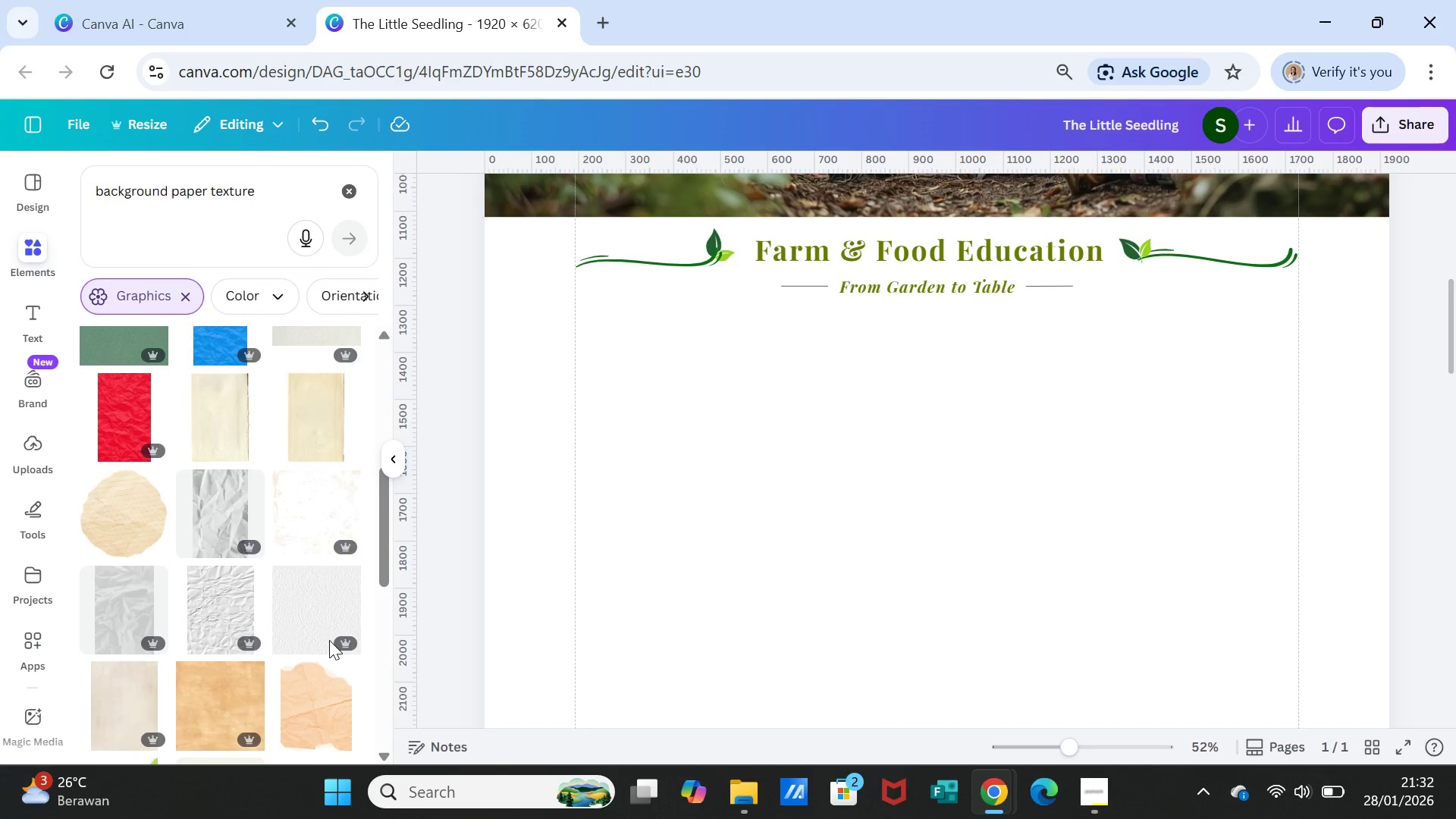 
scroll: coordinate [329, 640], scroll_direction: up, amount: 1.0
 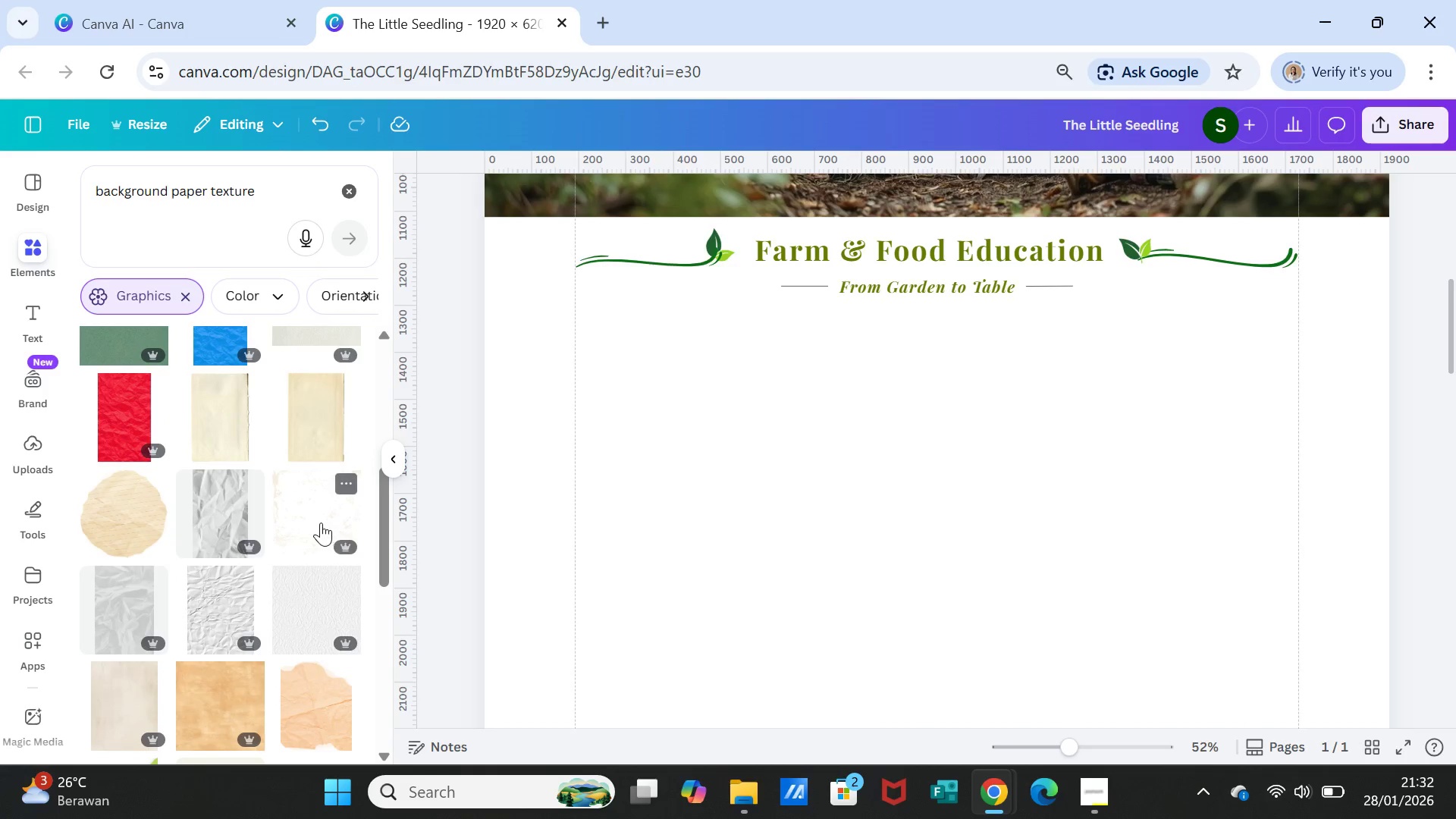 
left_click([321, 522])
 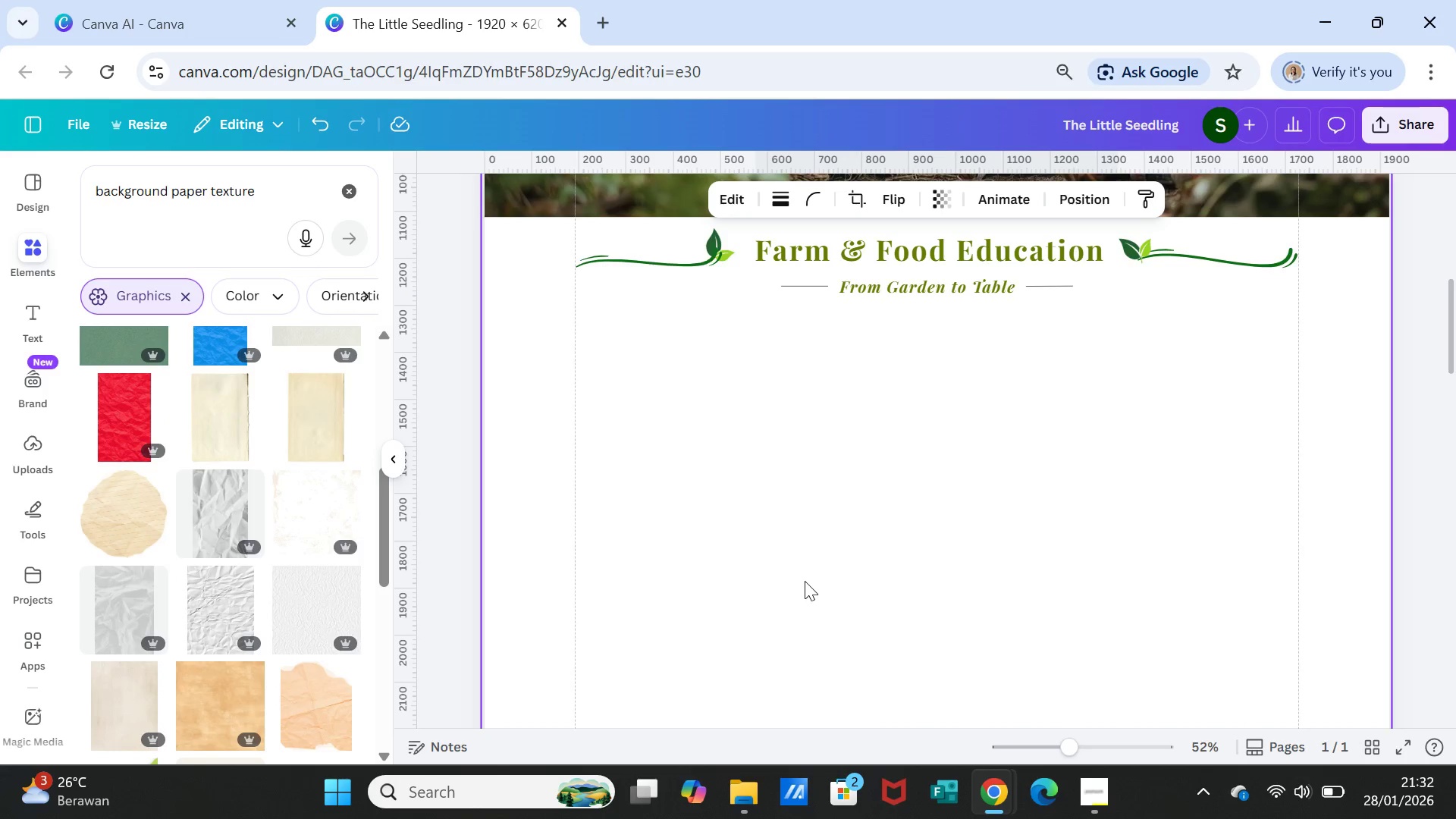 
scroll: coordinate [836, 606], scroll_direction: down, amount: 6.0
 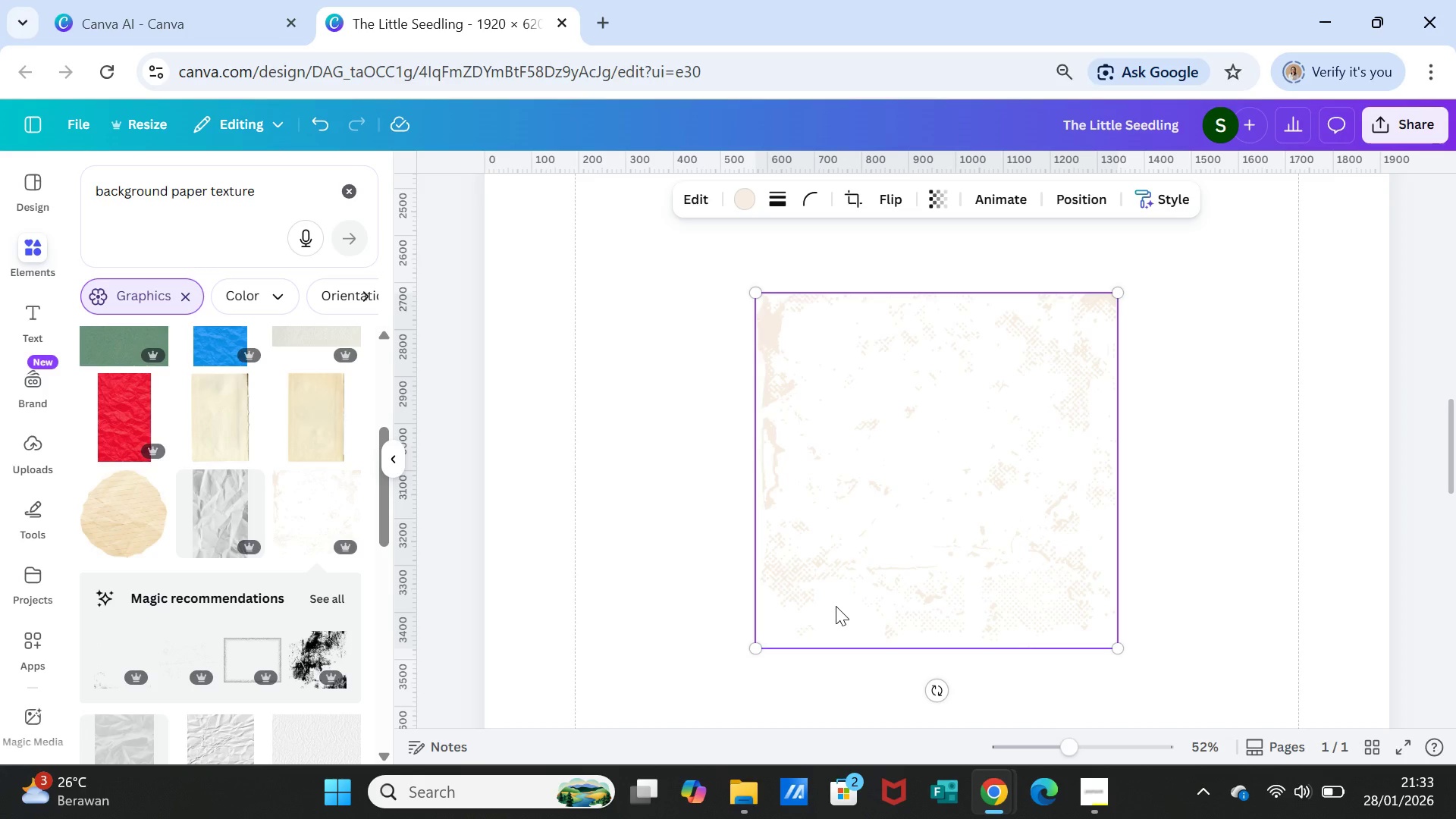 
key(Delete)
 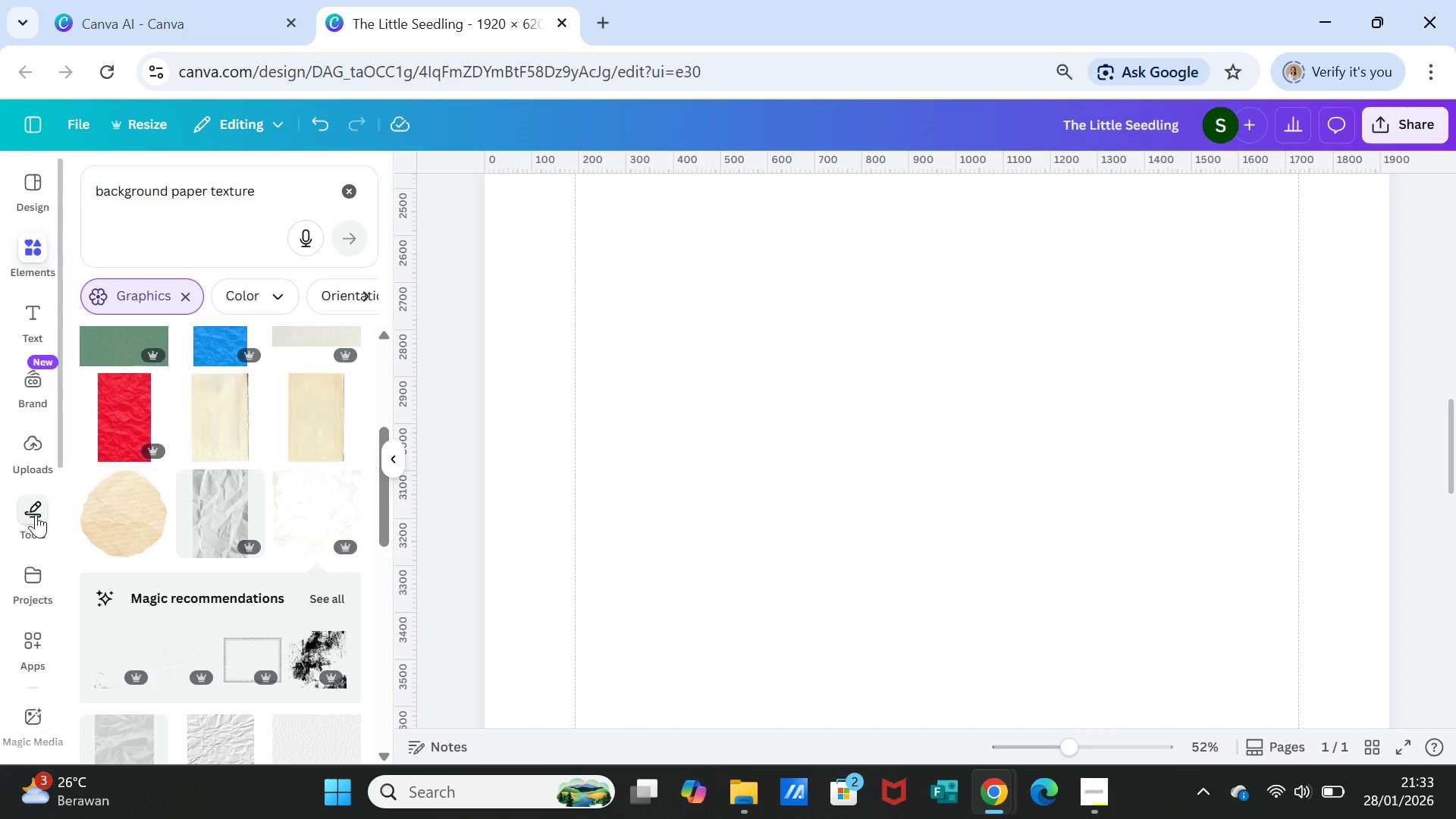 
scroll: coordinate [265, 634], scroll_direction: down, amount: 6.0
 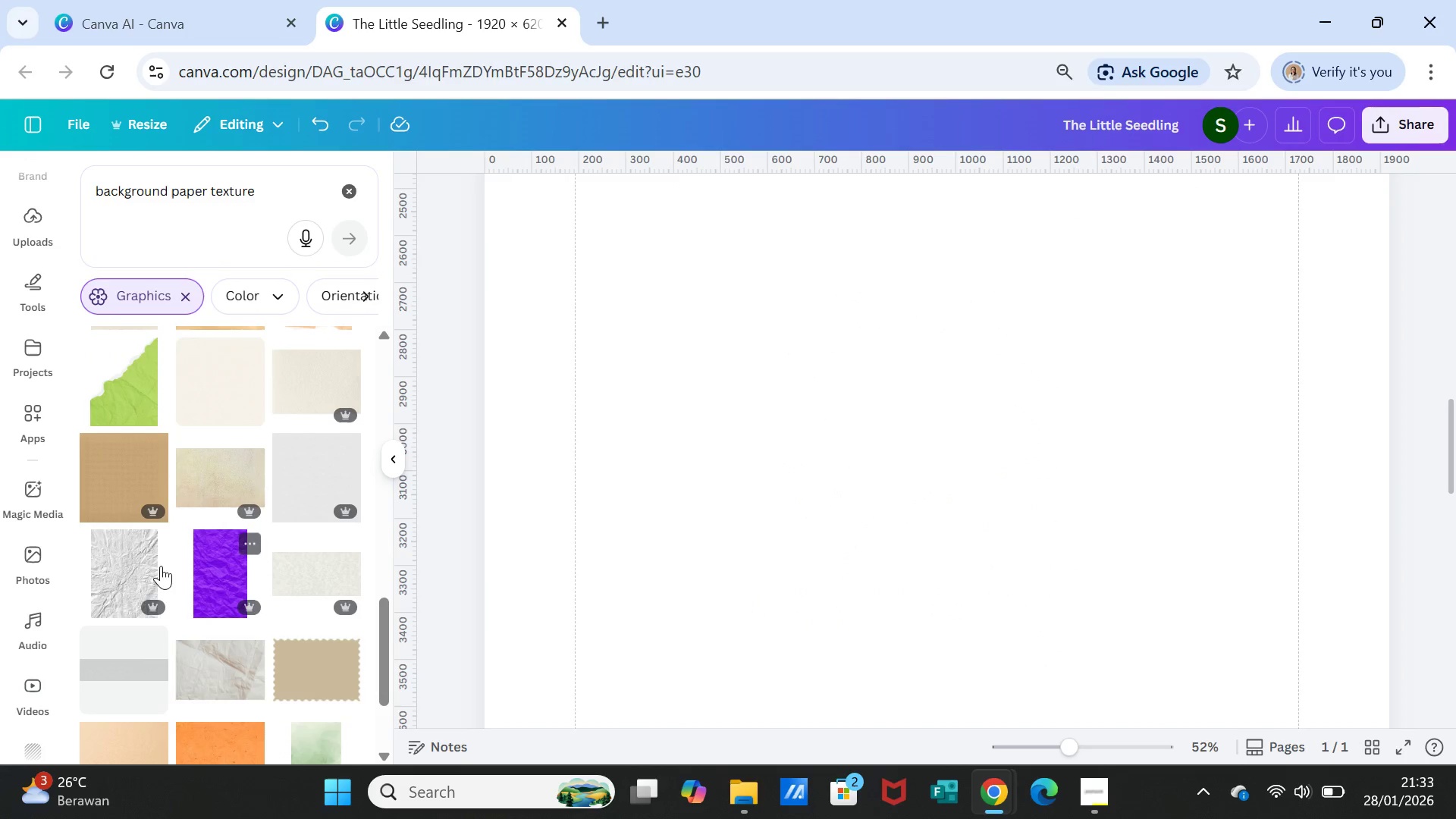 
left_click([118, 561])
 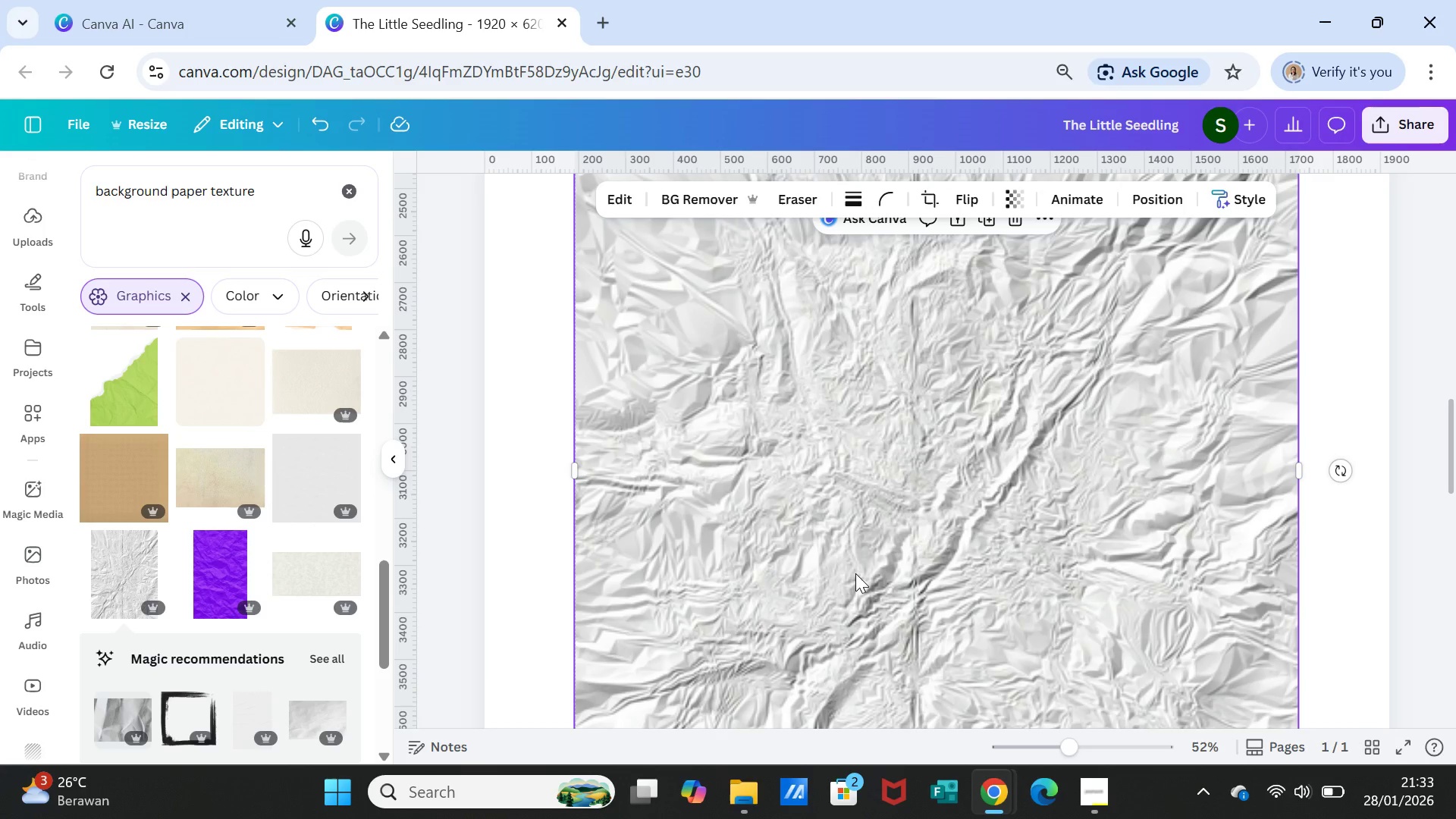 
key(Delete)
 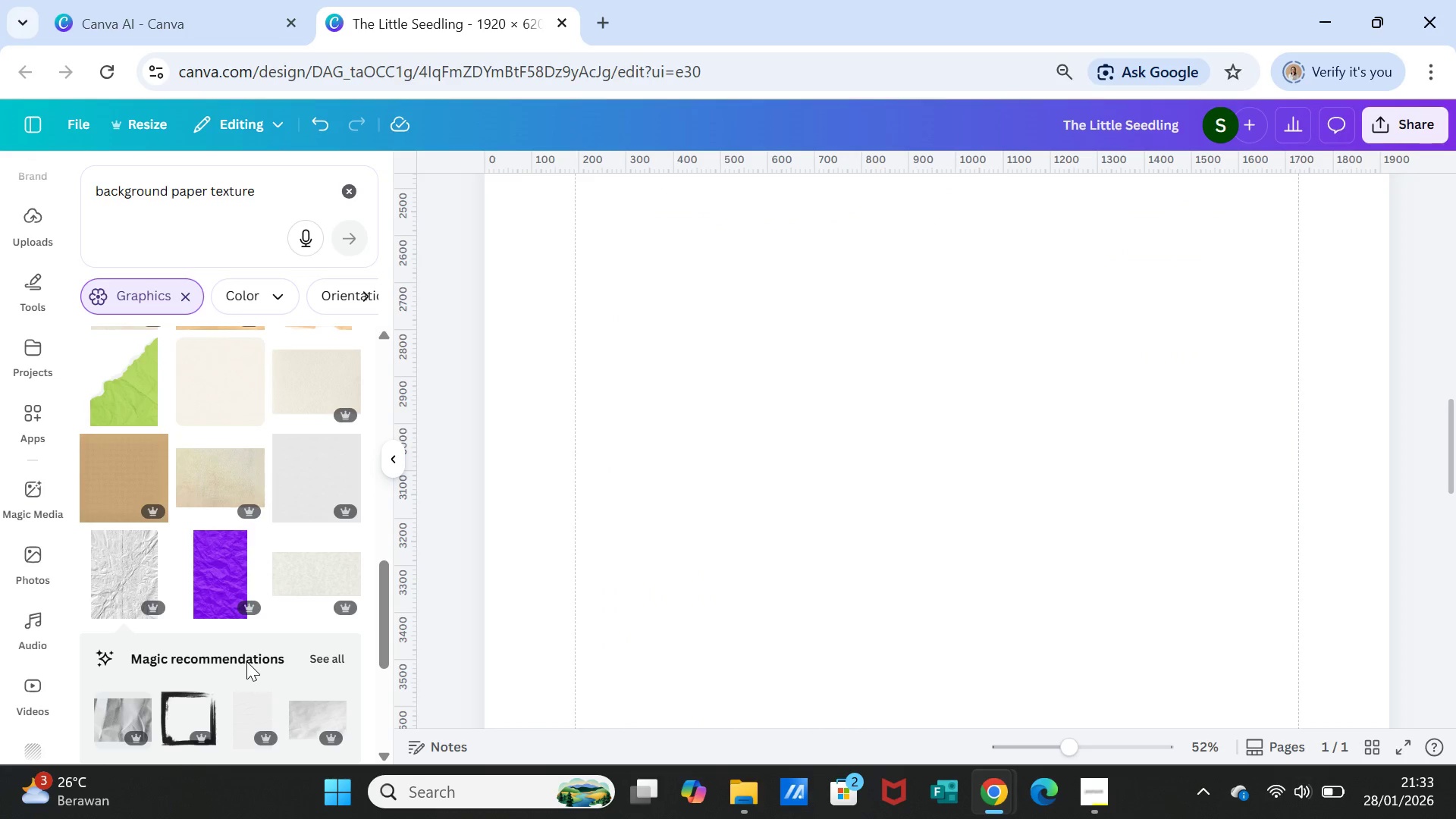 
scroll: coordinate [246, 657], scroll_direction: down, amount: 2.0
 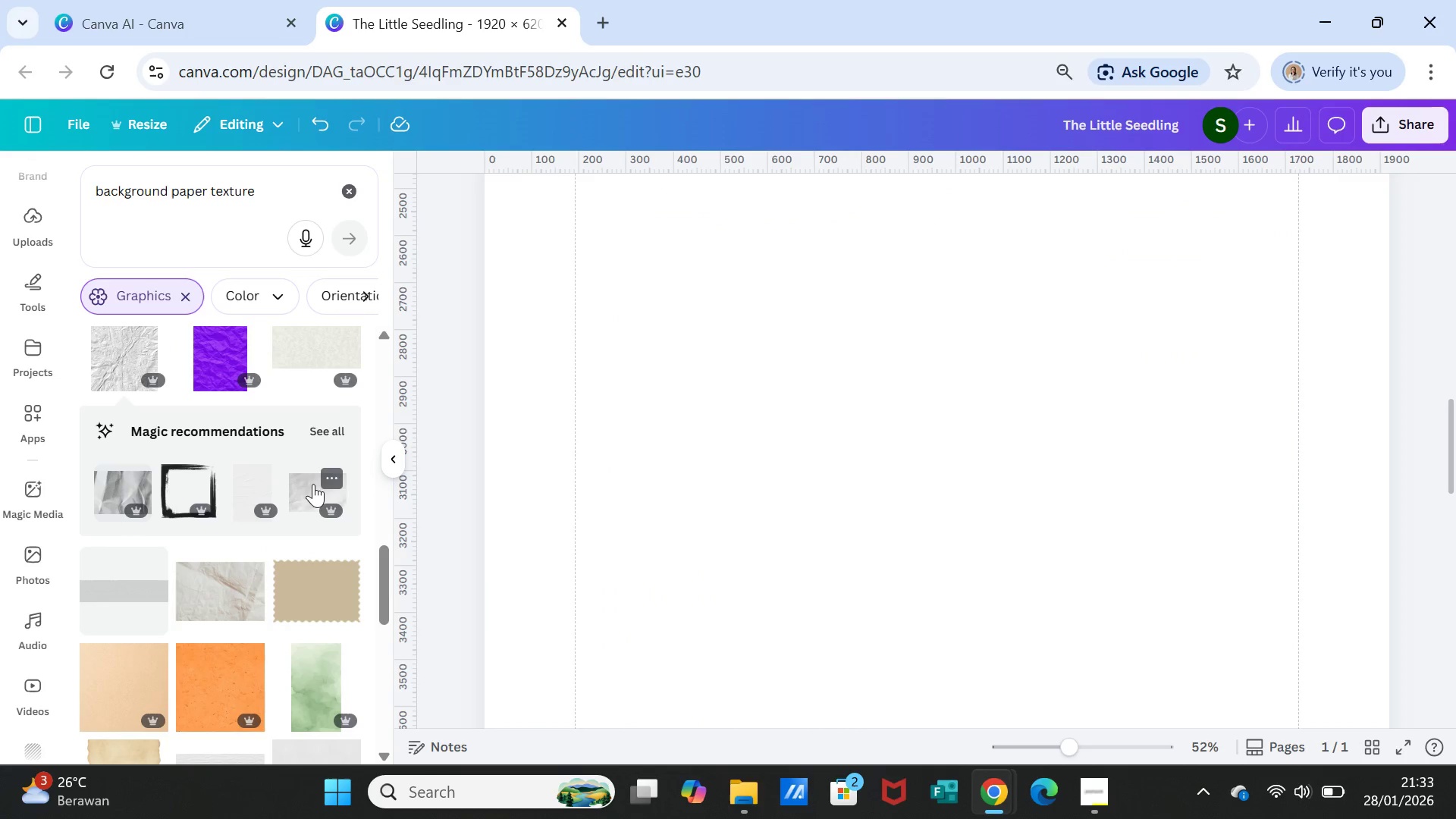 
left_click([313, 484])
 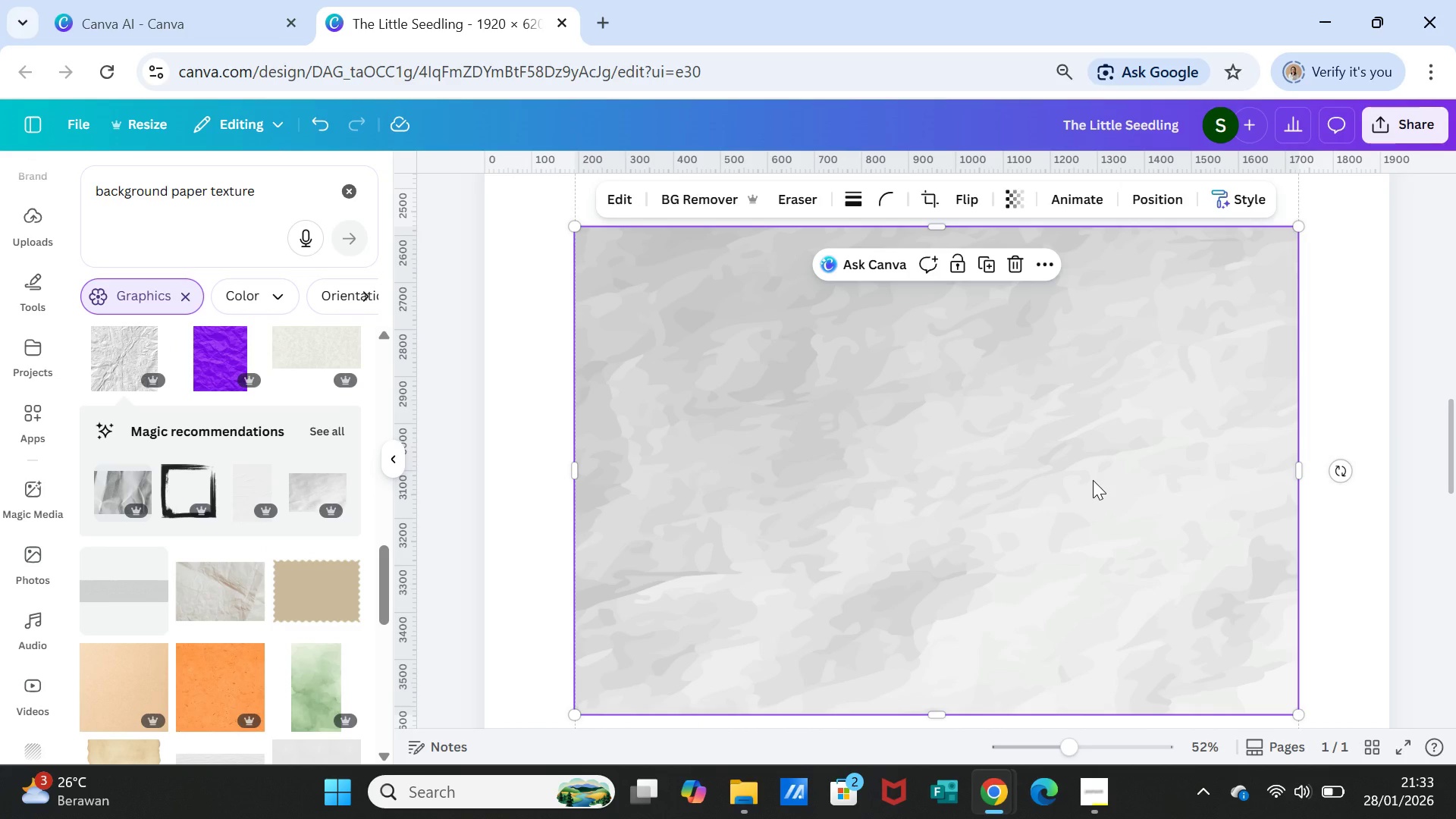 
key(Delete)
 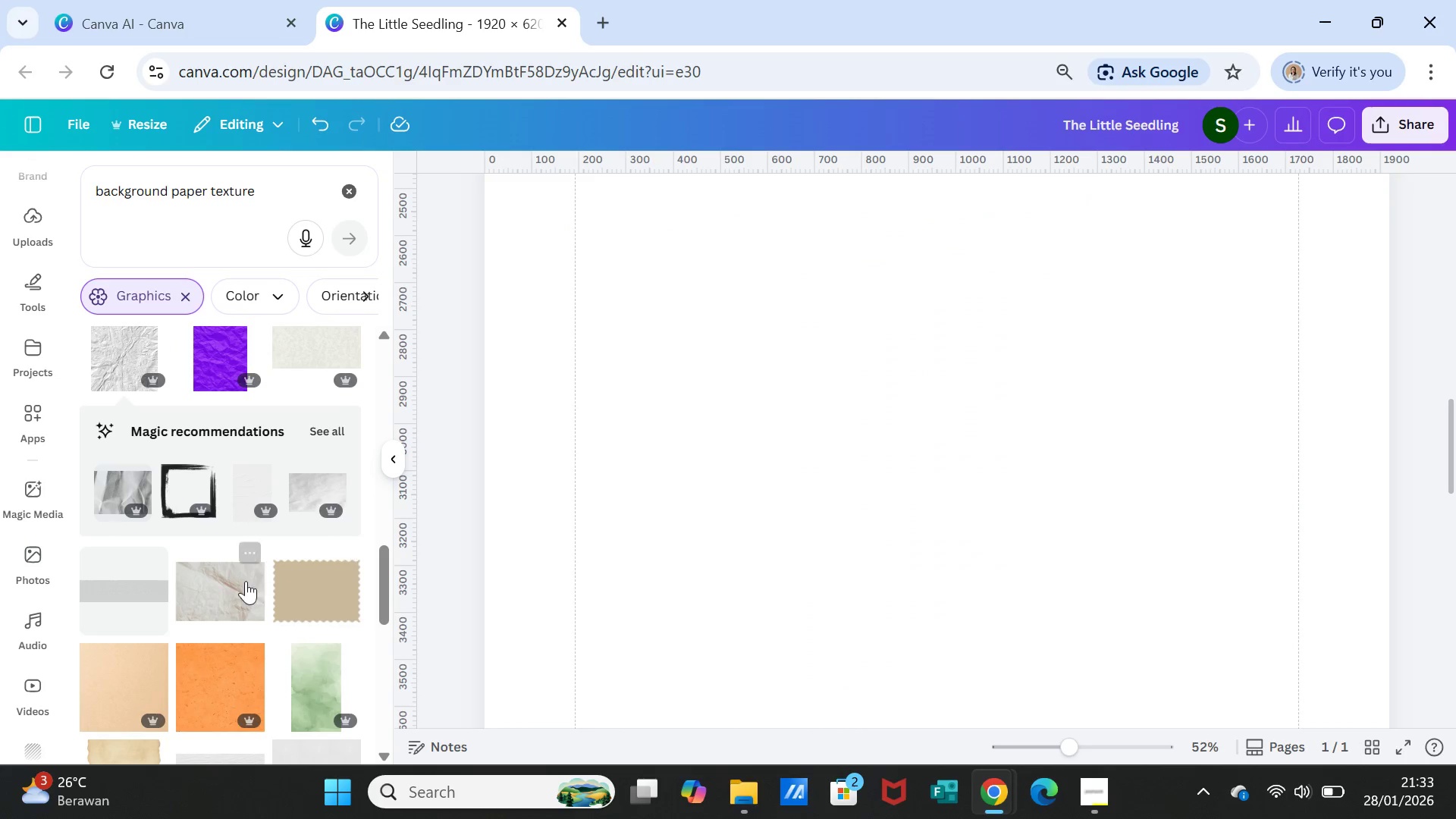 
scroll: coordinate [233, 593], scroll_direction: down, amount: 1.0
 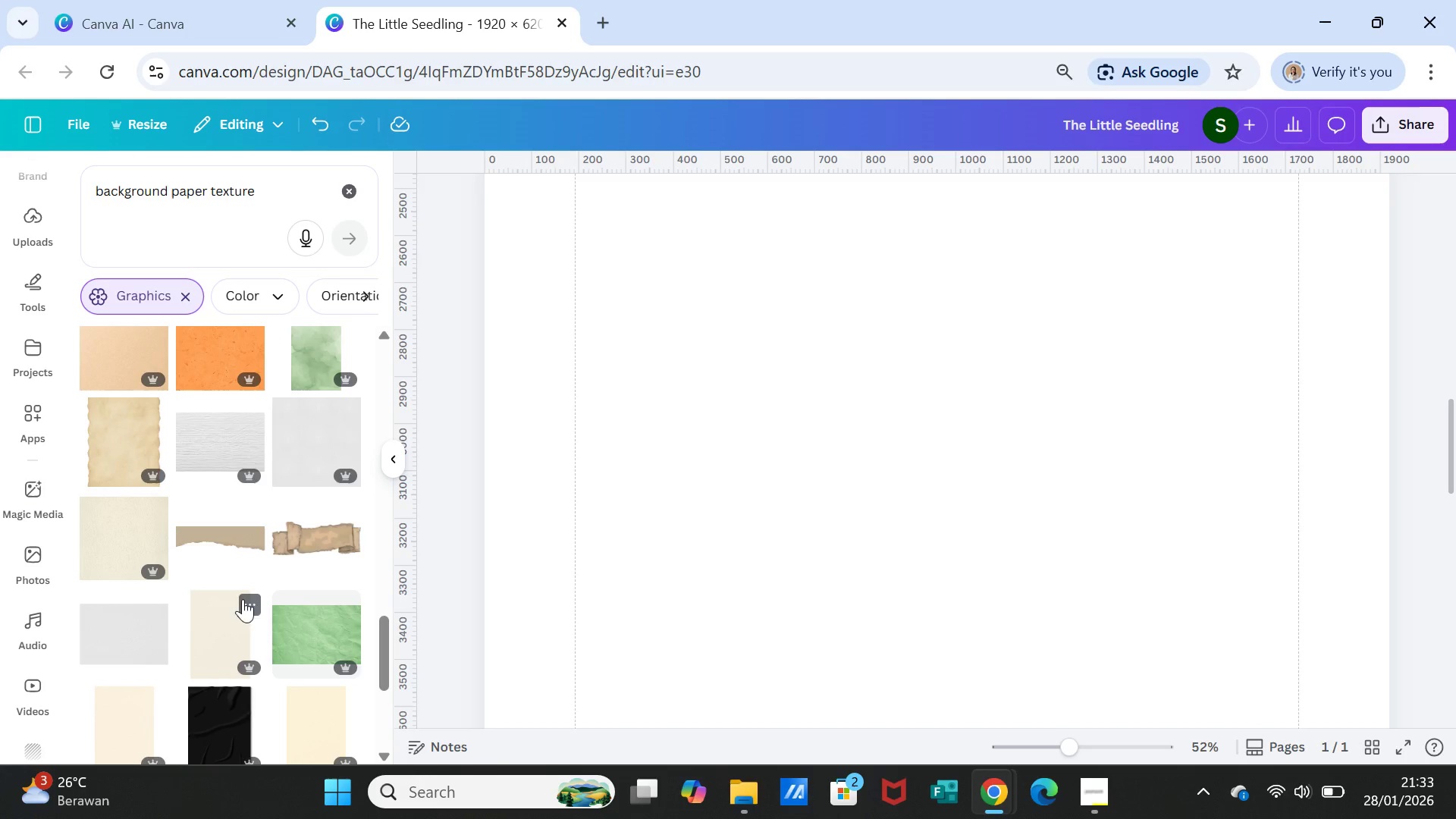 
left_click([294, 632])
 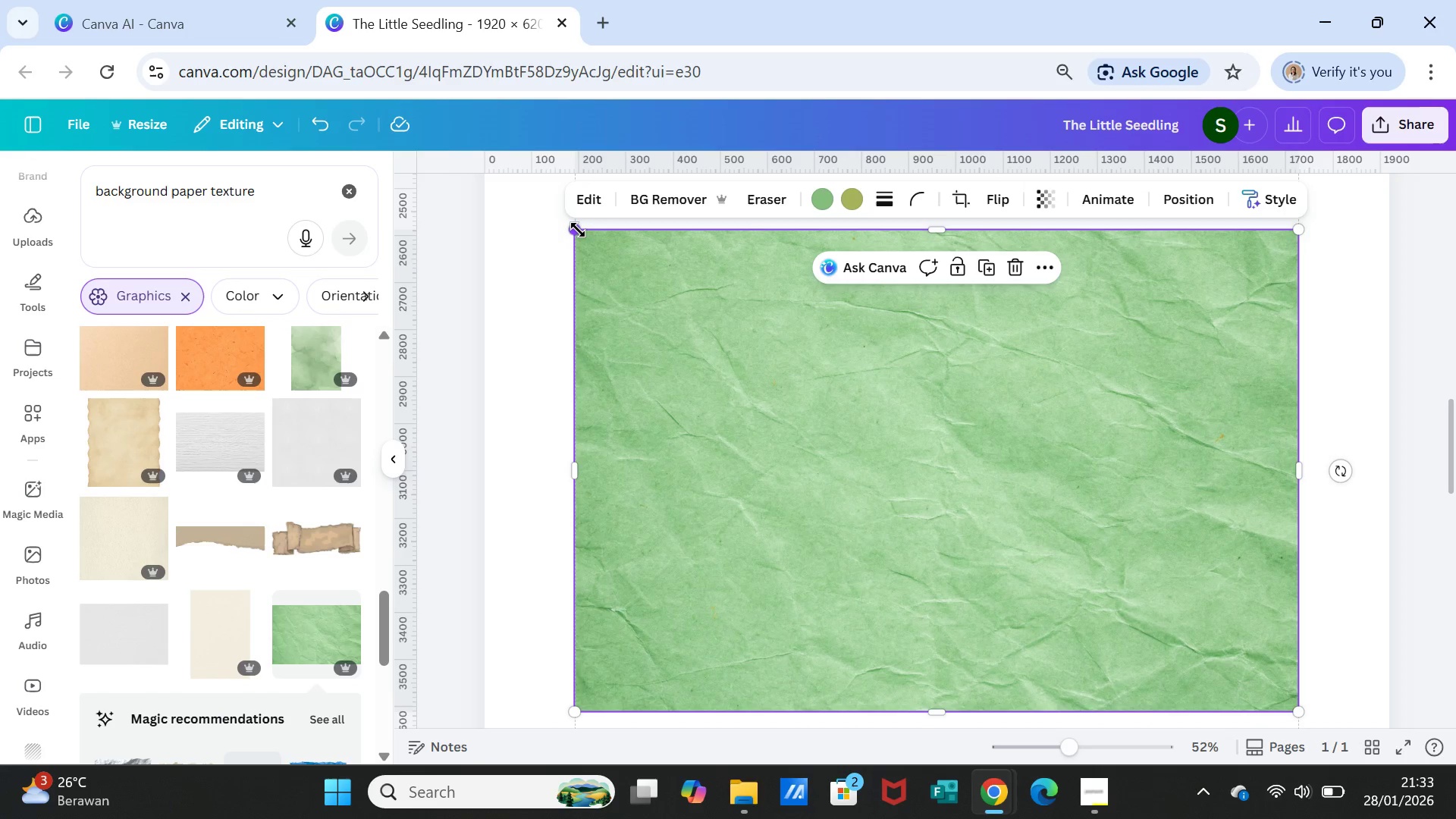 
wait(8.17)
 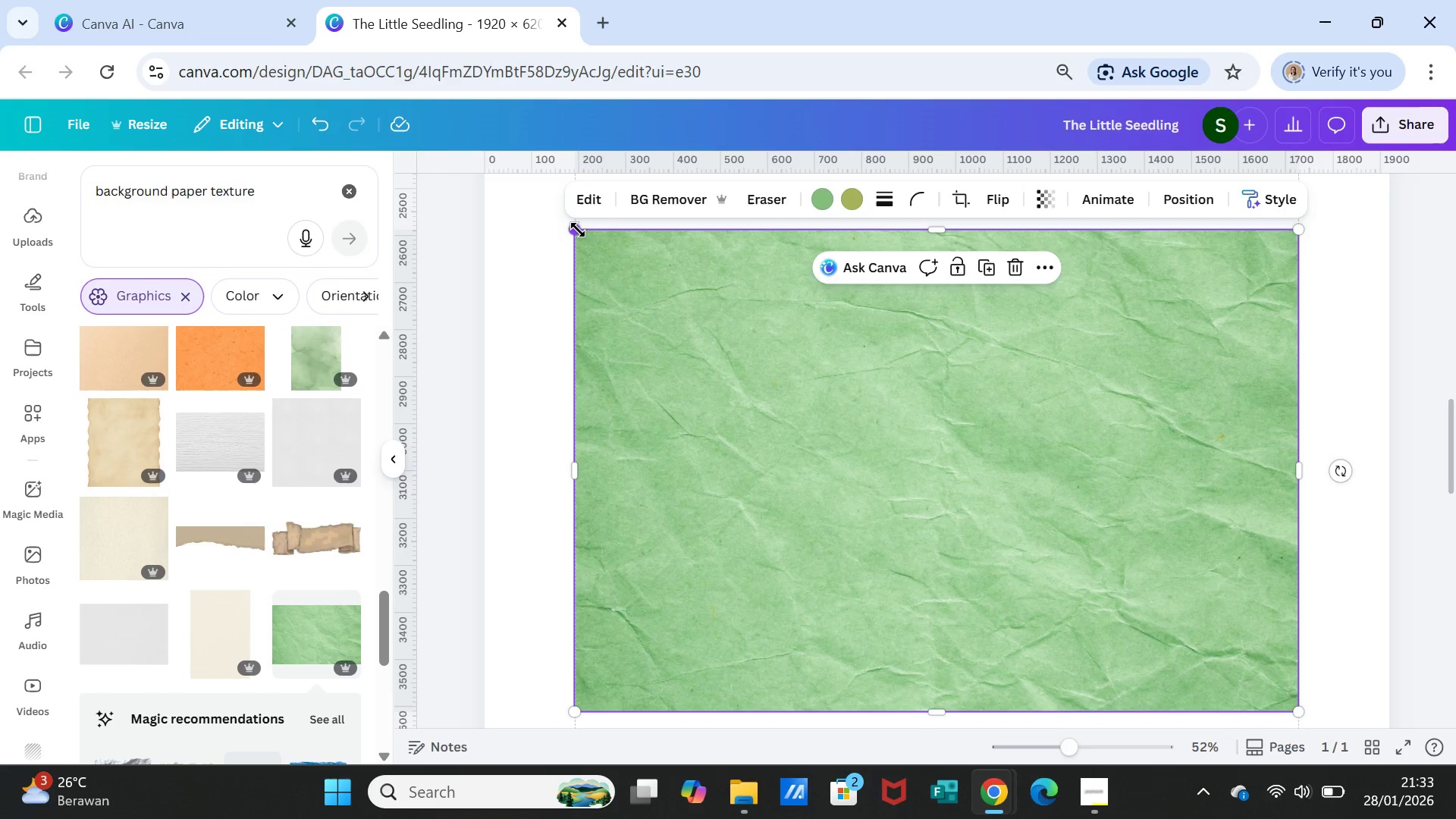 
left_click_drag(start_coordinate=[573, 225], to_coordinate=[912, 491])
 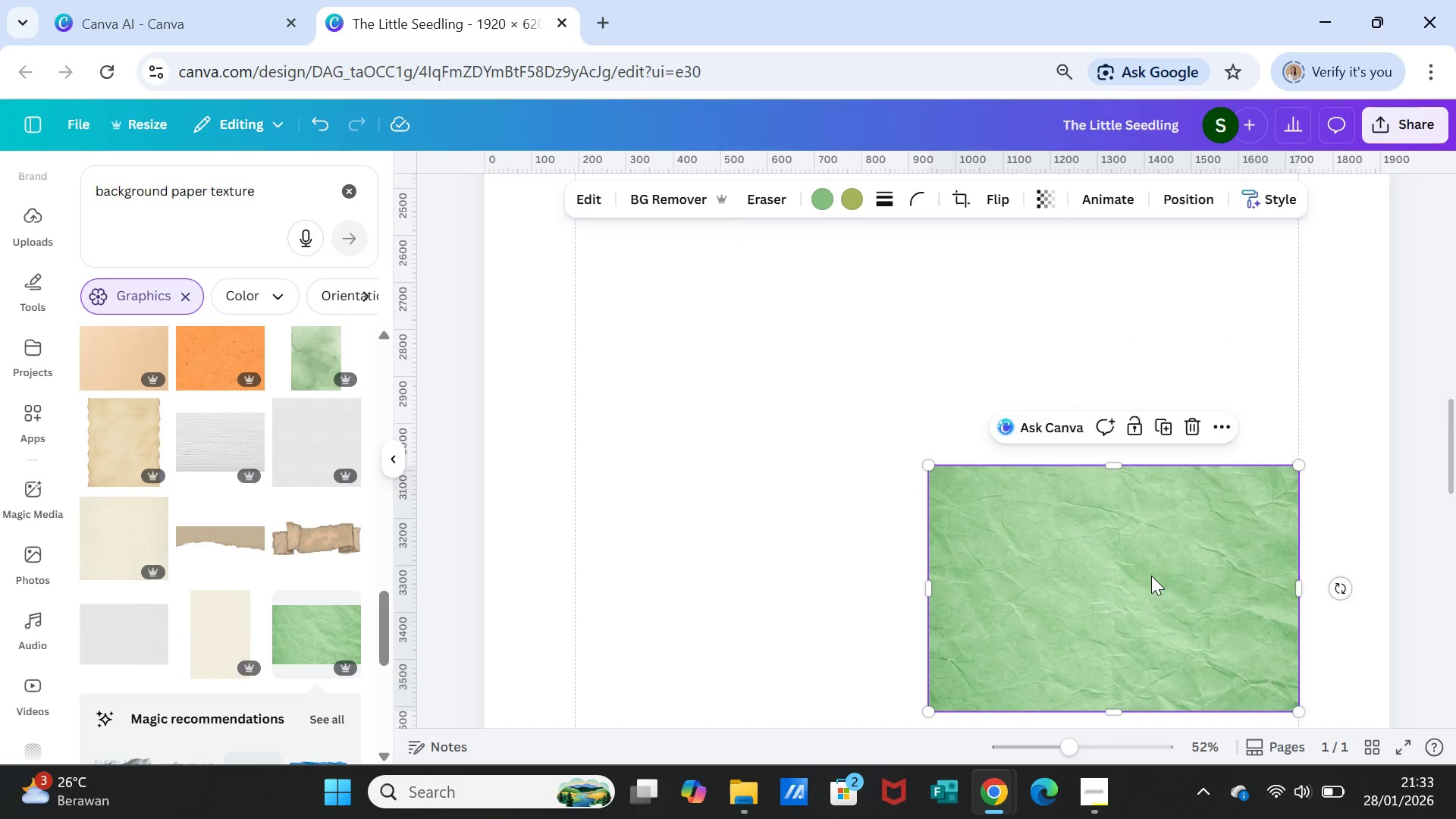 
scroll: coordinate [1151, 576], scroll_direction: down, amount: 1.0
 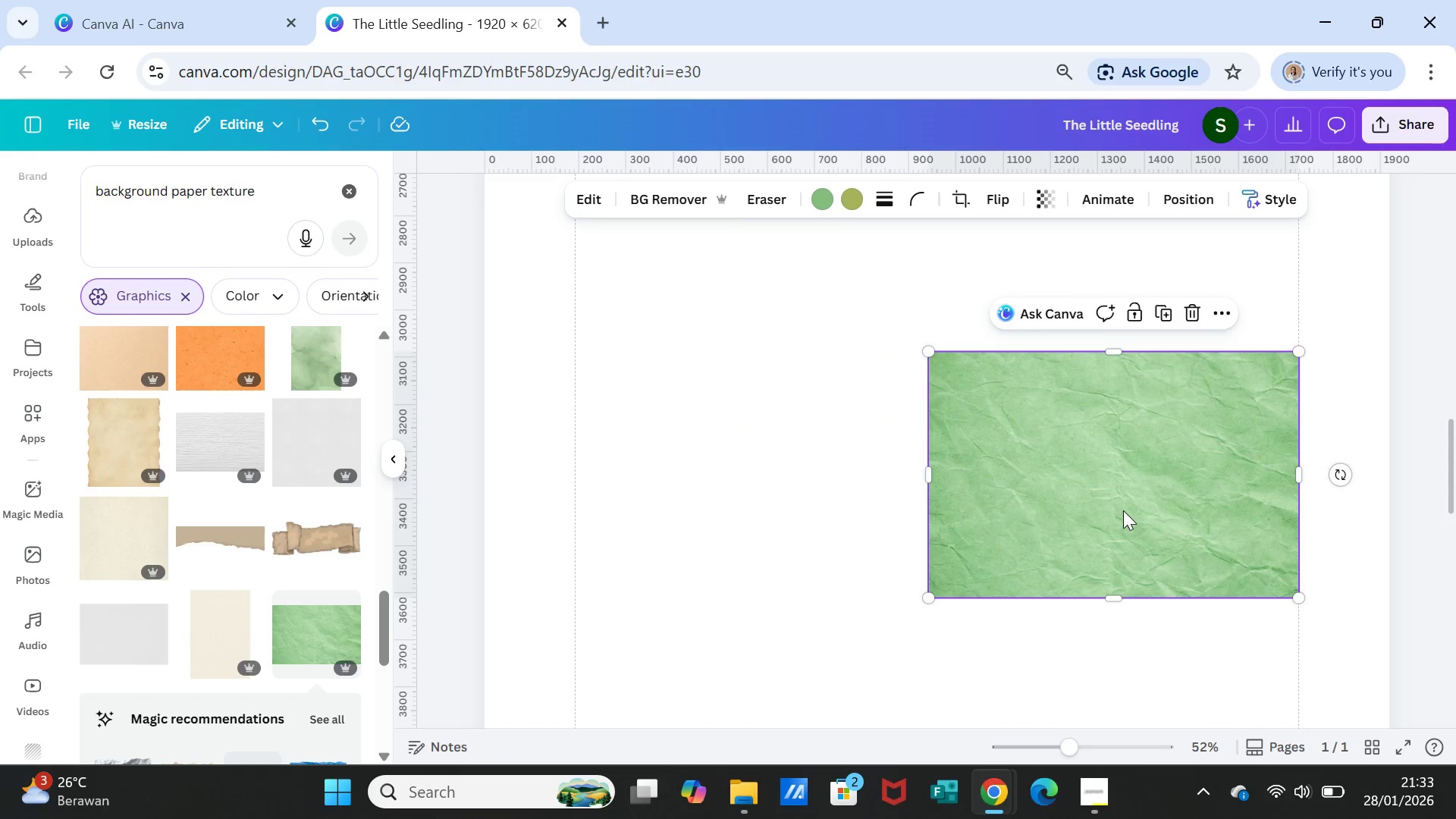 
left_click_drag(start_coordinate=[1123, 511], to_coordinate=[806, 384])
 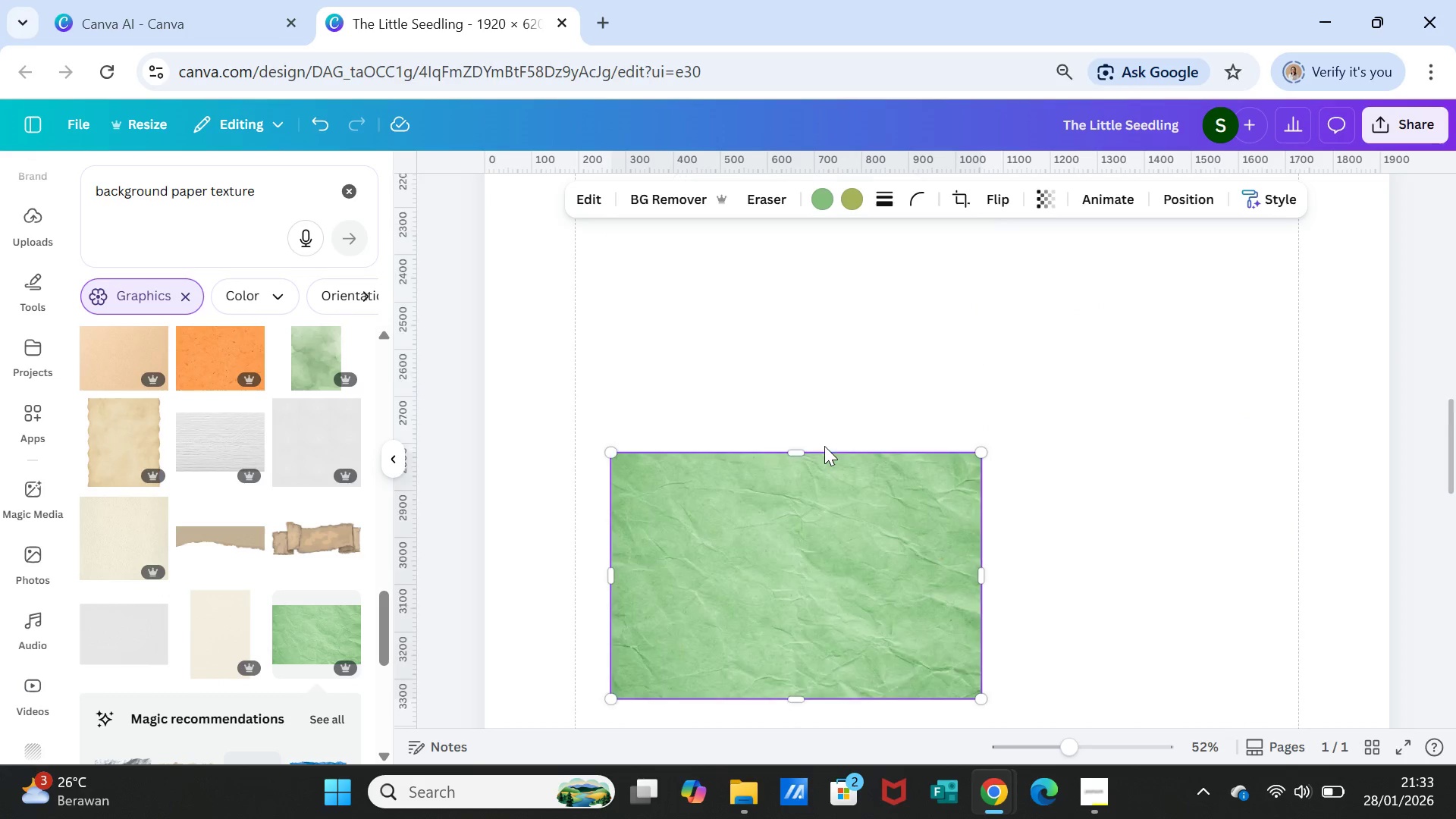 
scroll: coordinate [824, 446], scroll_direction: up, amount: 2.0
 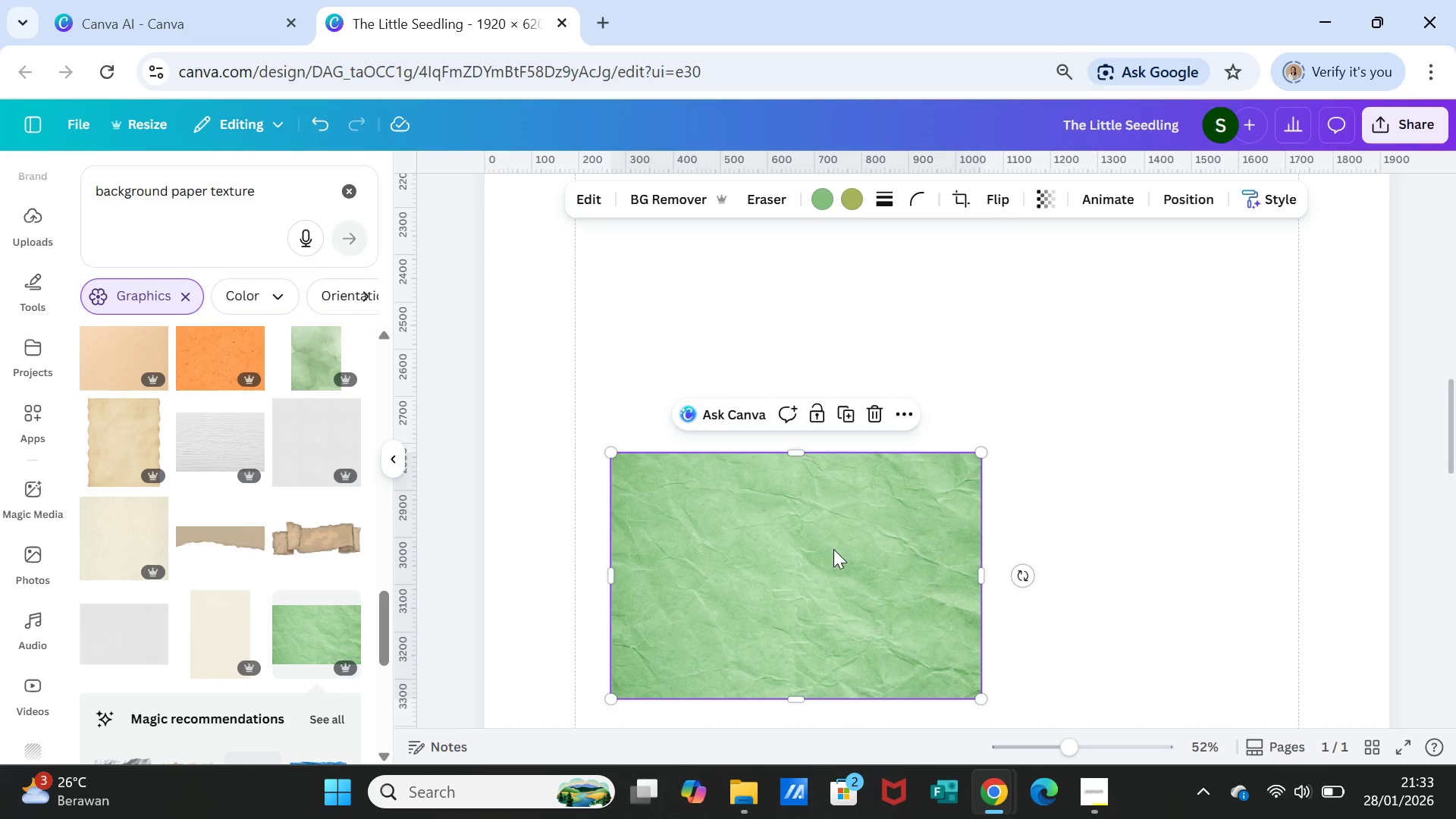 
left_click_drag(start_coordinate=[833, 548], to_coordinate=[827, 428])
 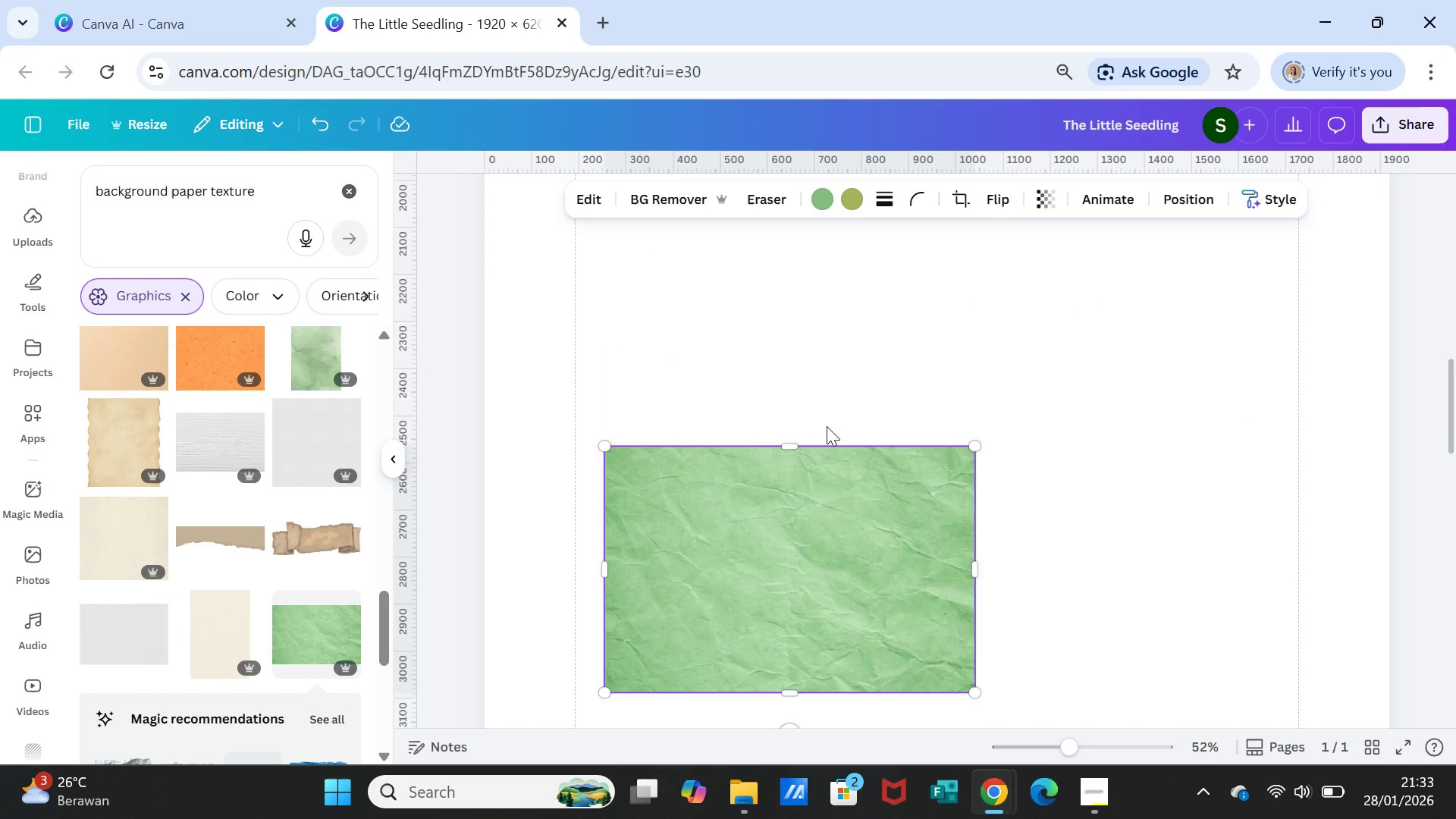 
scroll: coordinate [827, 426], scroll_direction: up, amount: 2.0
 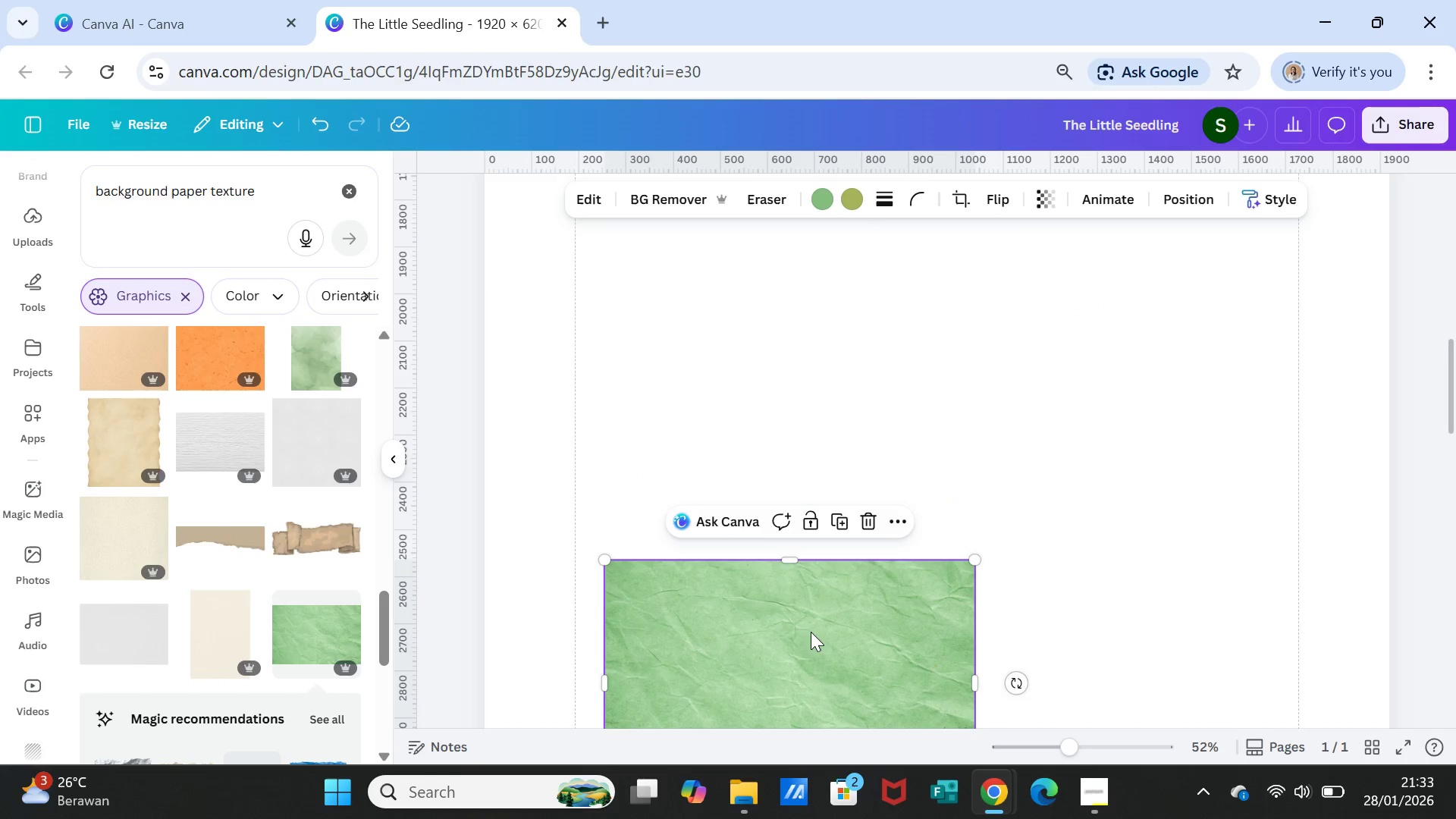 
left_click_drag(start_coordinate=[811, 632], to_coordinate=[804, 413])
 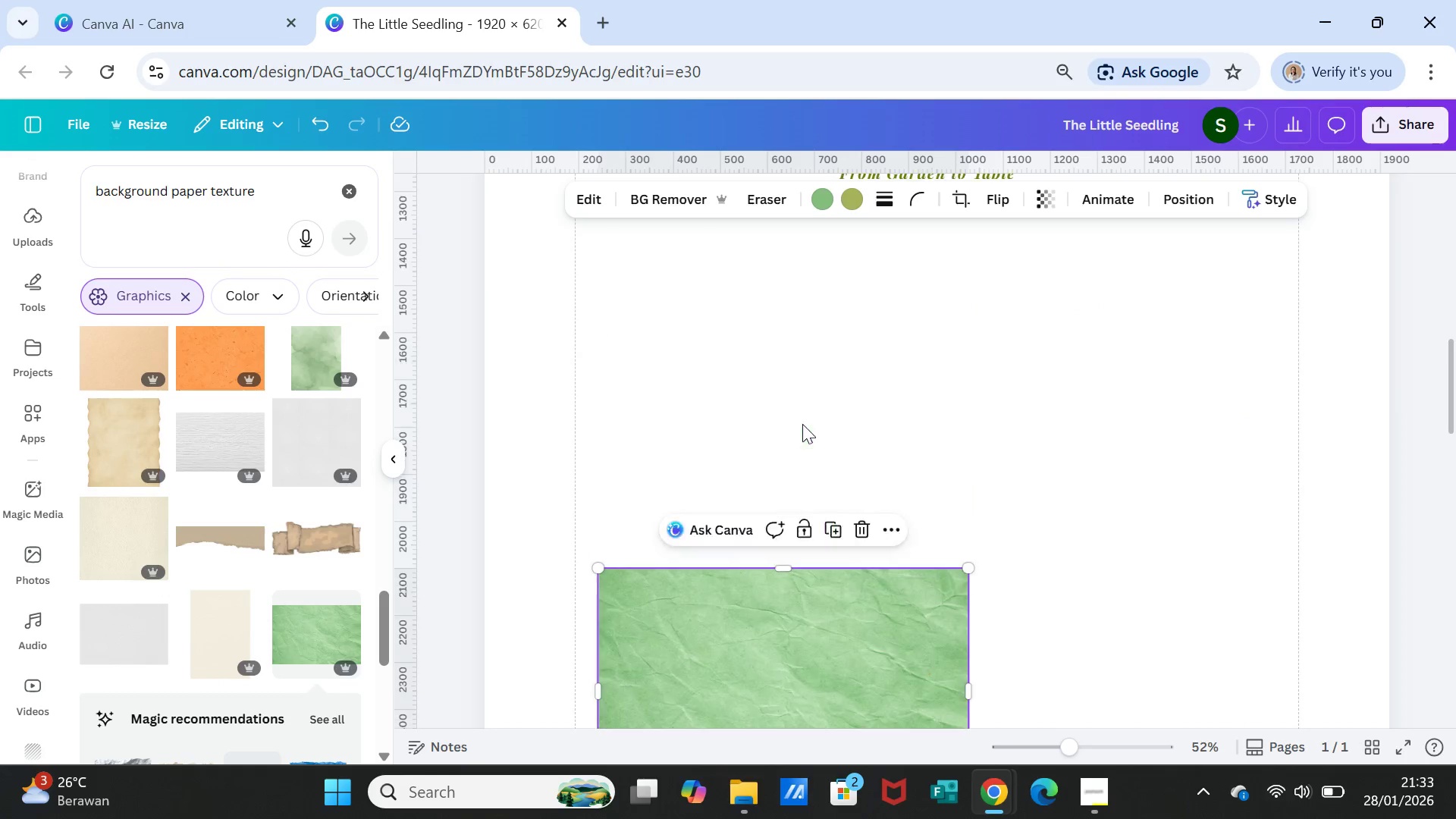 
scroll: coordinate [802, 423], scroll_direction: up, amount: 2.0
 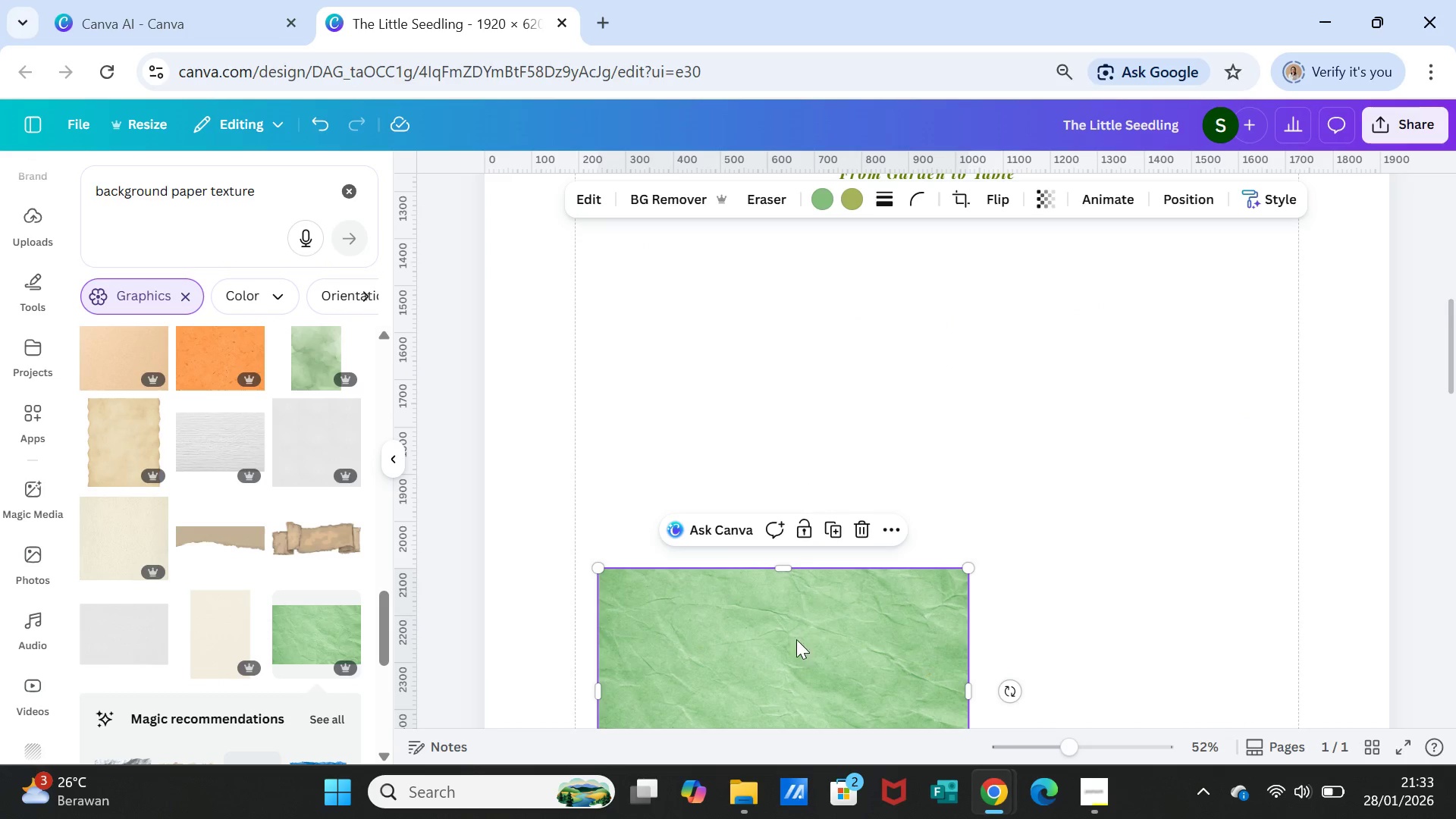 
left_click_drag(start_coordinate=[794, 648], to_coordinate=[792, 420])
 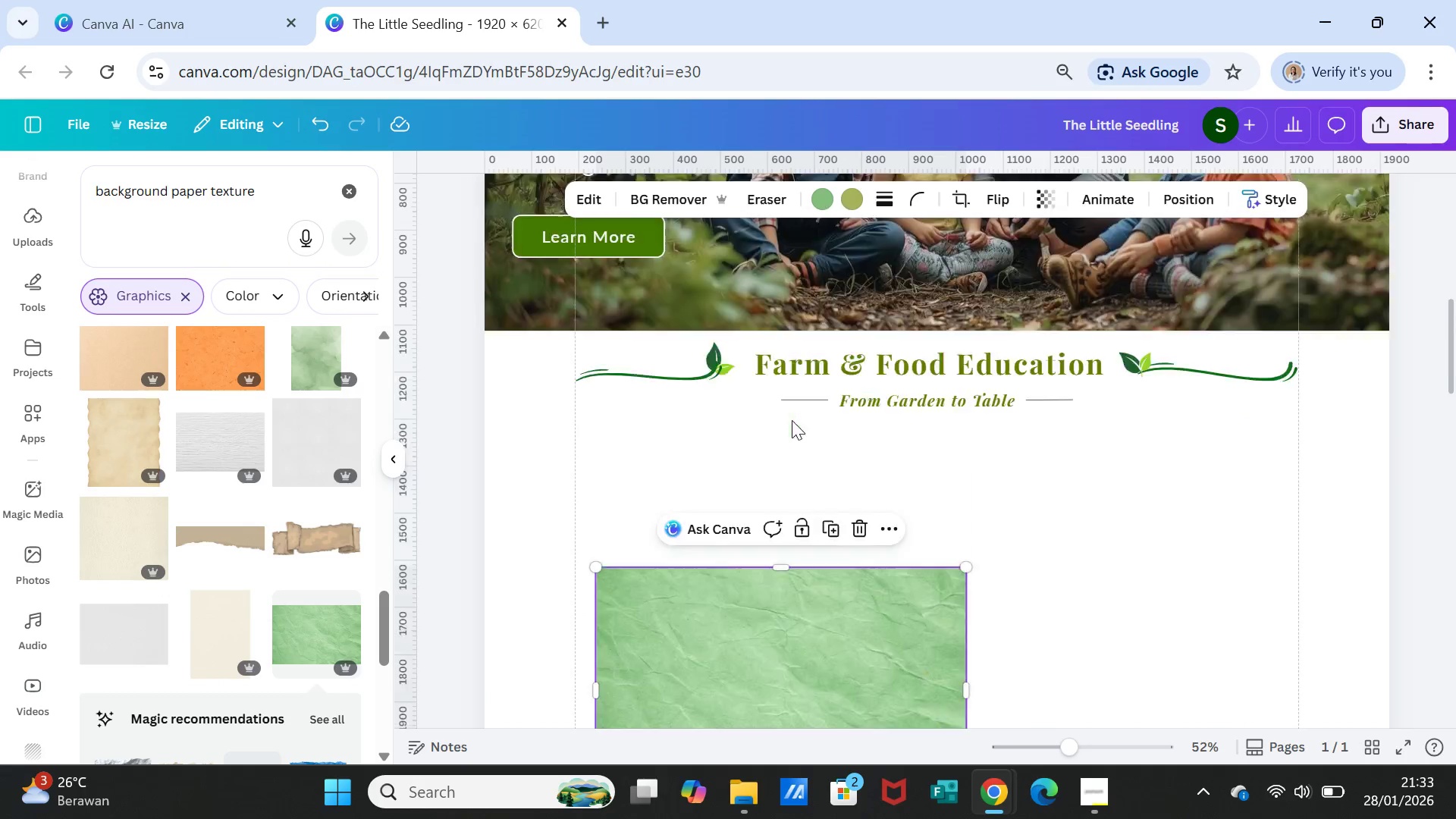 
scroll: coordinate [792, 420], scroll_direction: up, amount: 3.0
 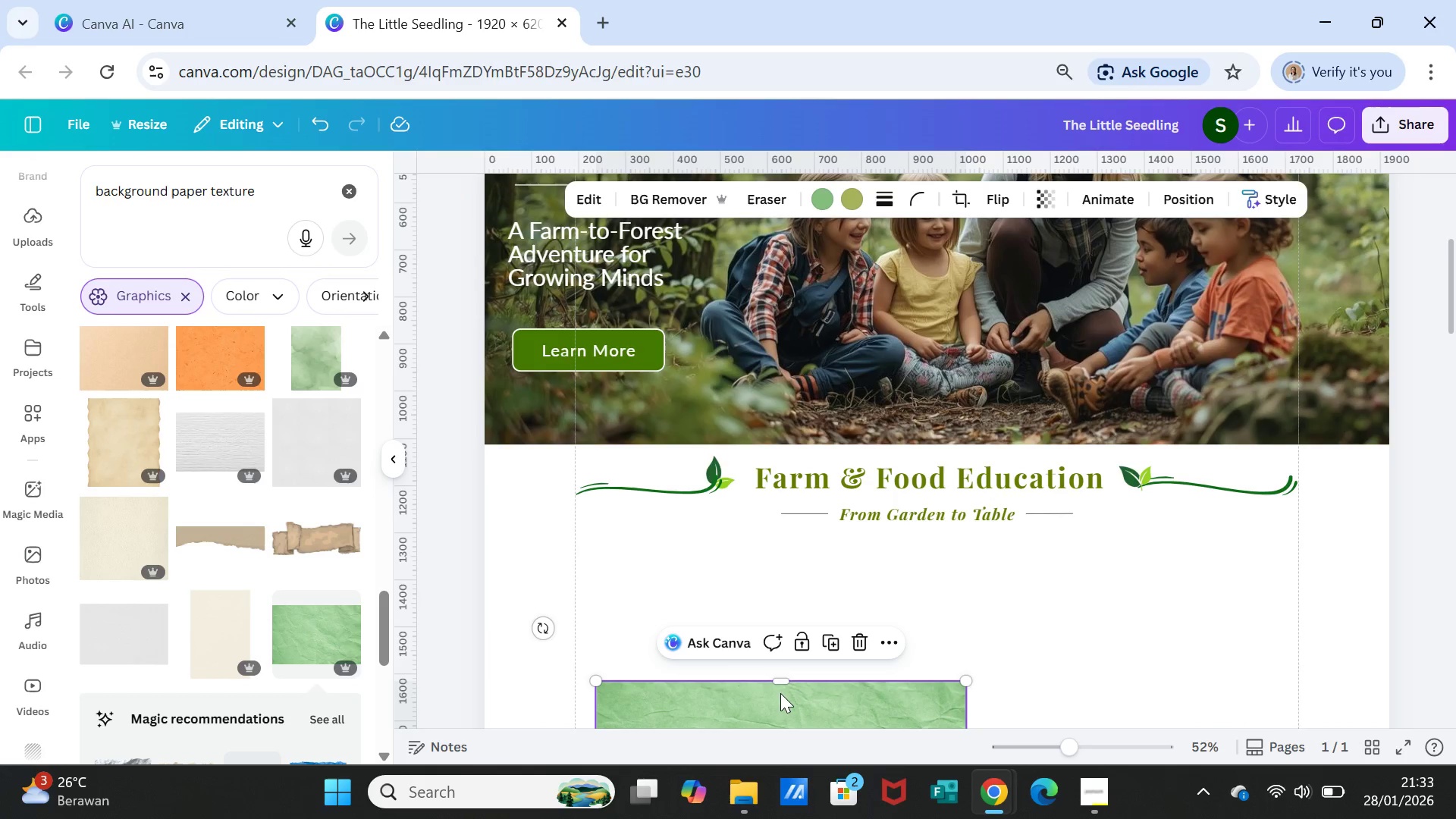 
left_click_drag(start_coordinate=[780, 694], to_coordinate=[761, 563])
 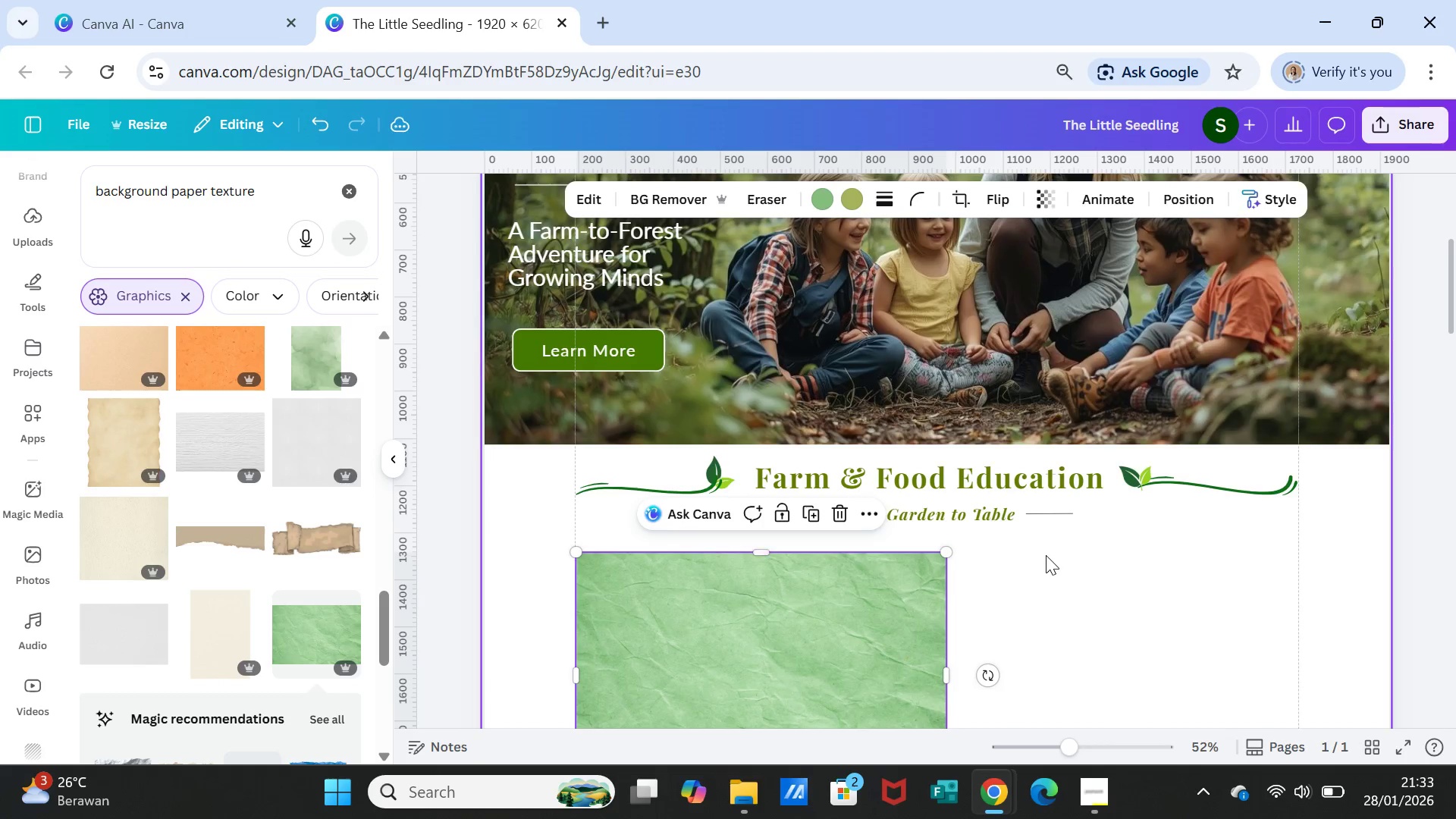 
scroll: coordinate [1046, 555], scroll_direction: down, amount: 2.0
 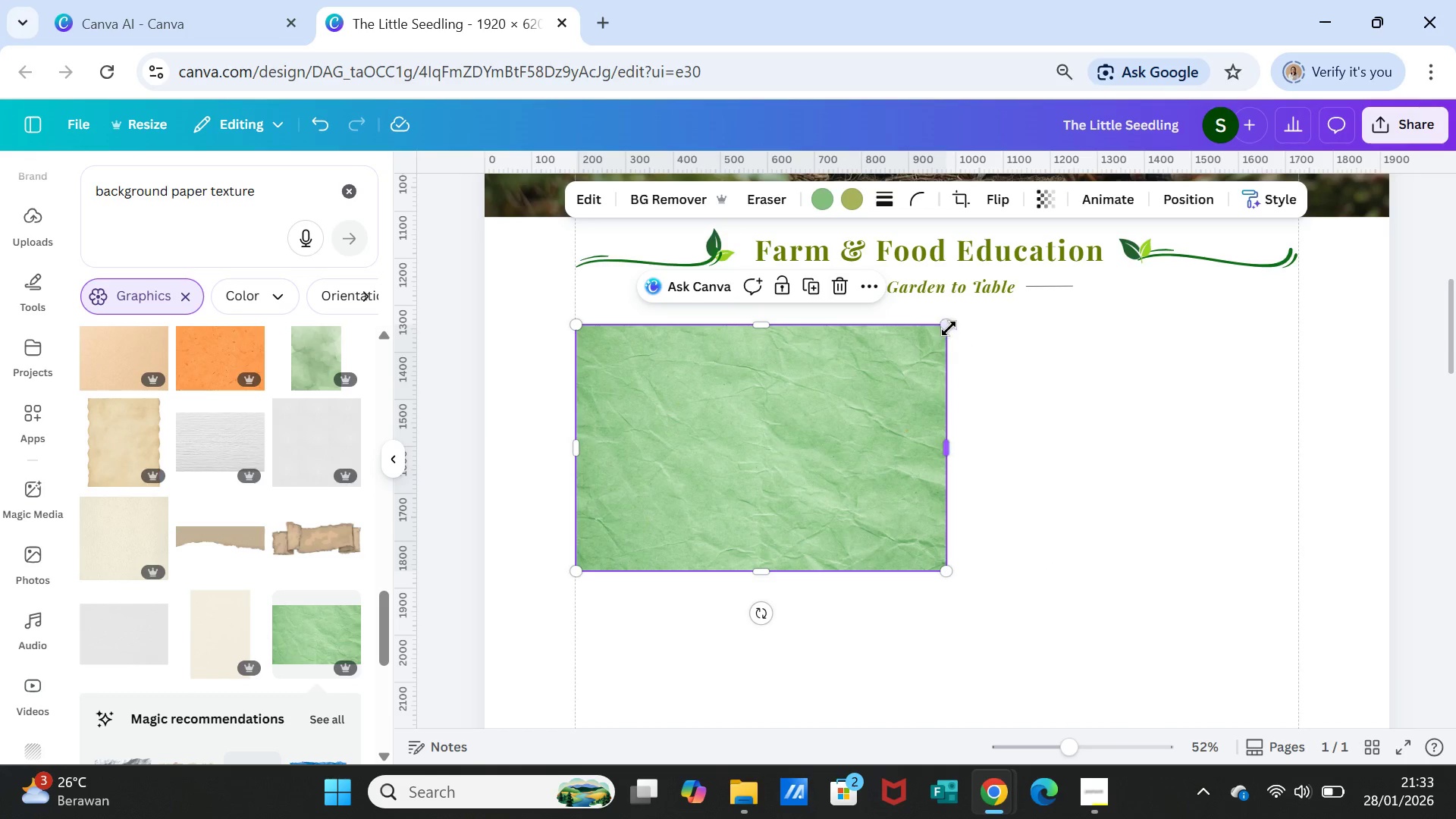 
left_click_drag(start_coordinate=[946, 325], to_coordinate=[934, 357])
 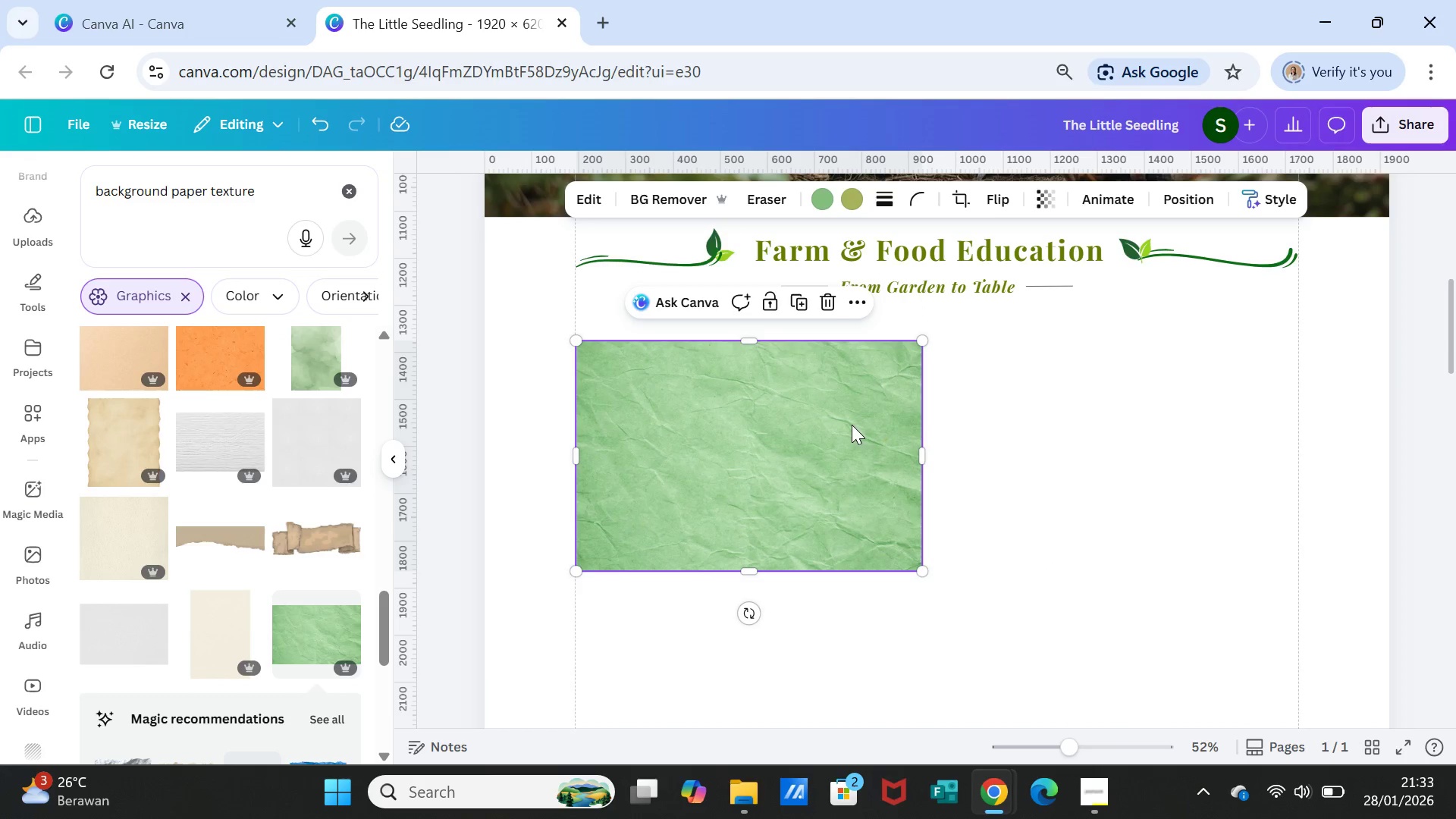 
left_click_drag(start_coordinate=[852, 425], to_coordinate=[852, 412])
 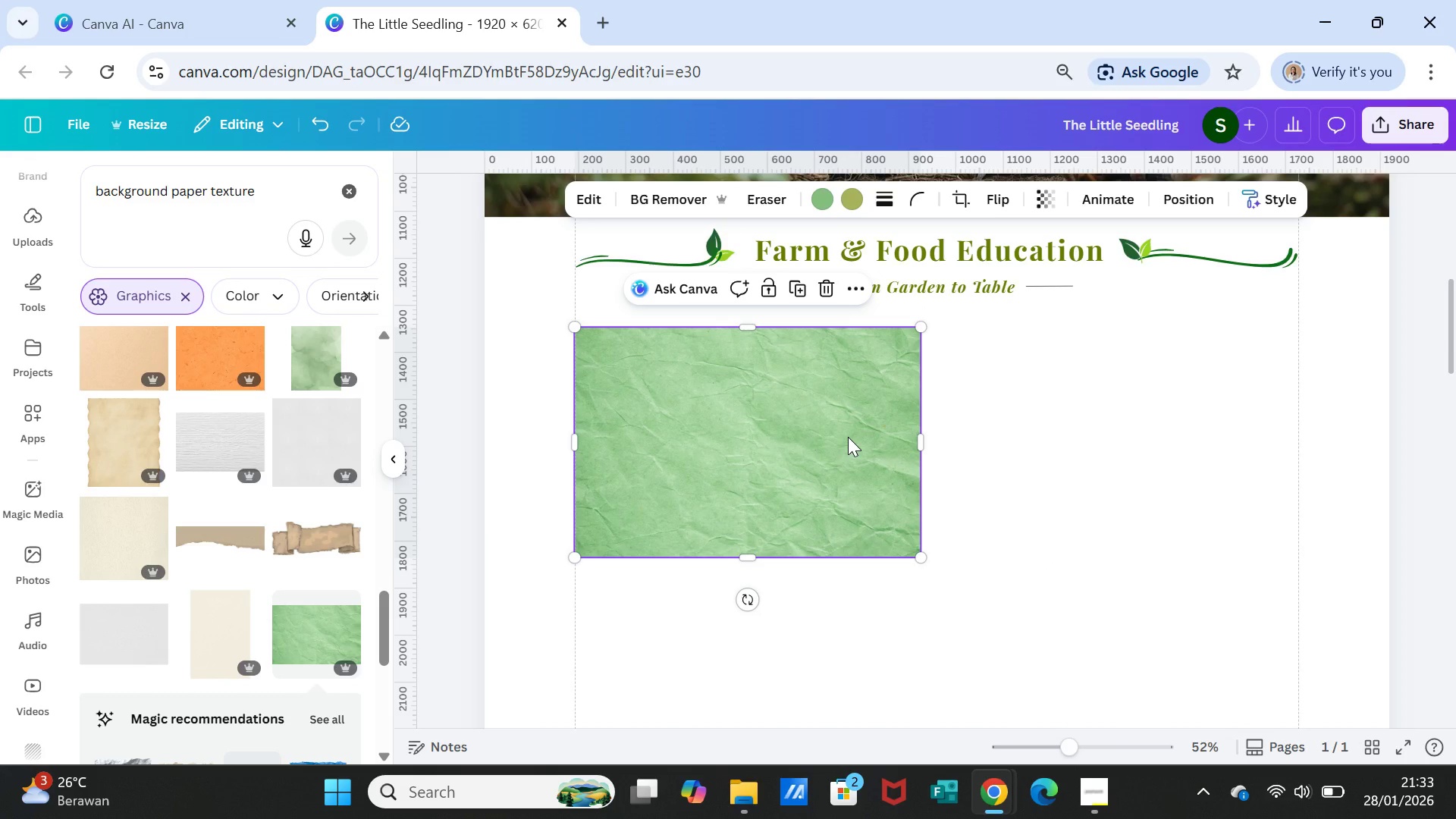 
left_click([848, 437])
 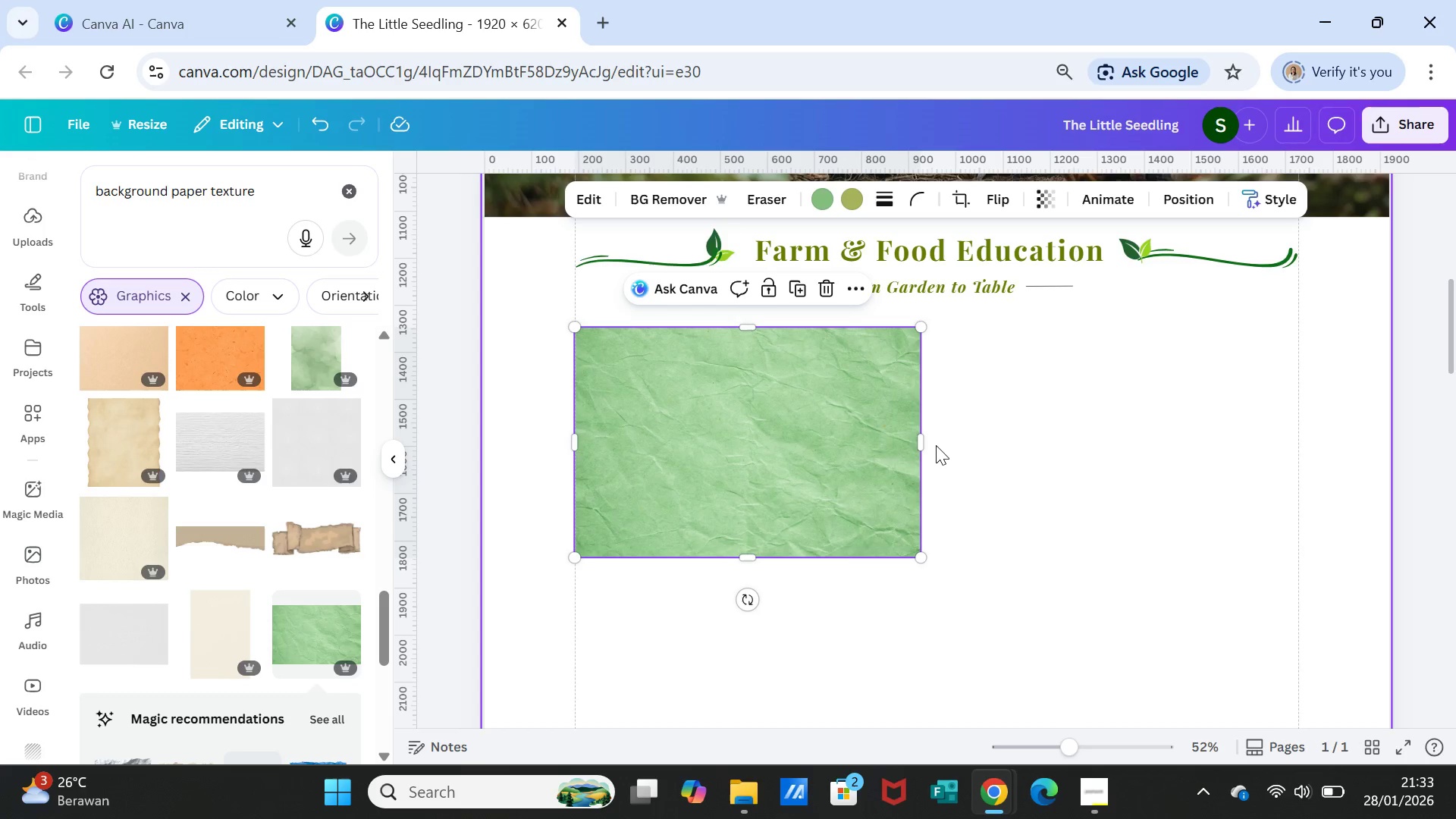 
left_click_drag(start_coordinate=[923, 441], to_coordinate=[936, 441])
 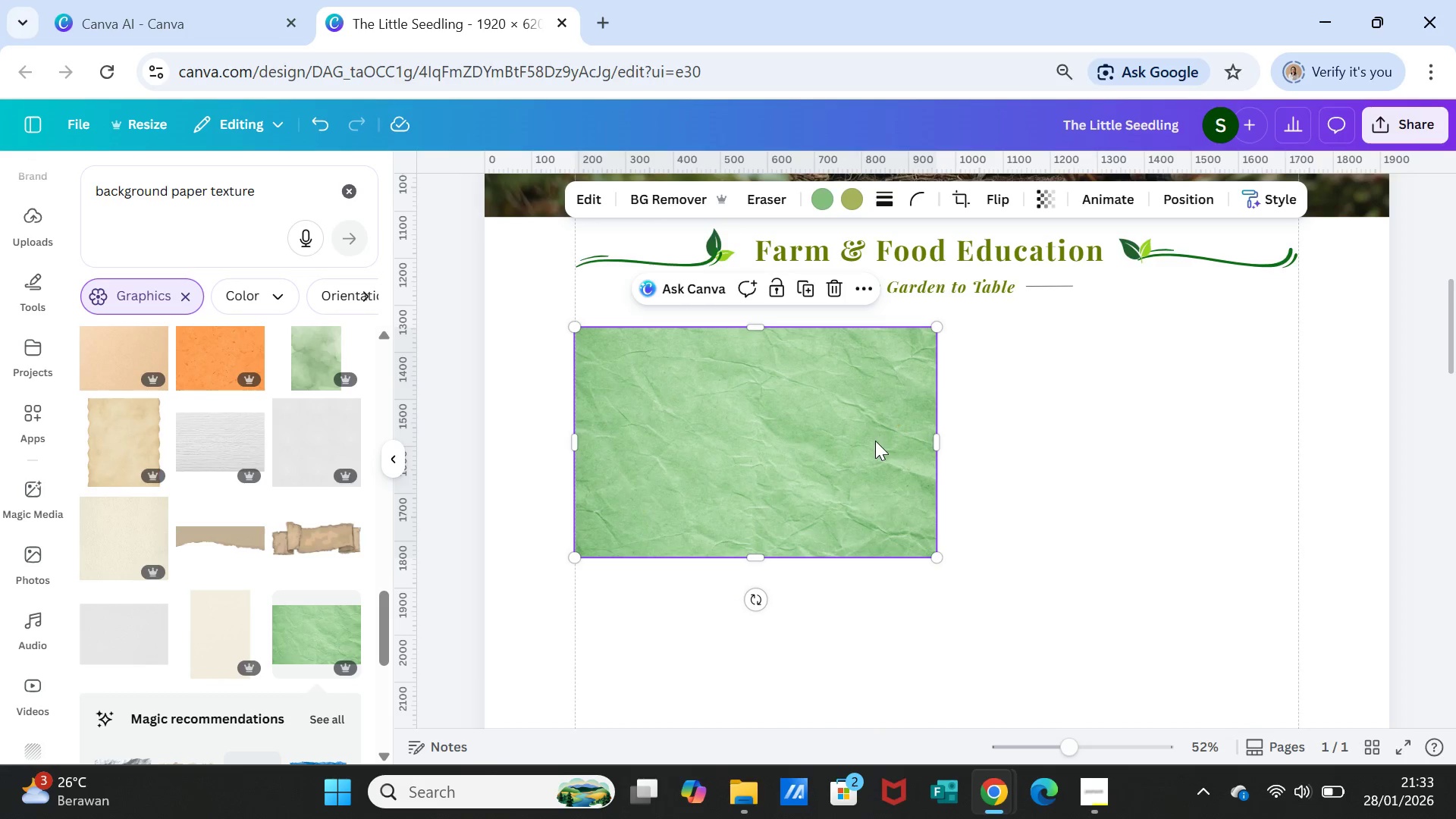 
left_click([875, 441])
 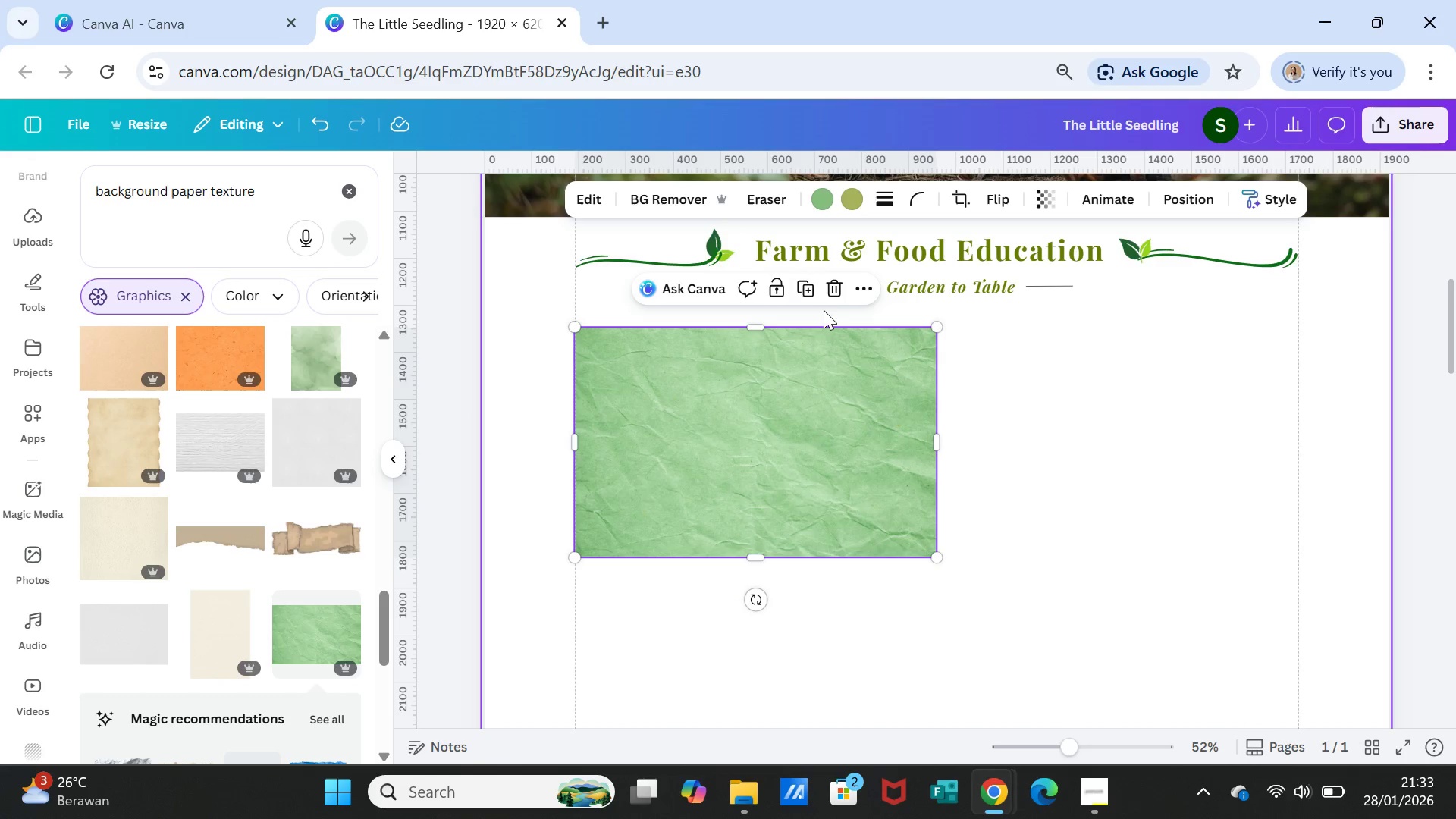 
left_click([803, 287])
 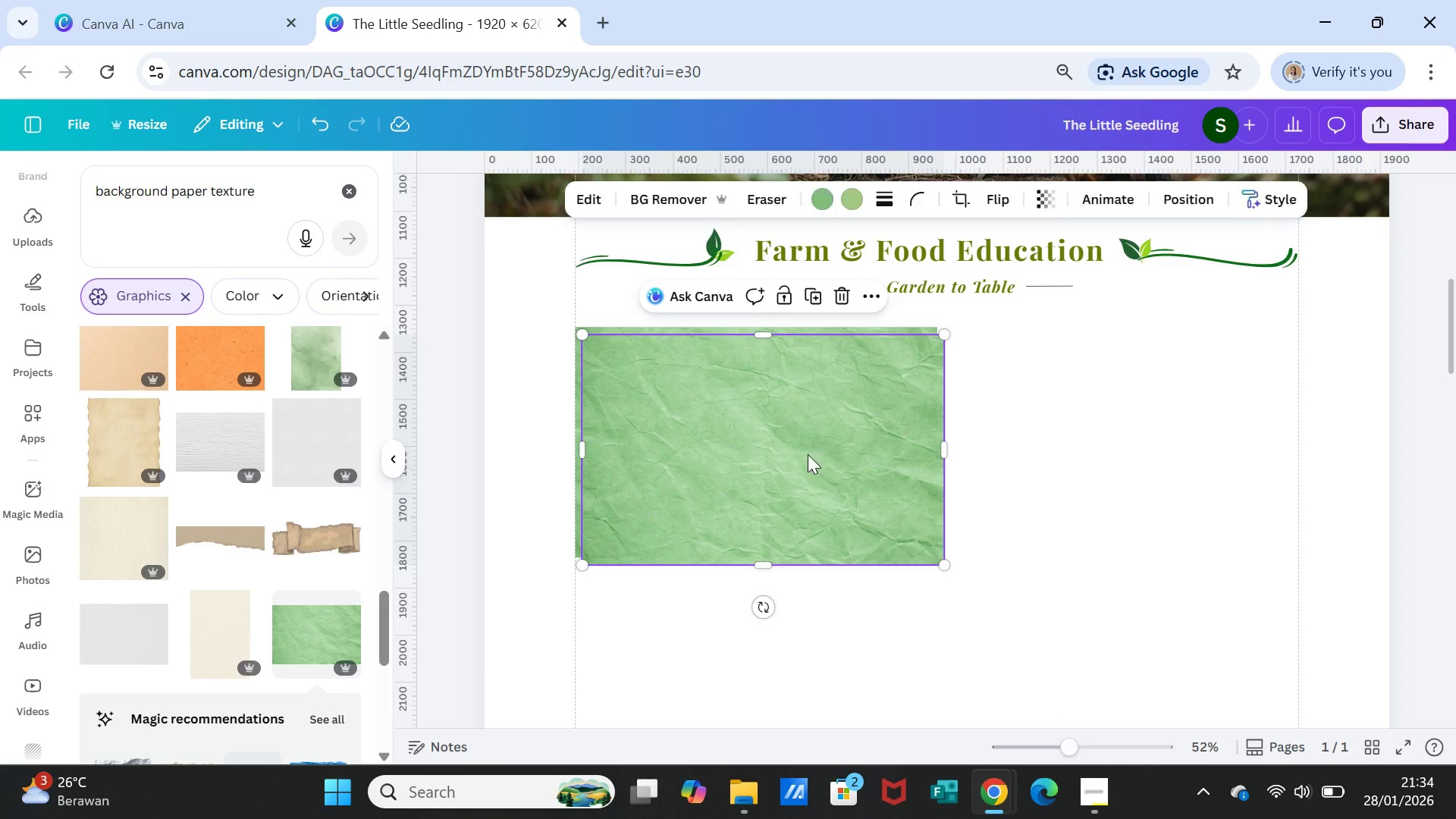 
left_click_drag(start_coordinate=[808, 454], to_coordinate=[1164, 446])
 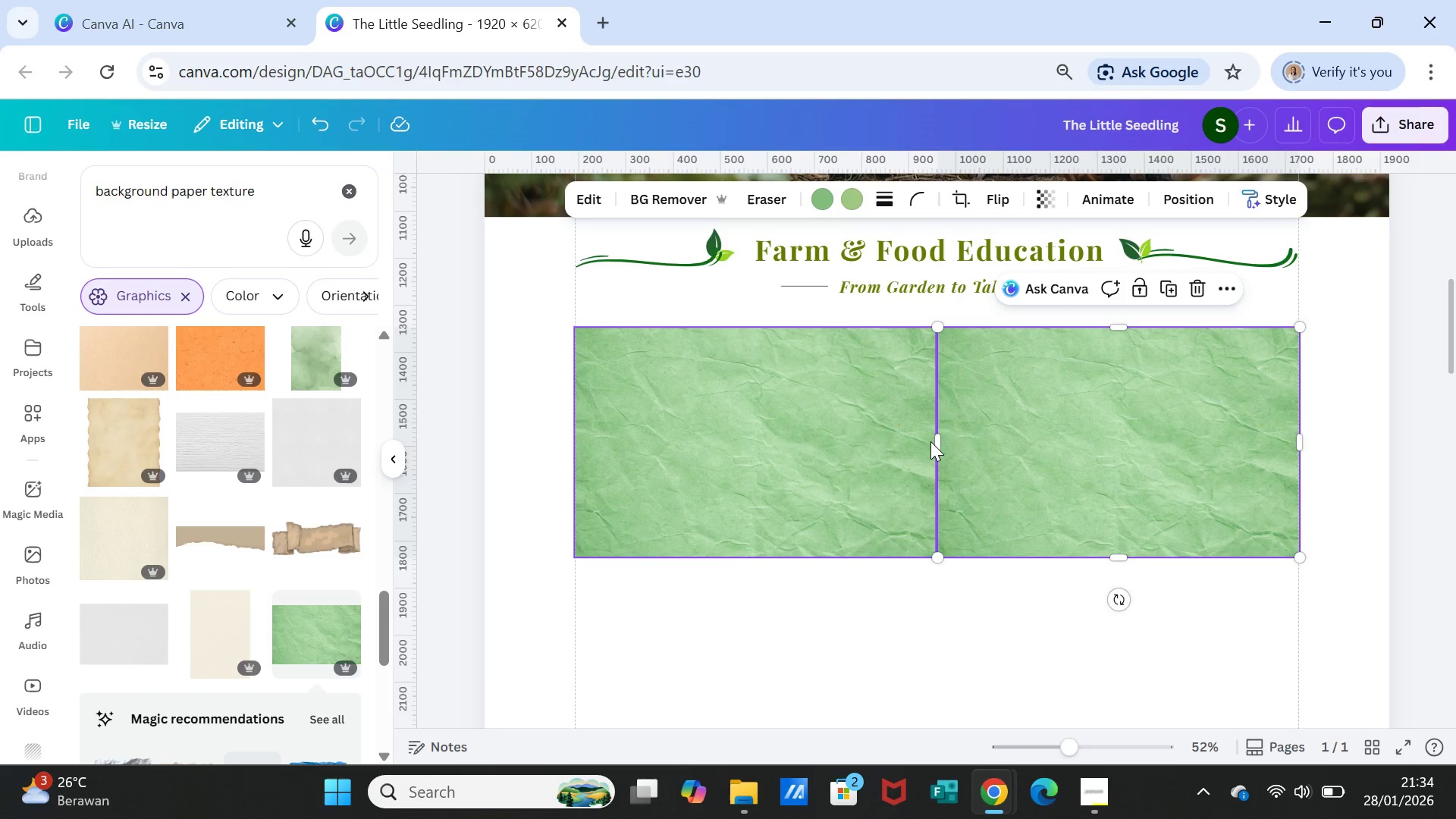 
left_click([1036, 437])
 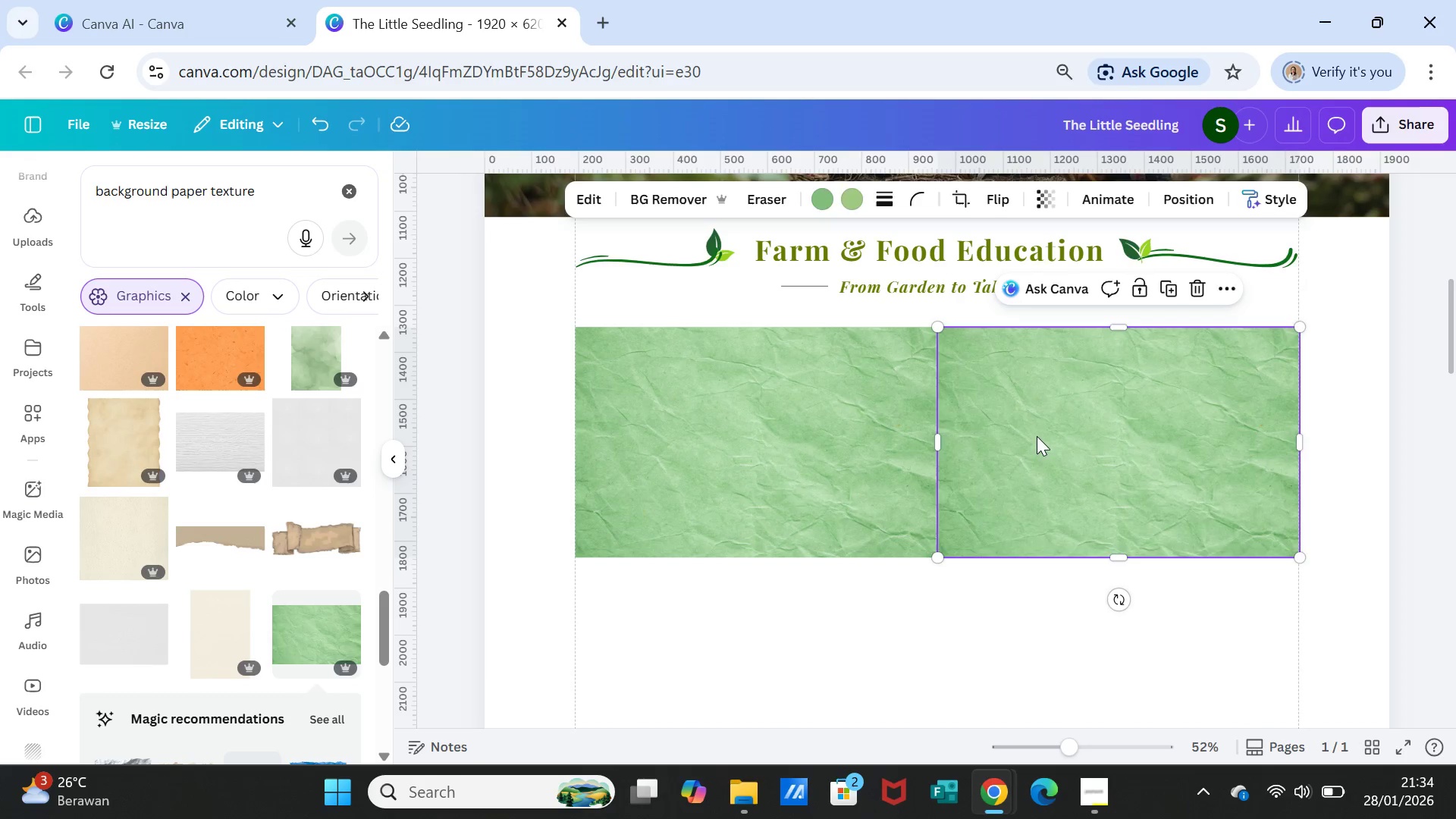 
key(Delete)
 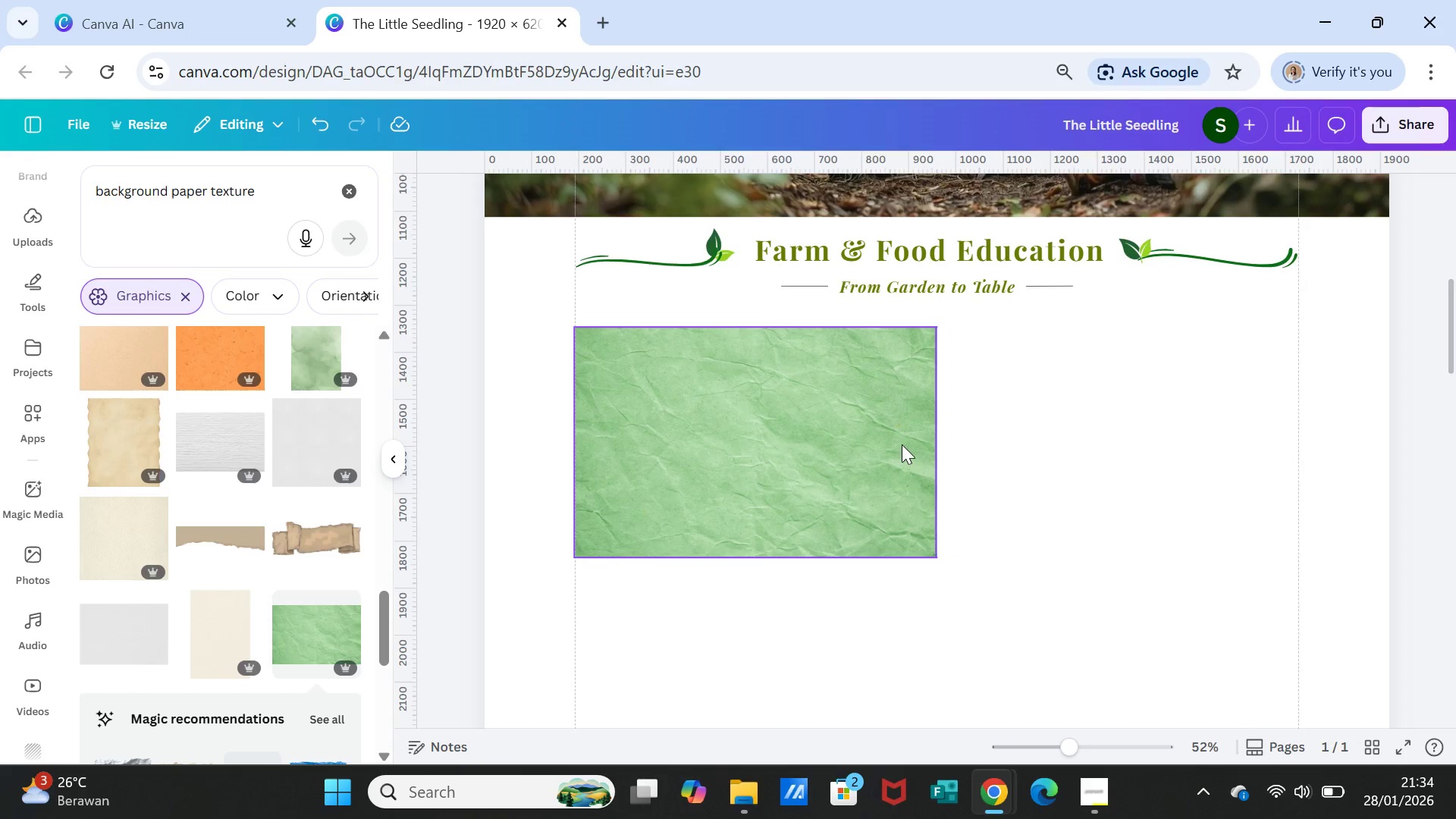 
left_click([900, 444])
 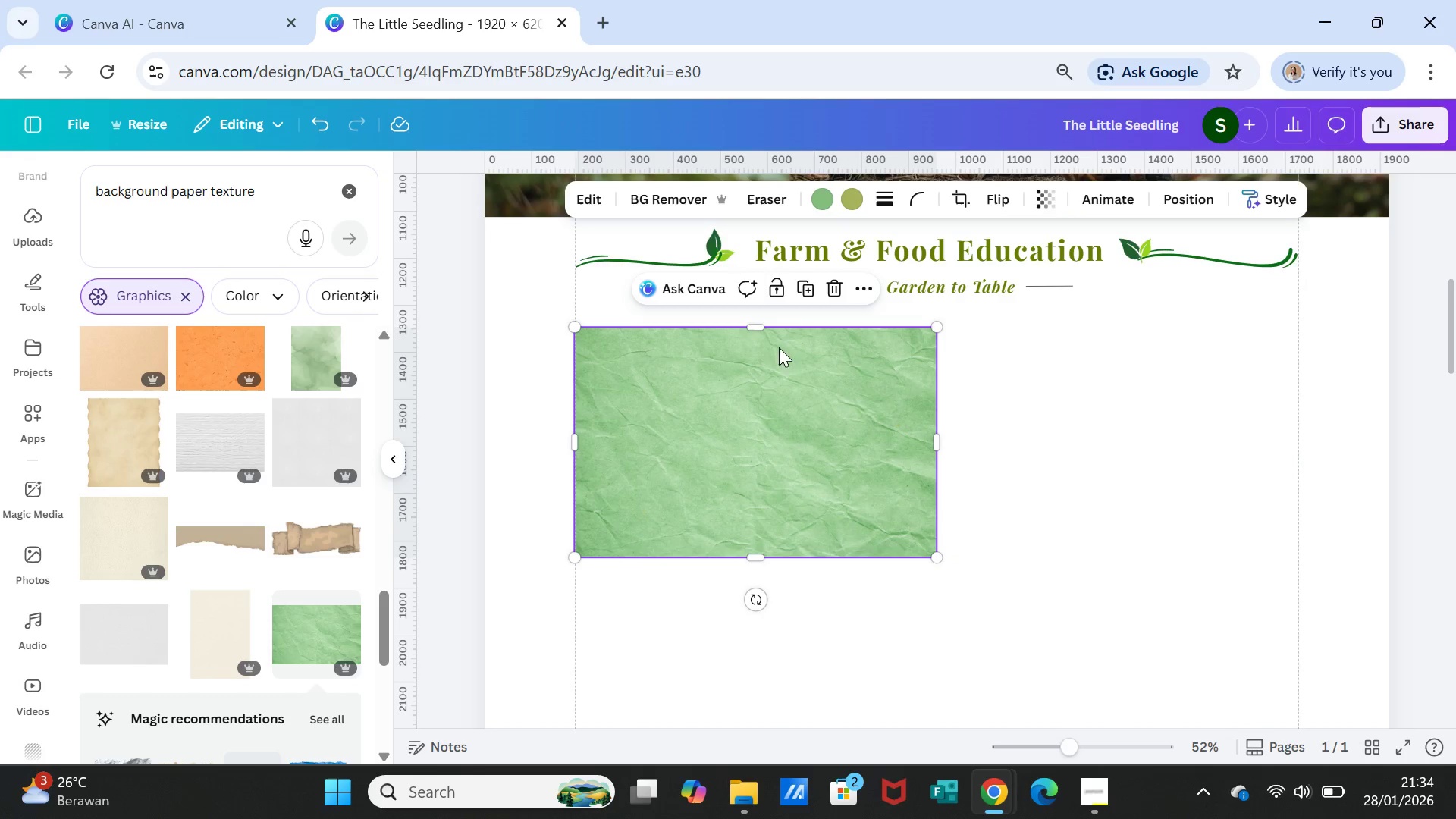 
left_click_drag(start_coordinate=[756, 328], to_coordinate=[755, 325])
 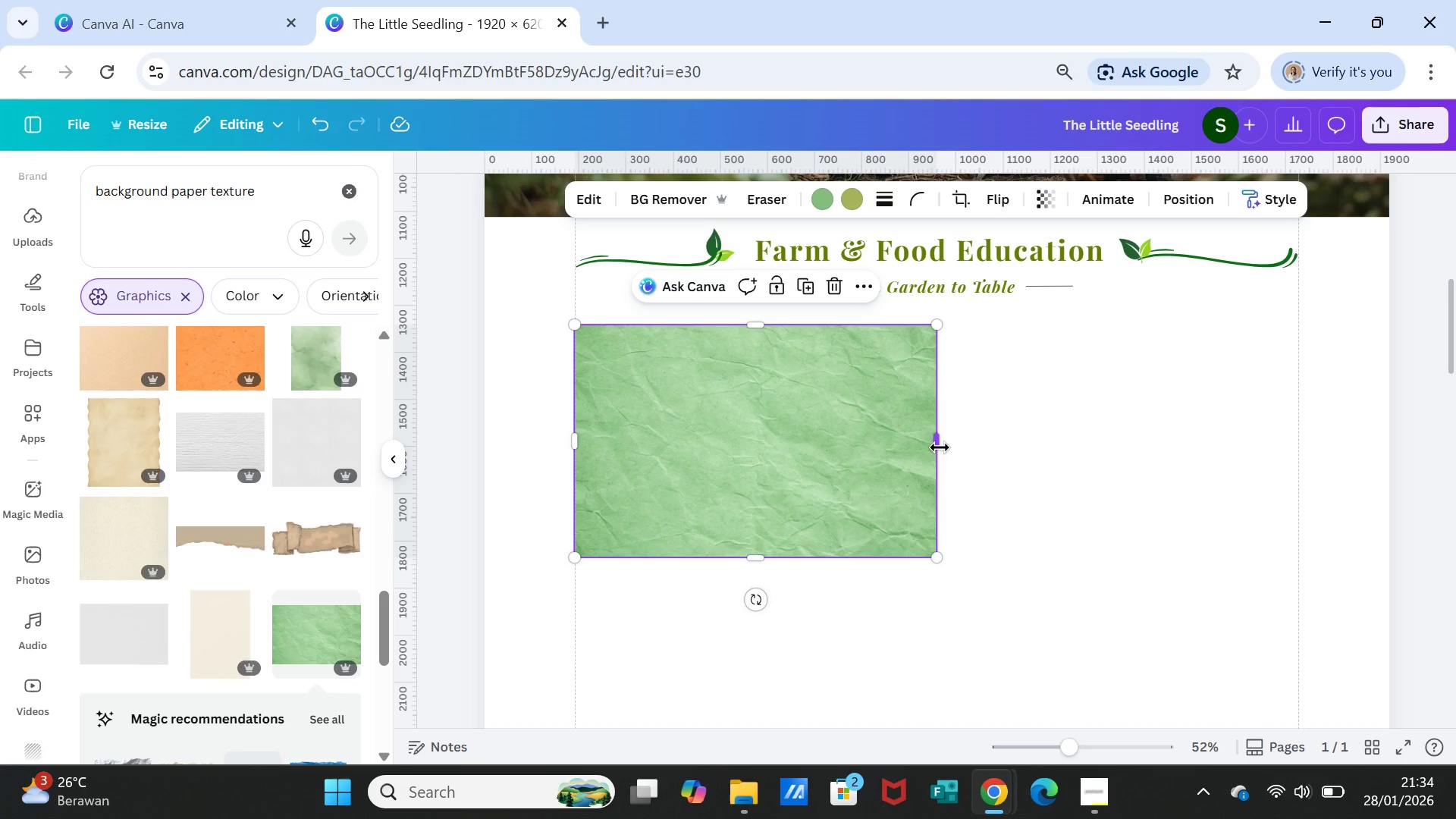 
left_click_drag(start_coordinate=[940, 447], to_coordinate=[927, 444])
 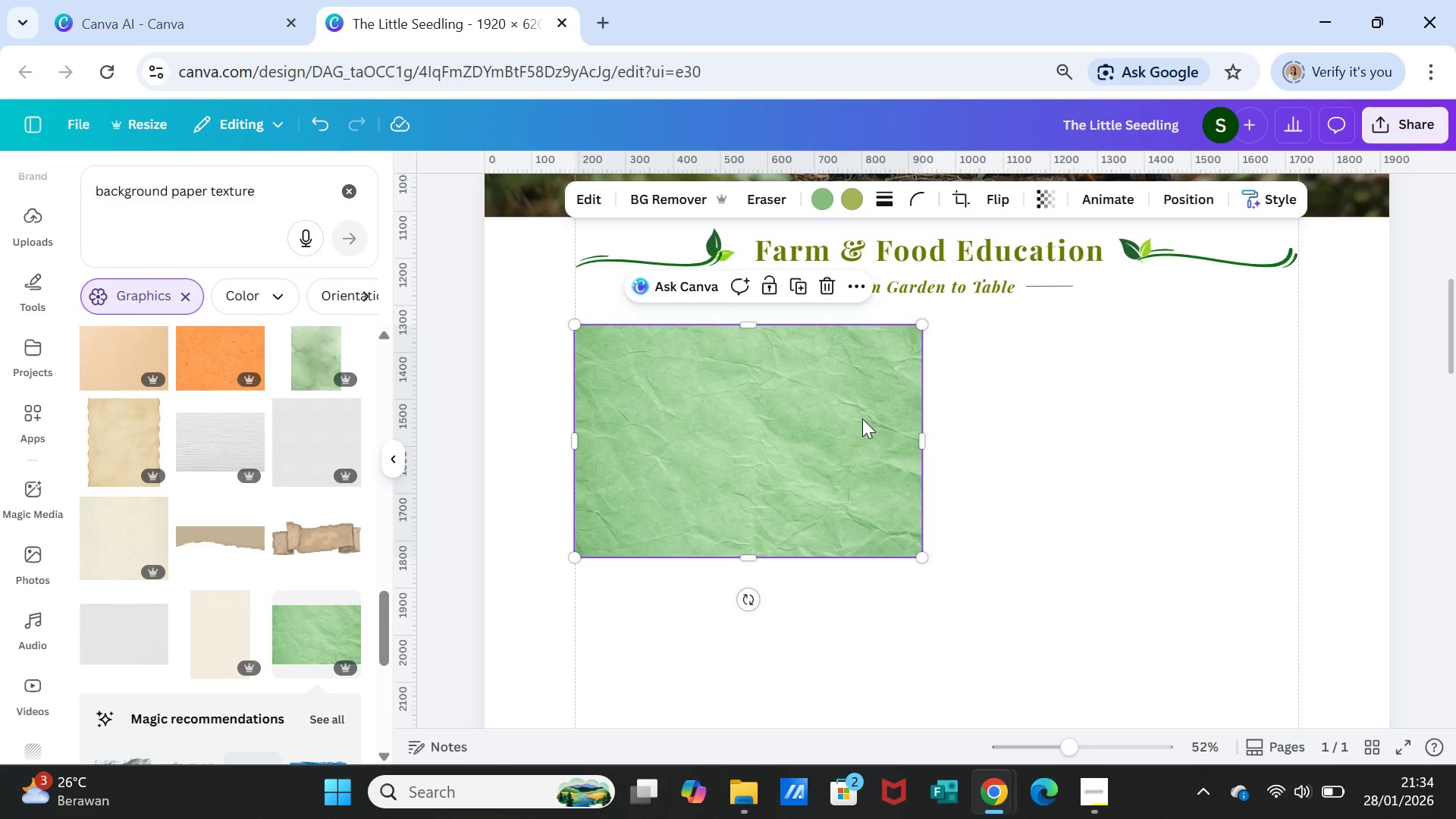 
left_click([862, 419])
 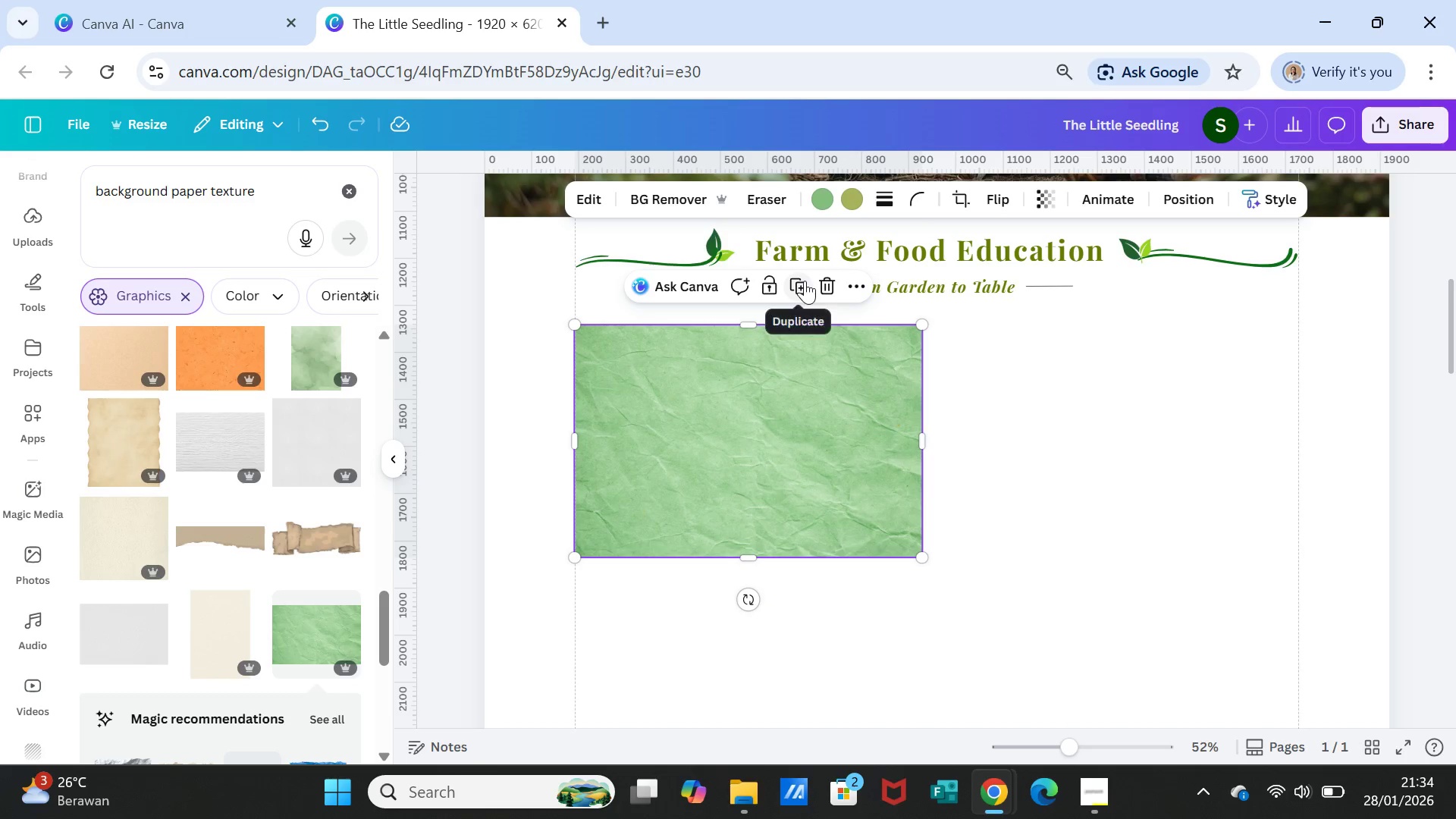 
left_click([804, 281])
 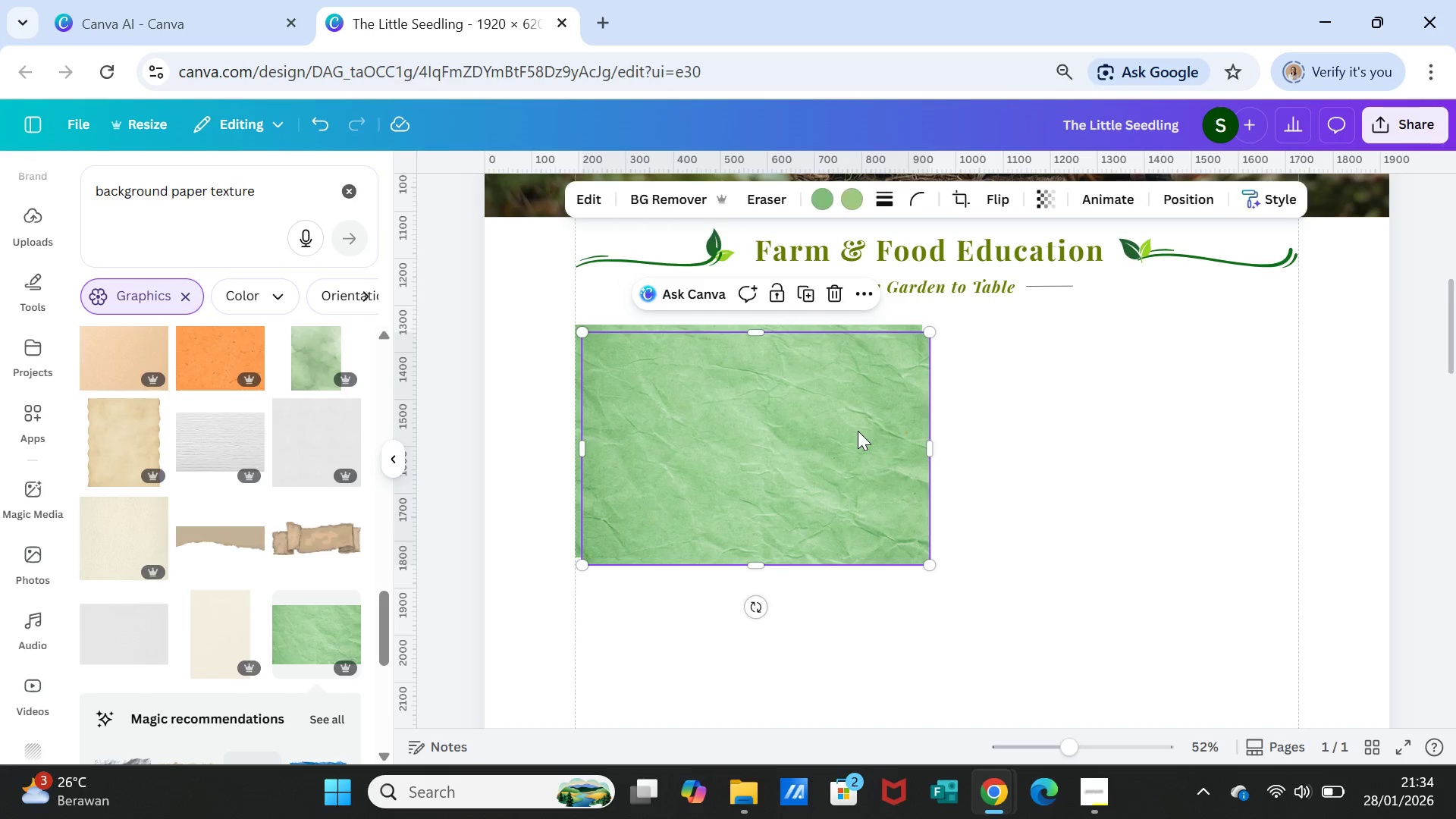 
left_click_drag(start_coordinate=[858, 431], to_coordinate=[1232, 425])
 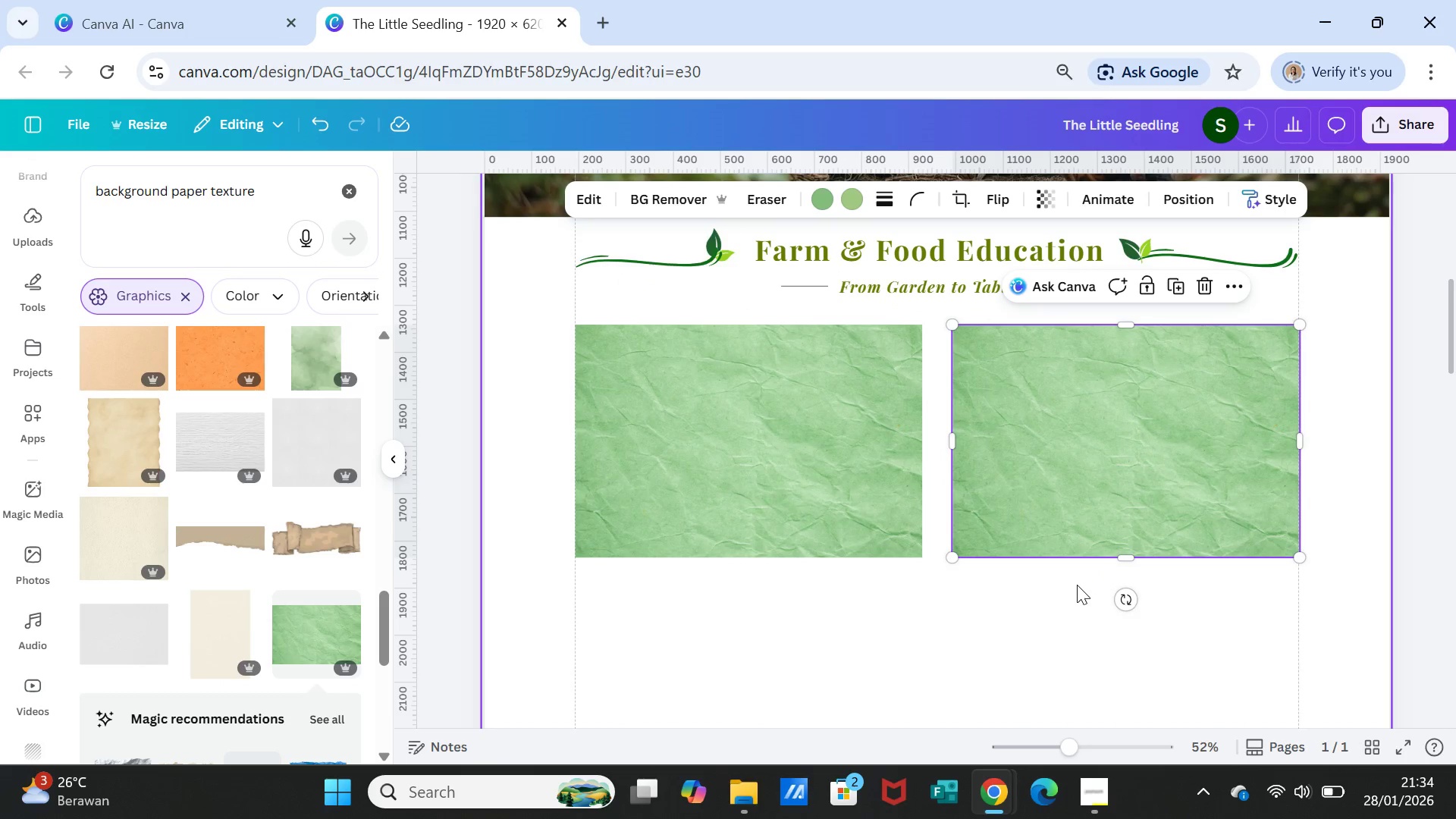 
left_click([1077, 585])
 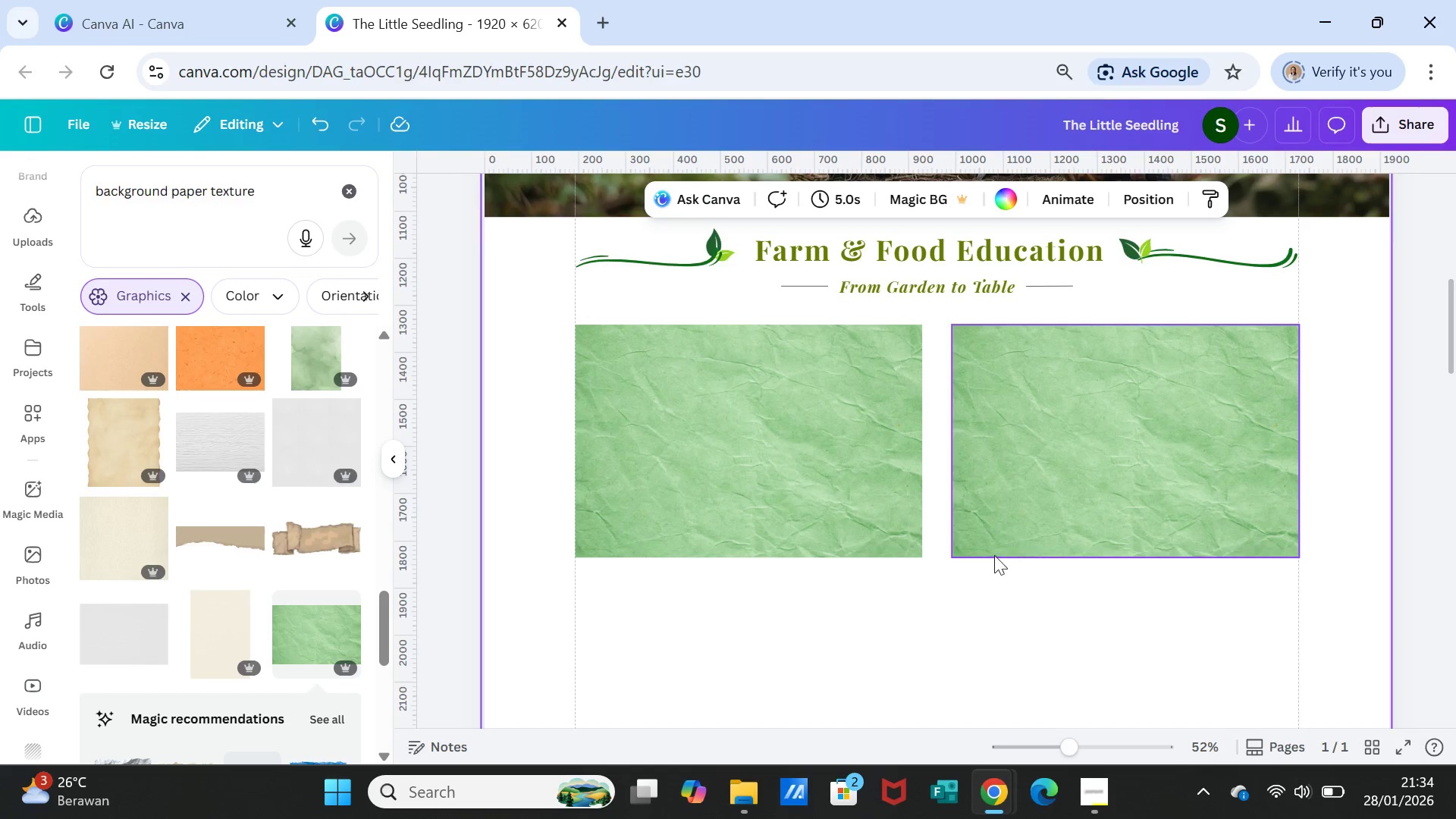 
left_click([871, 491])
 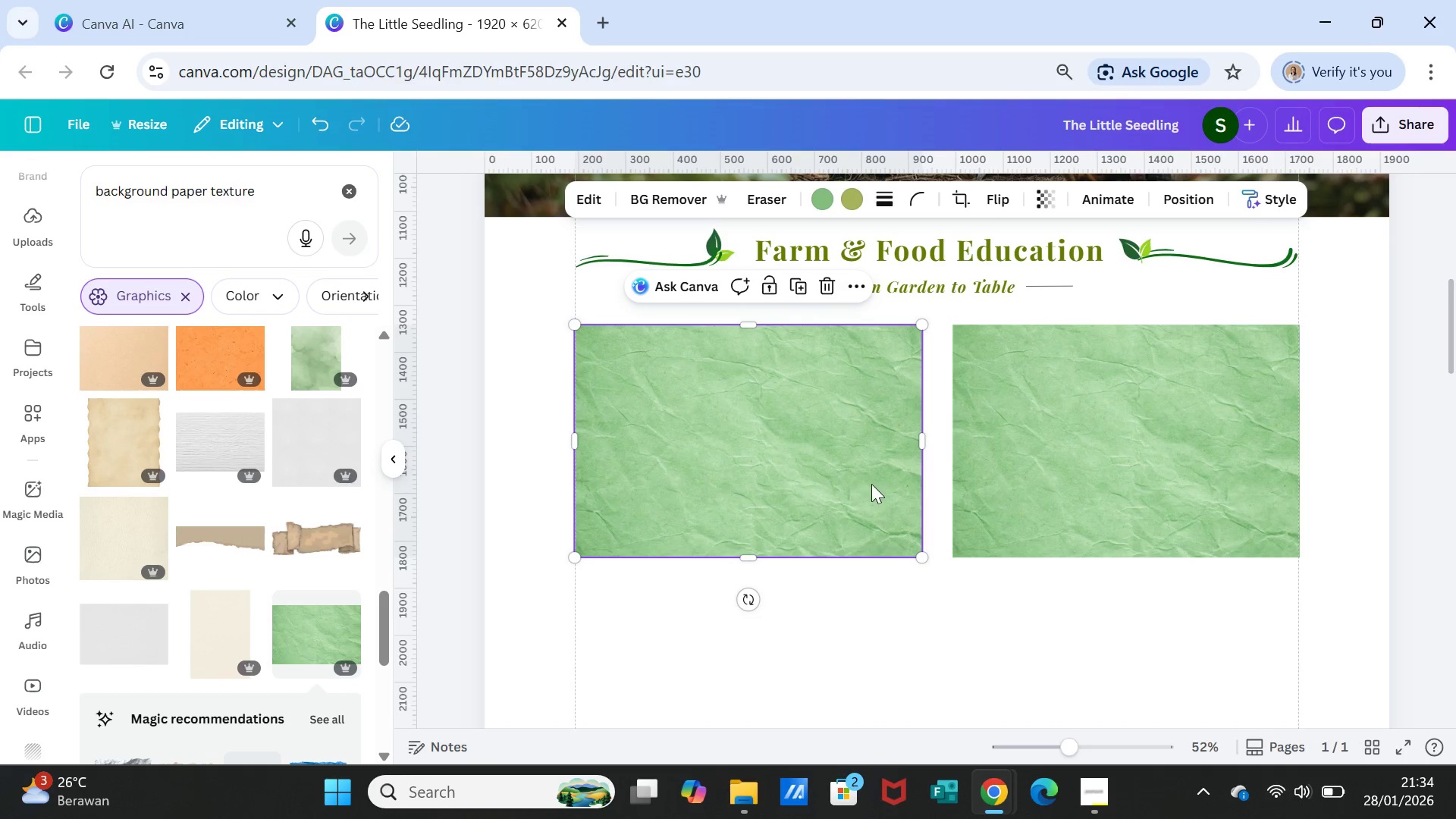 
wait(10.03)
 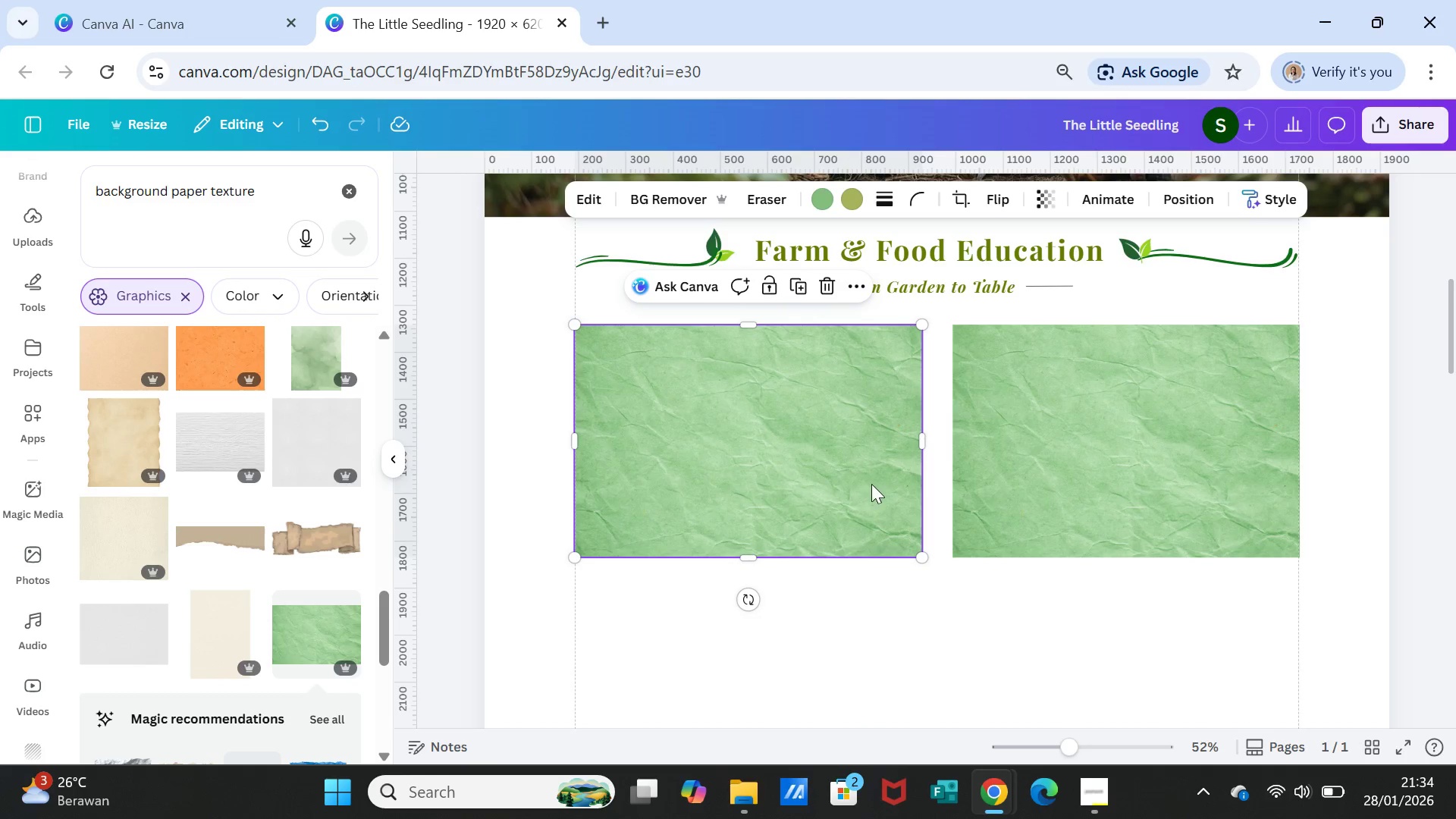 
left_click([821, 199])
 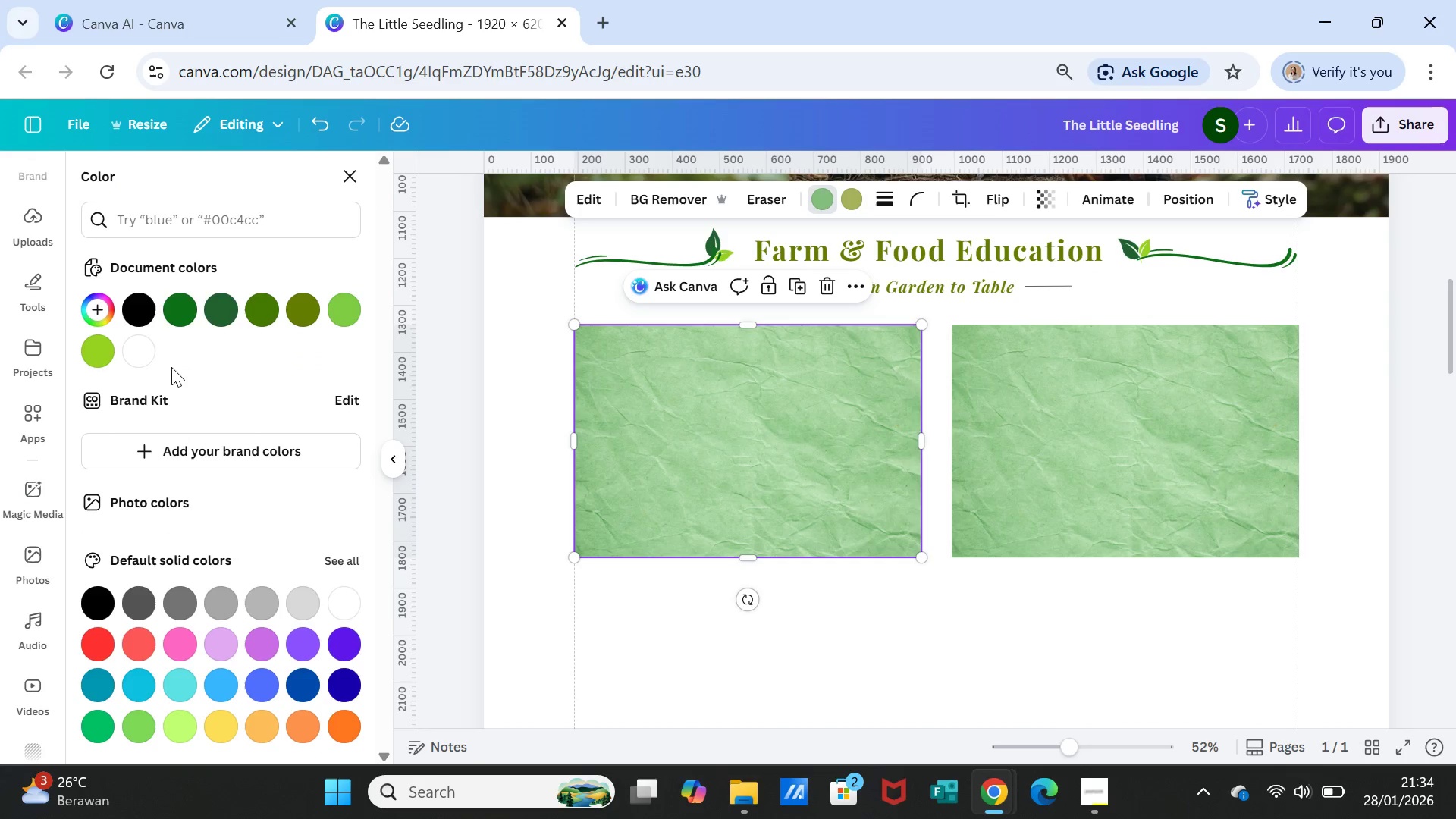 
left_click([149, 350])
 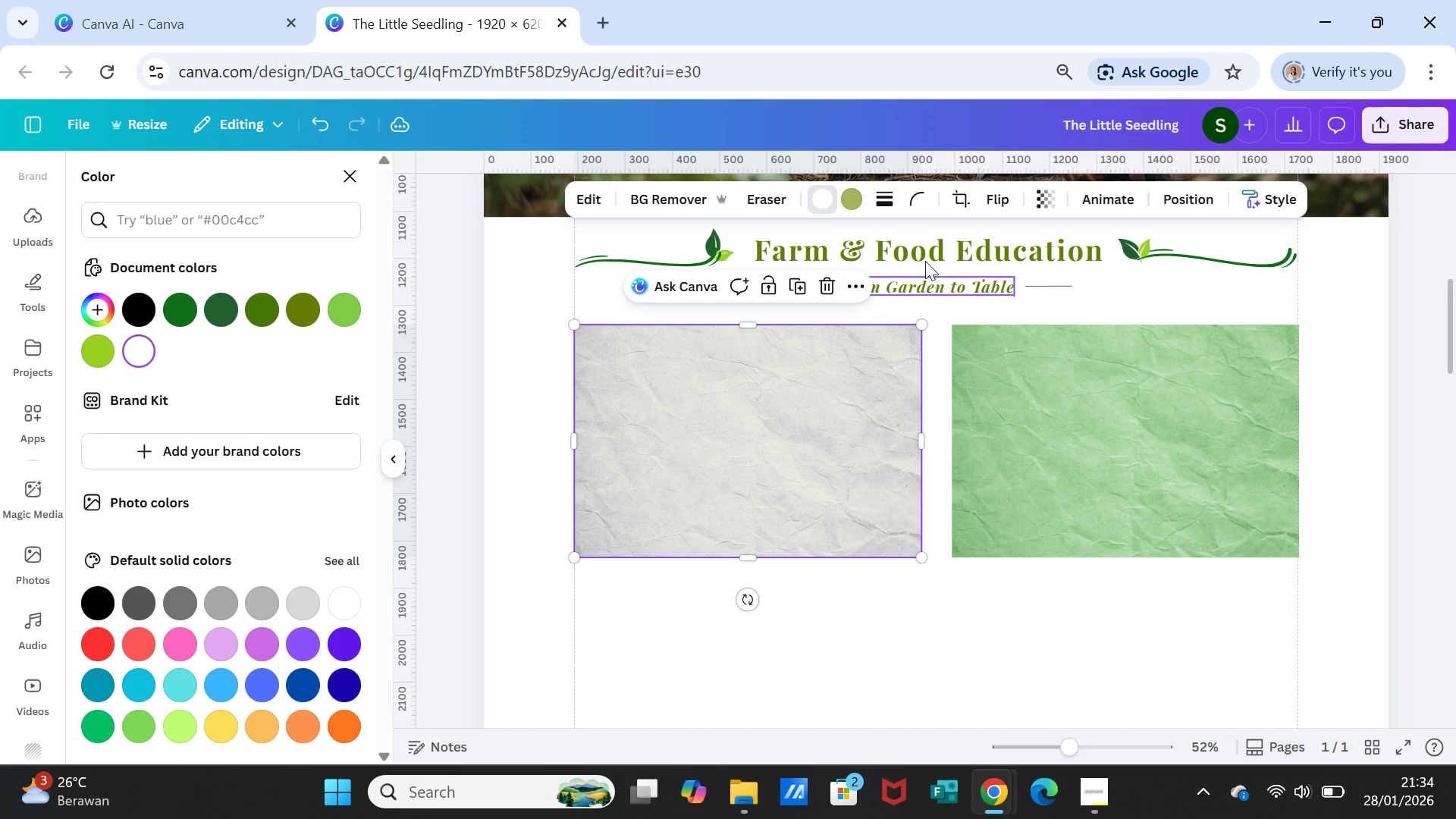 
mouse_move([832, 208])
 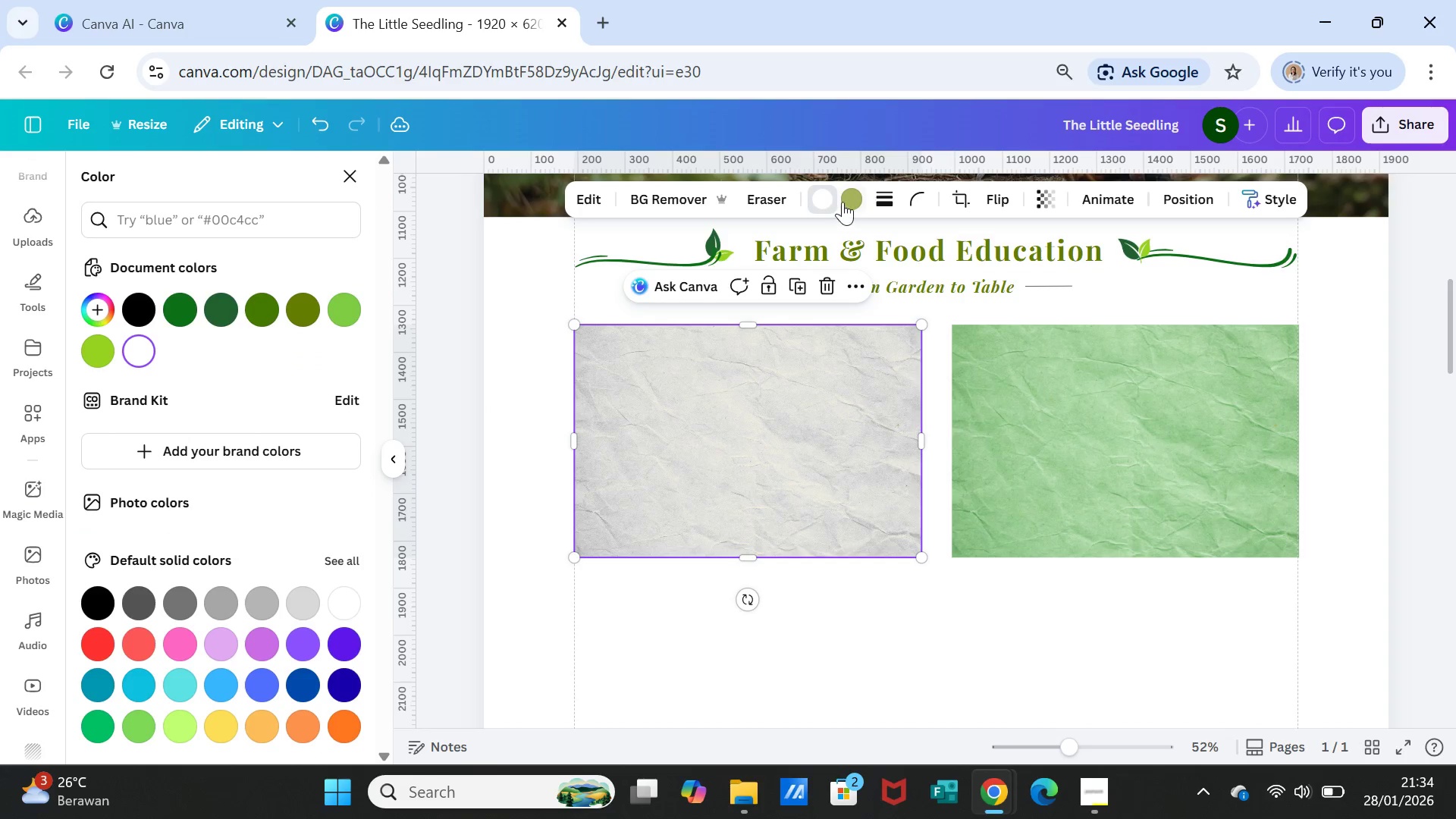 
left_click([846, 197])
 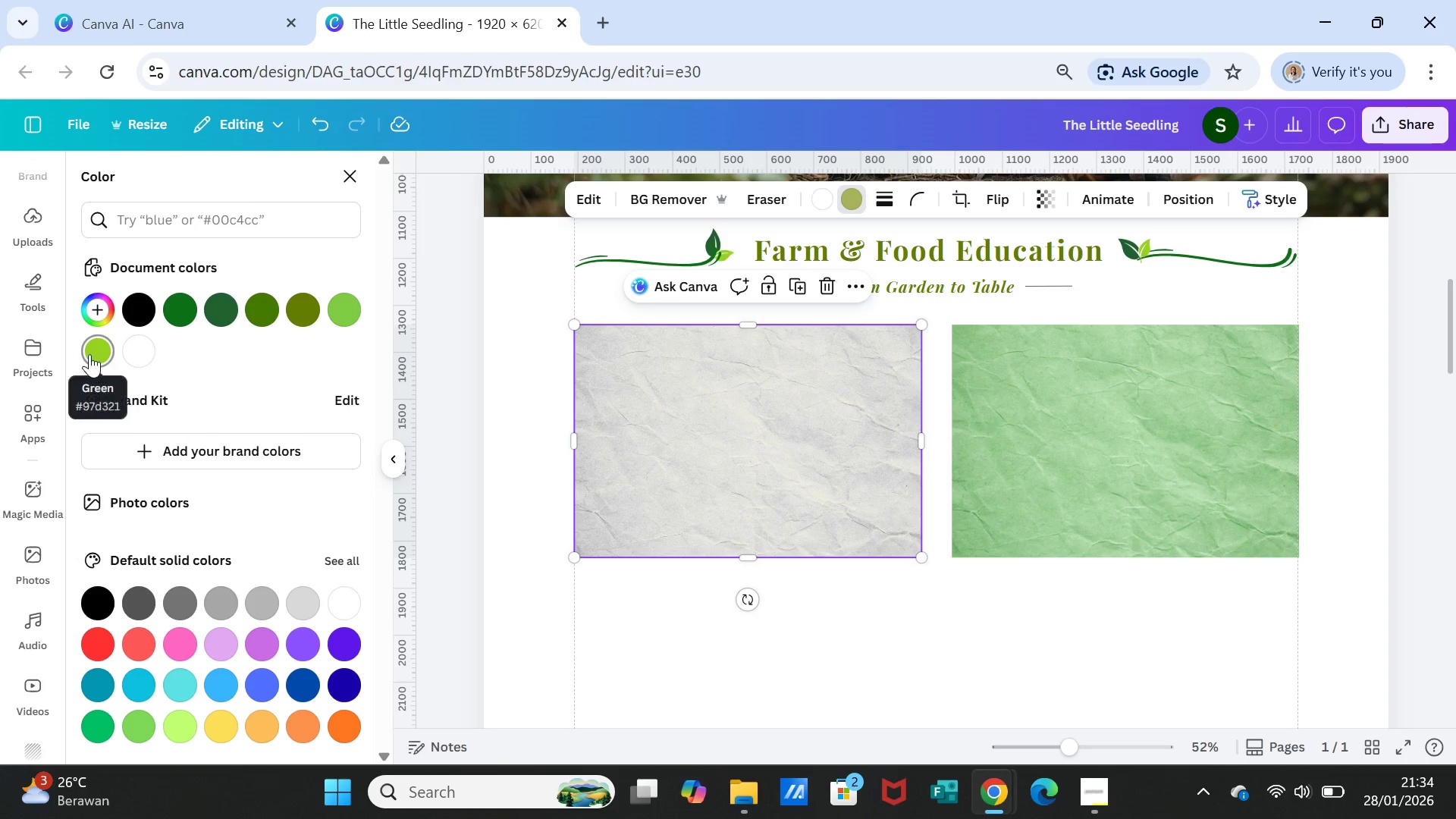 
left_click([89, 354])
 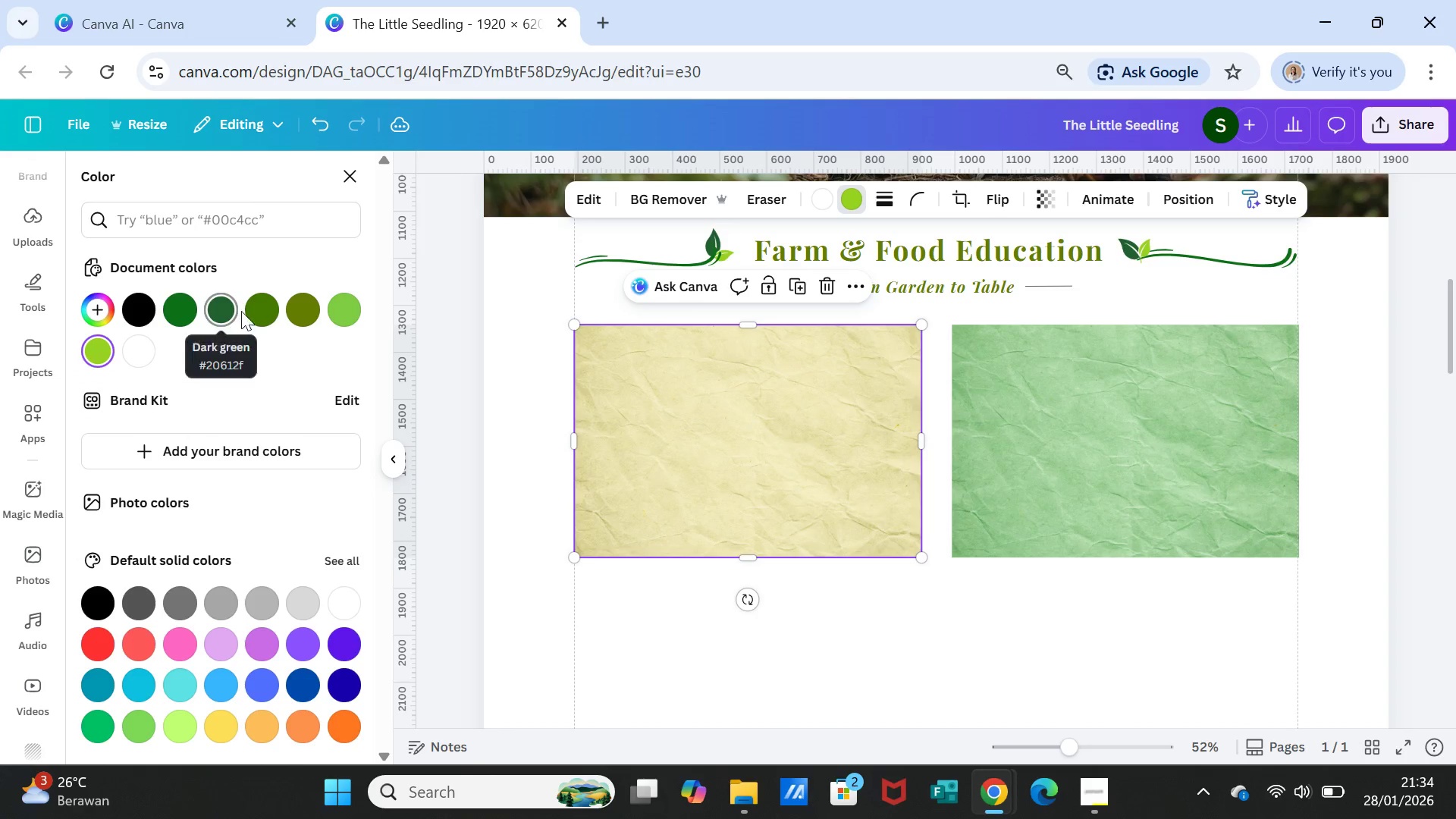 
left_click([220, 310])
 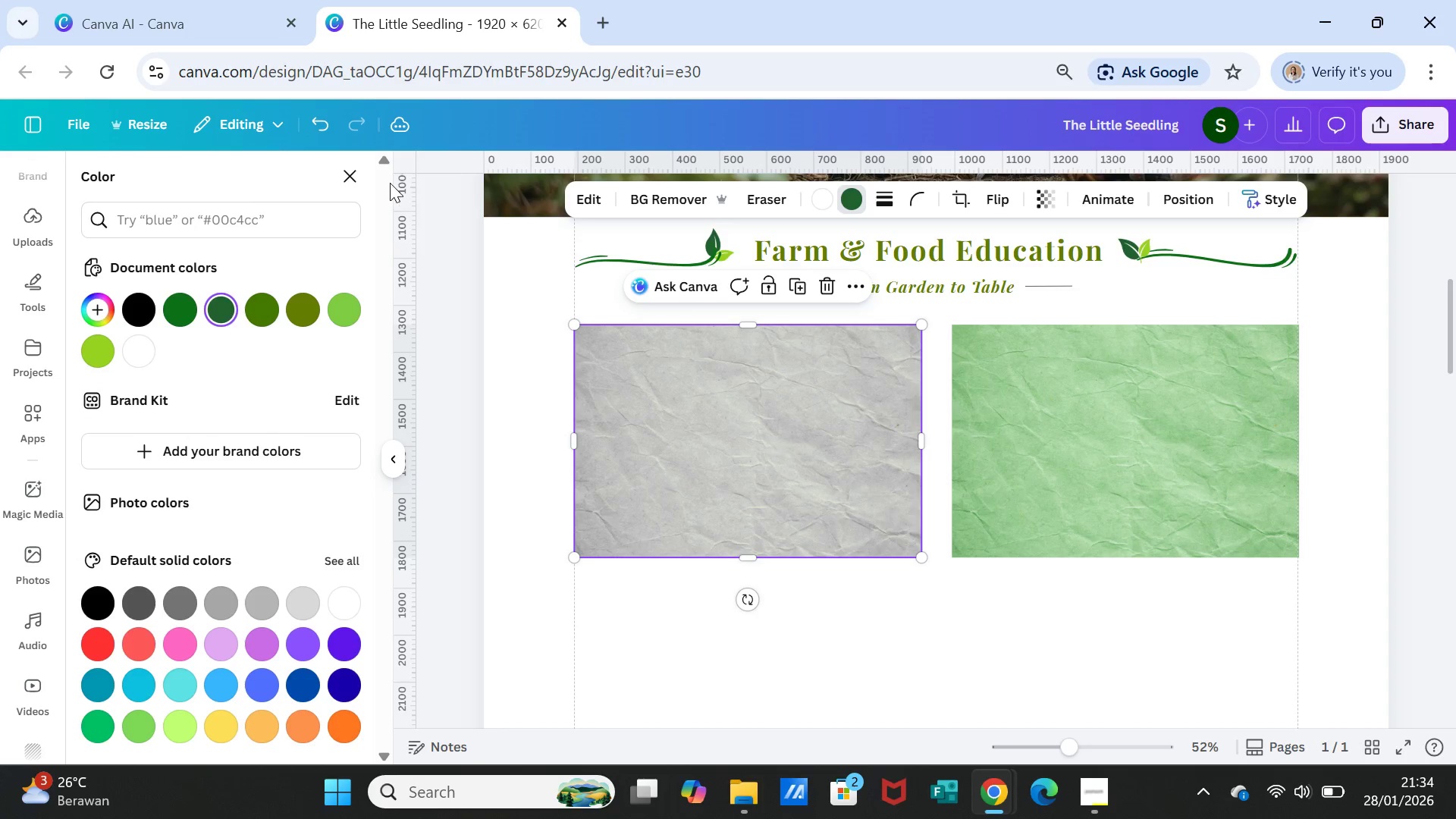 
double_click([321, 127])
 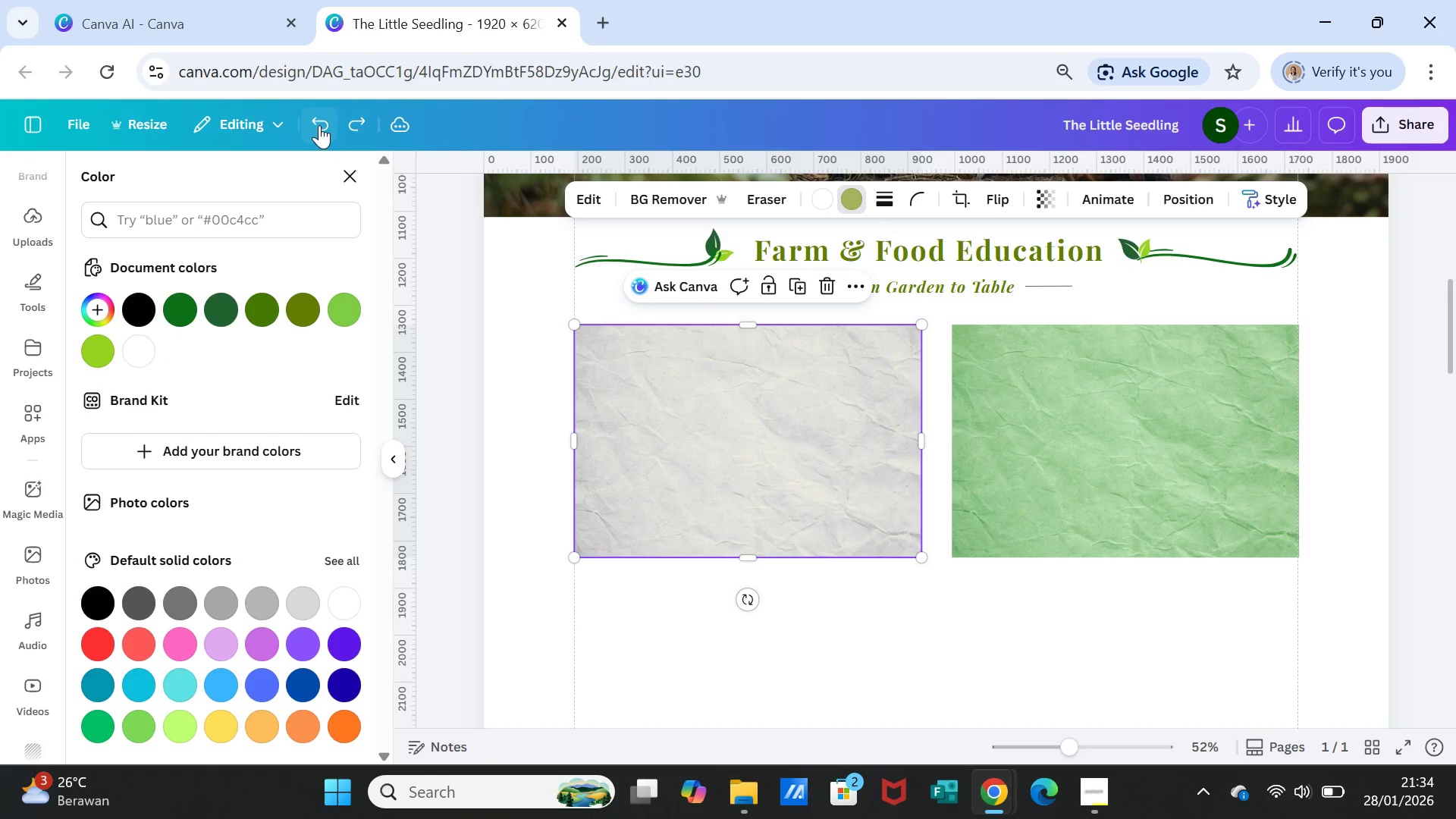 
left_click([319, 125])
 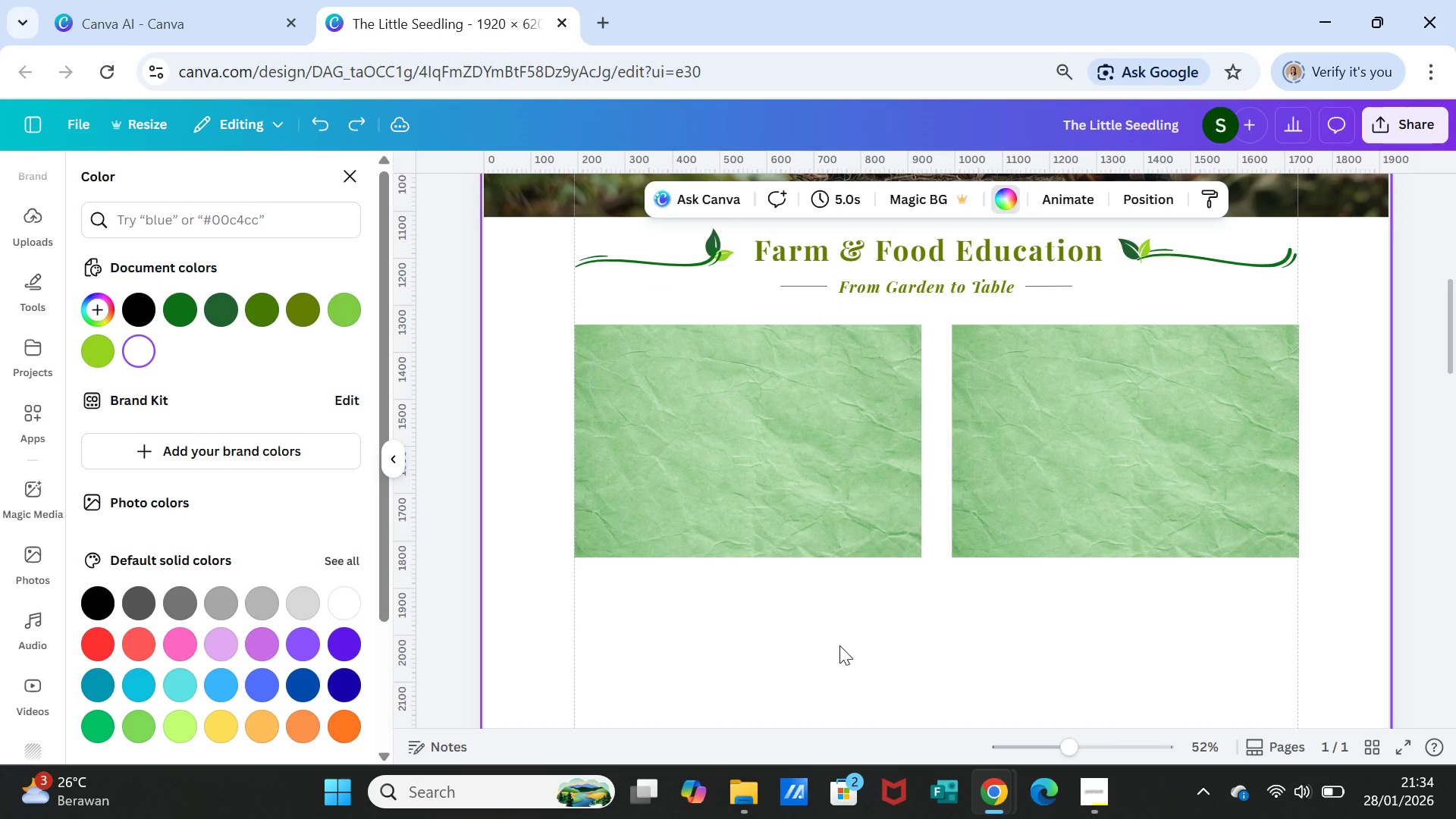 
left_click([824, 539])
 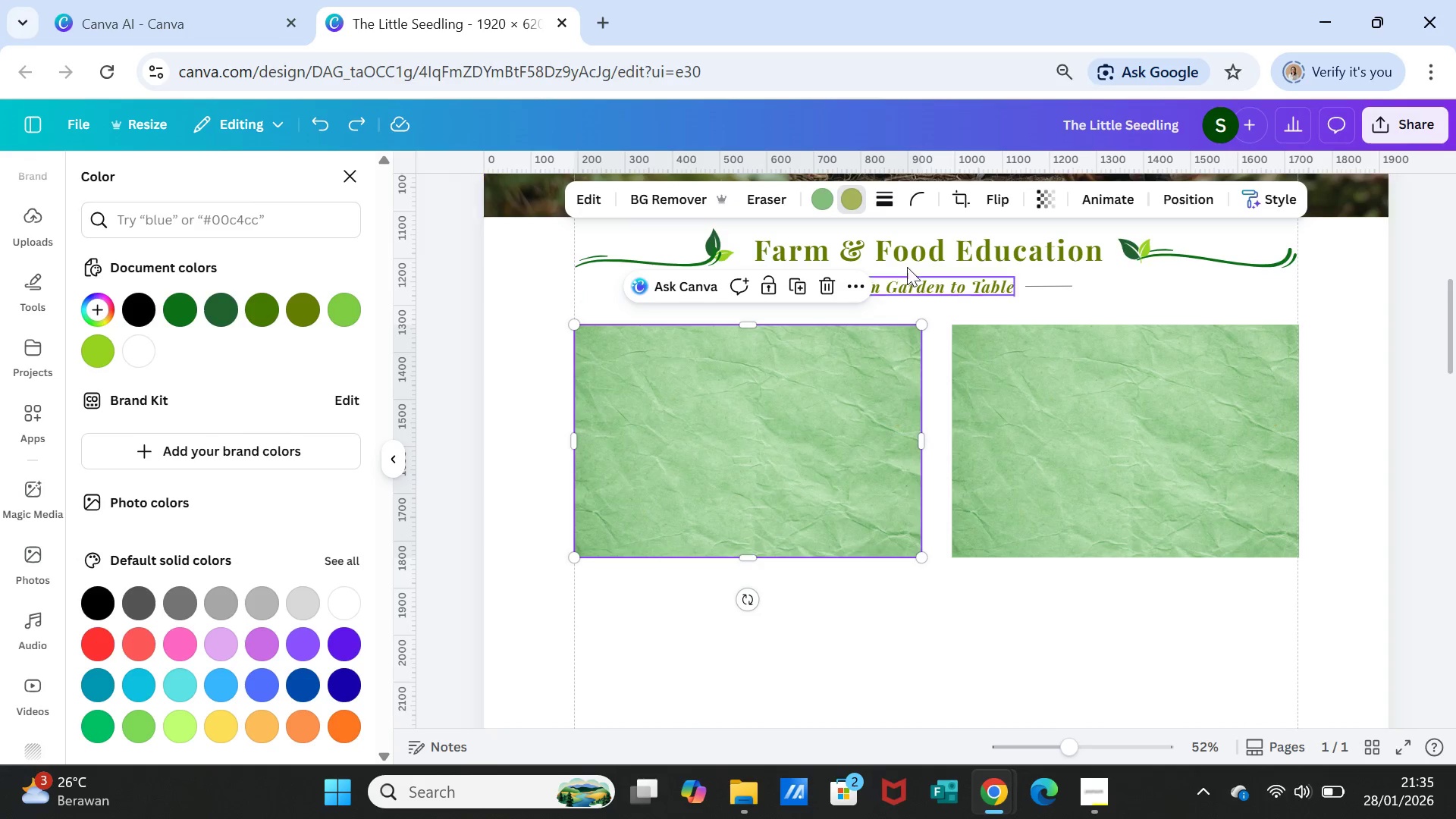 
left_click([915, 205])
 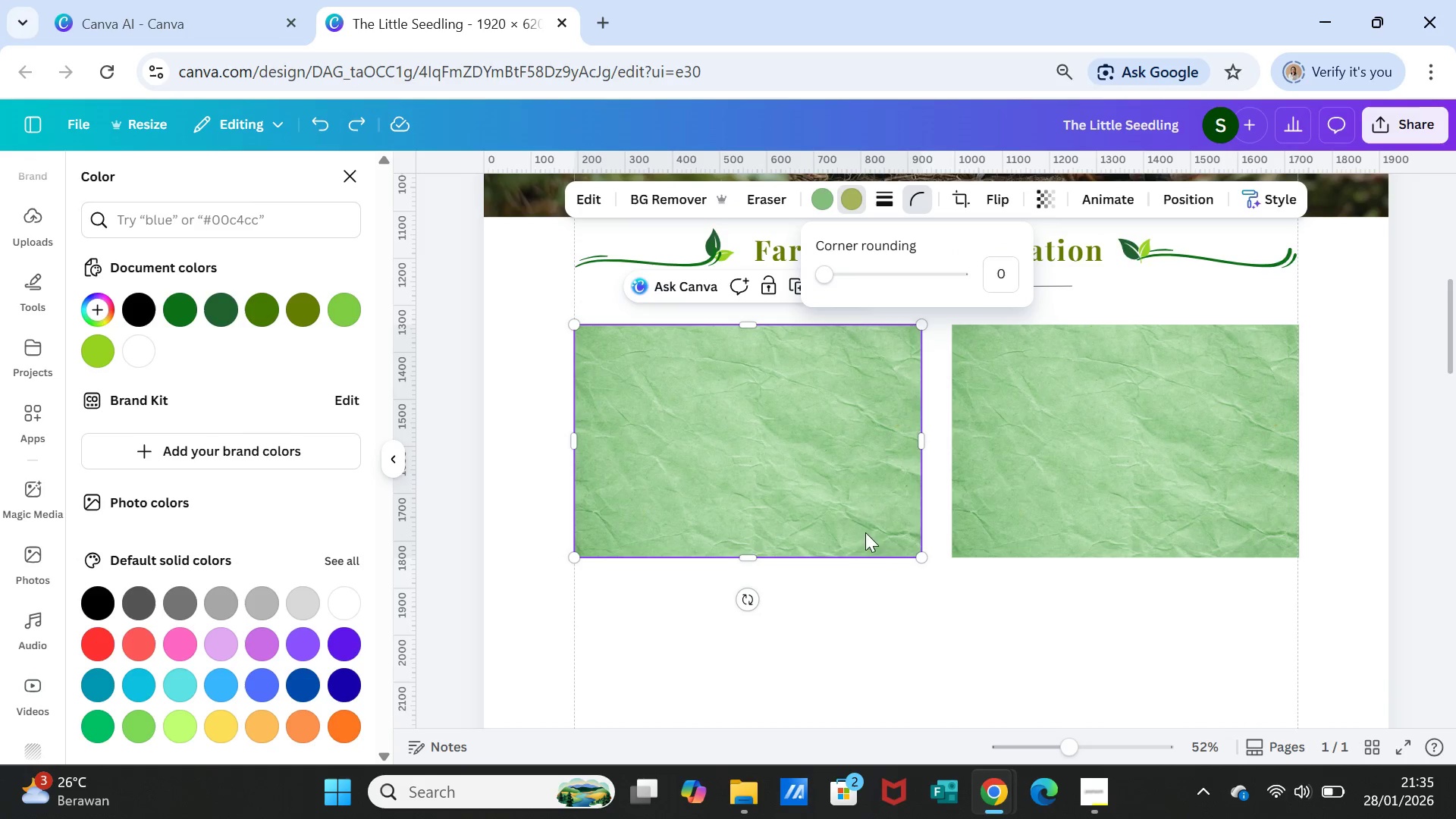 
left_click([846, 490])
 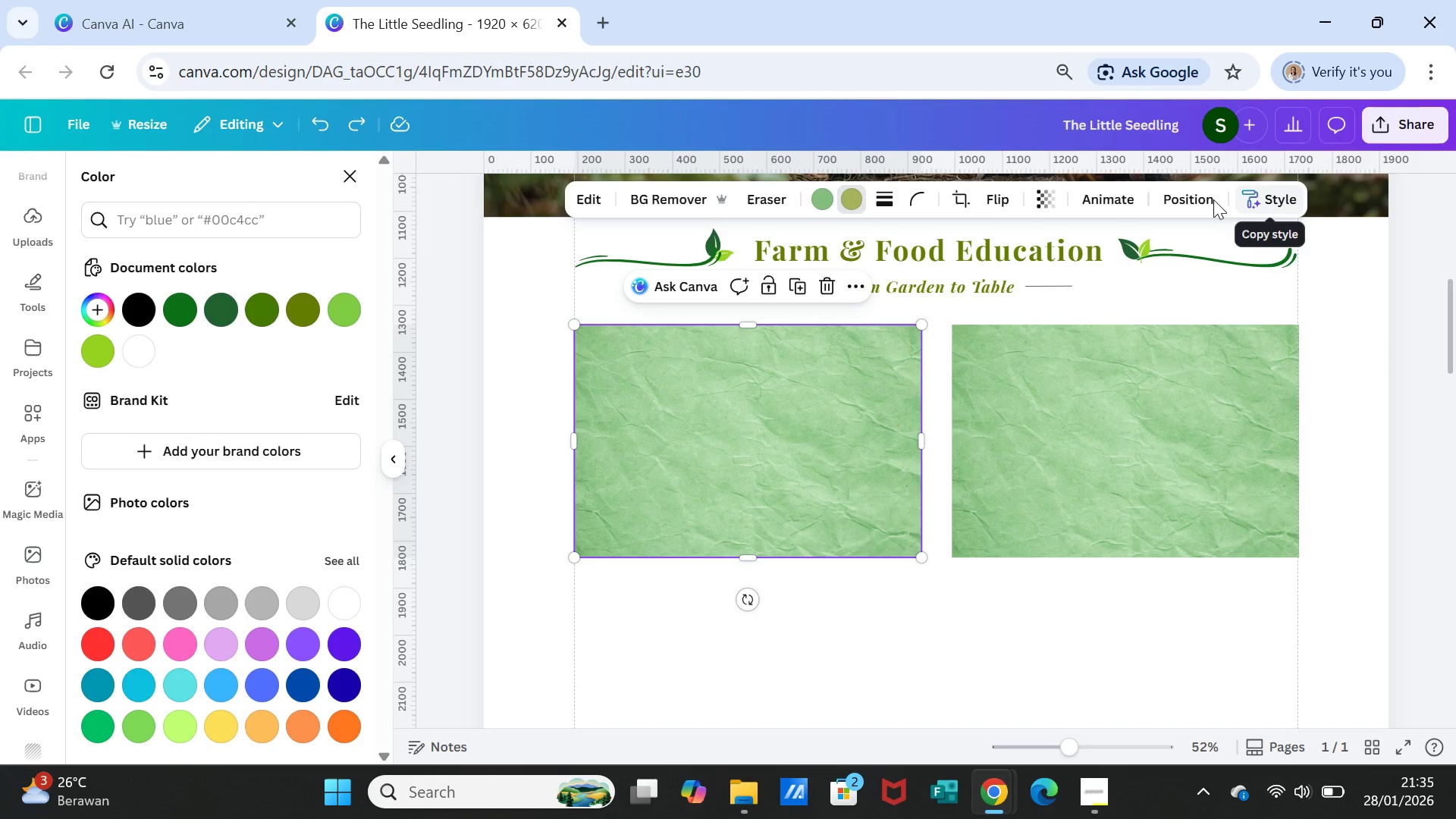 
wait(5.77)
 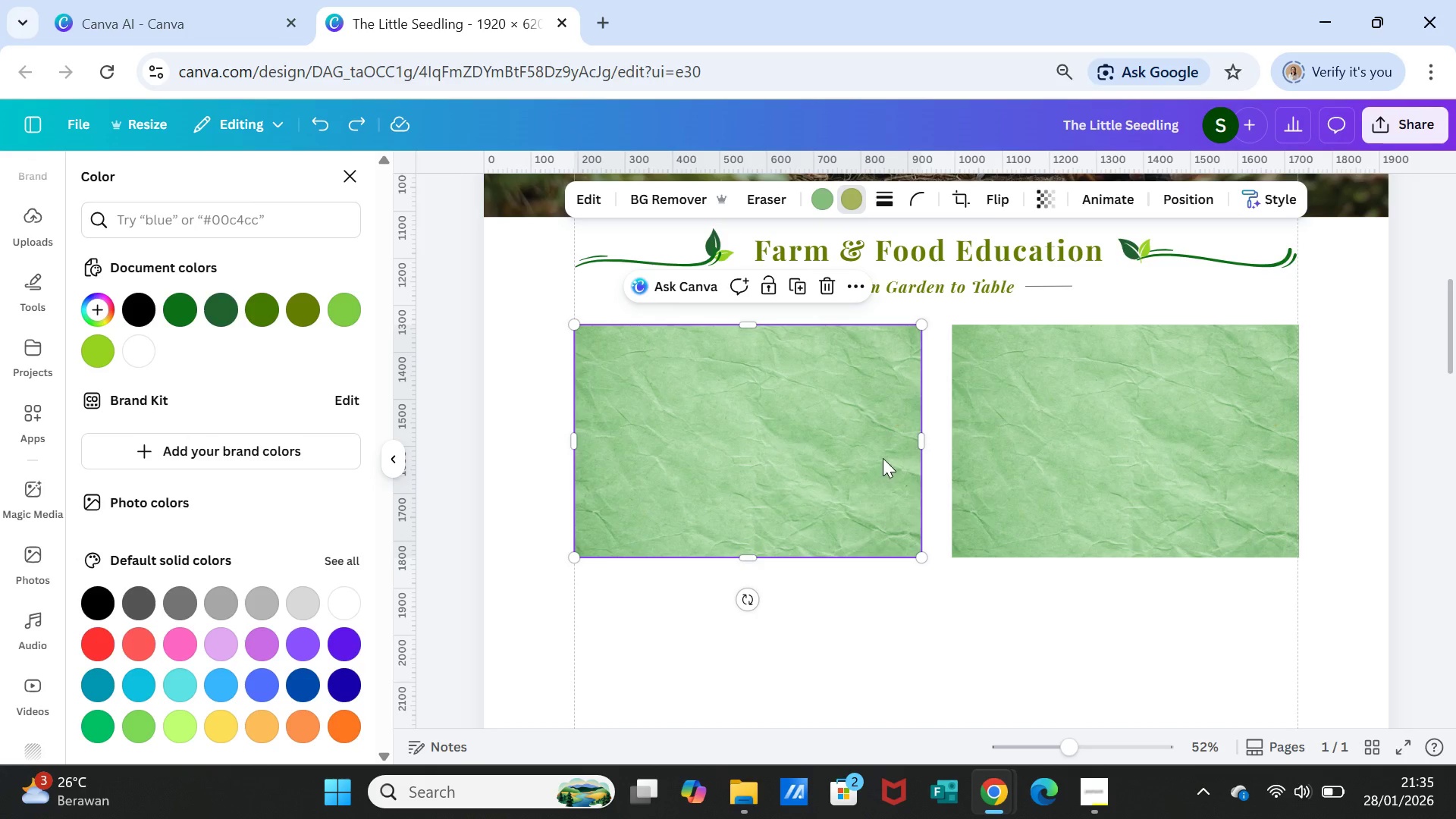 
left_click([886, 200])
 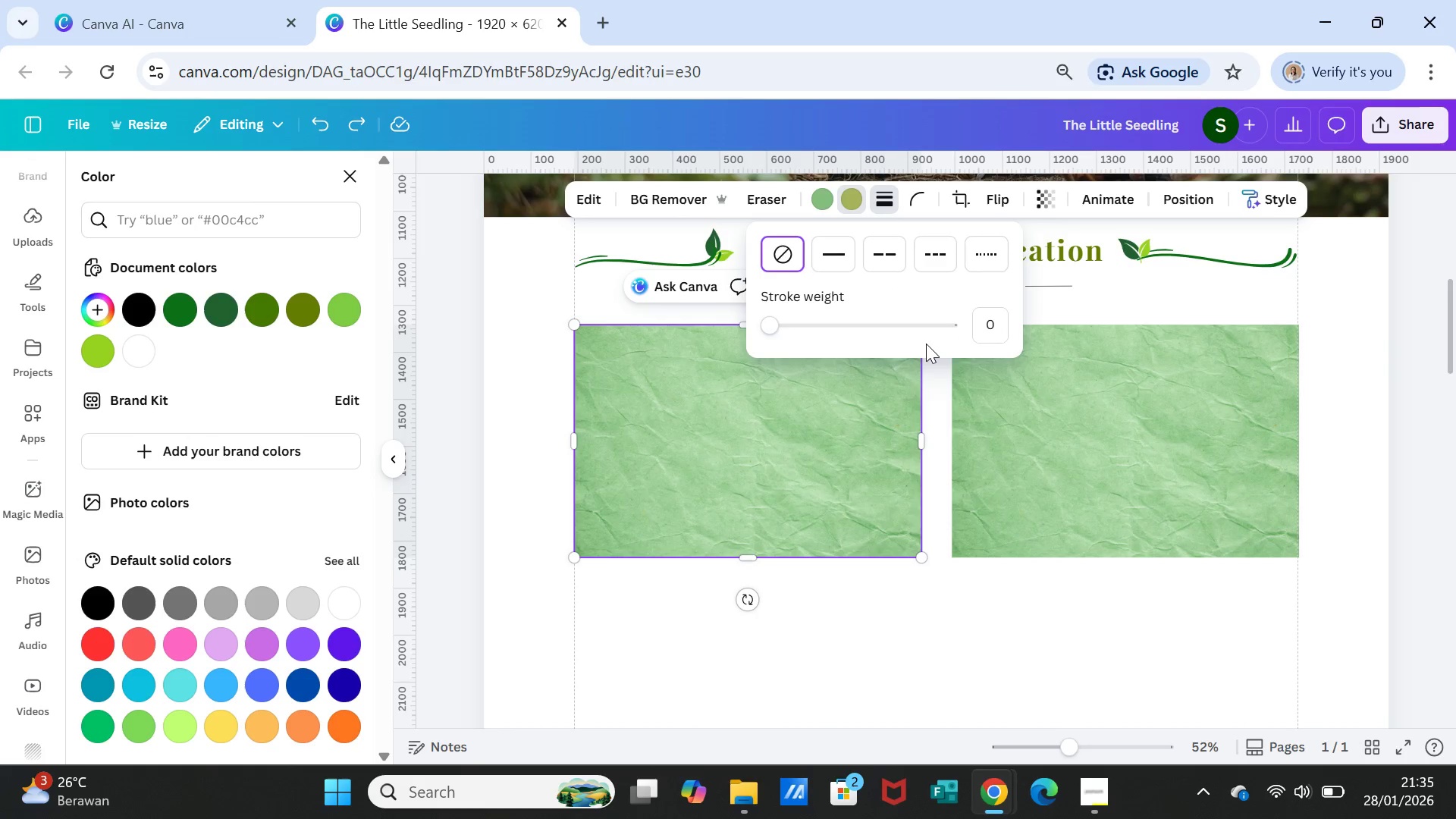 
left_click_drag(start_coordinate=[774, 324], to_coordinate=[762, 325])
 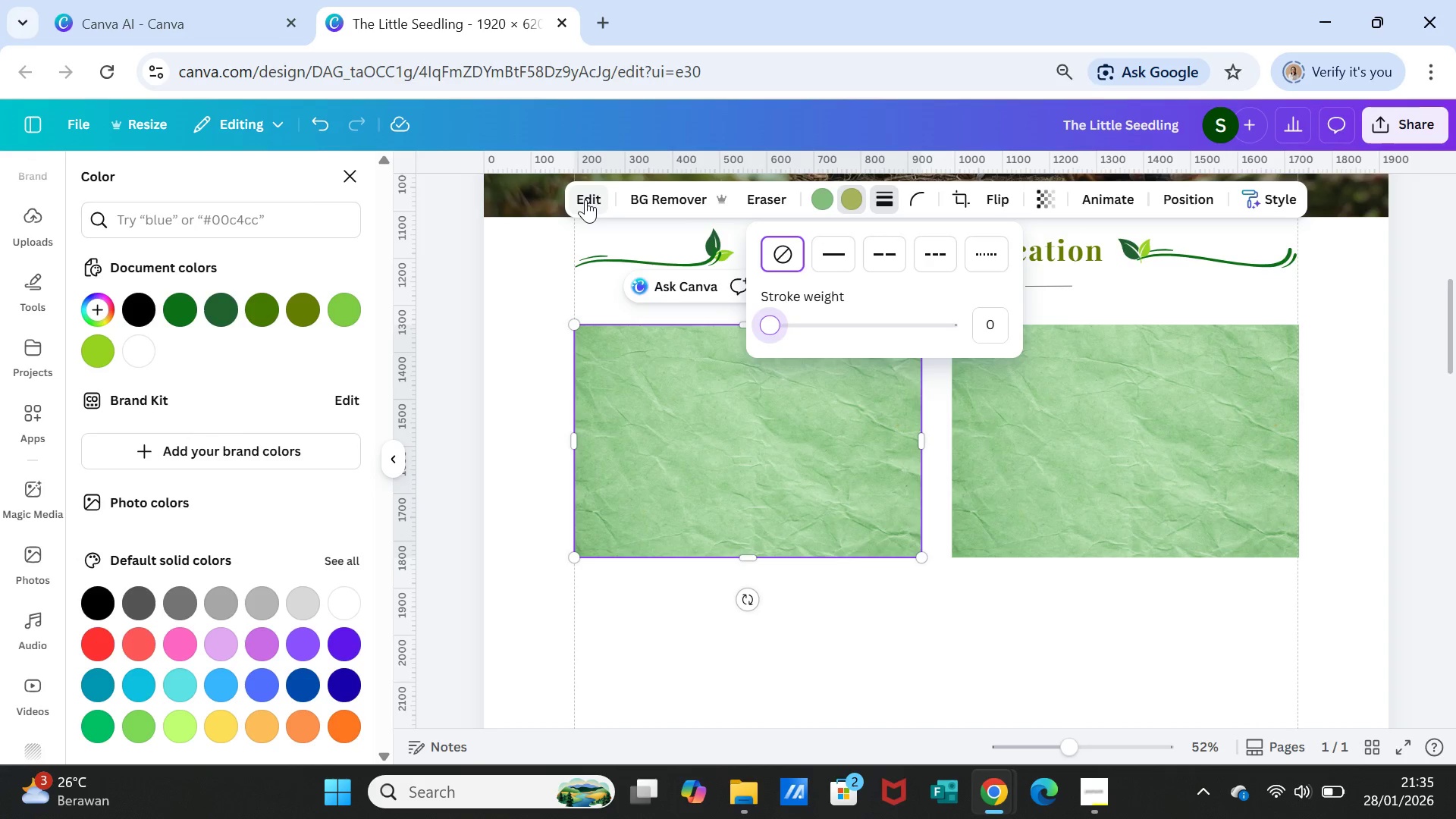 
left_click([585, 199])
 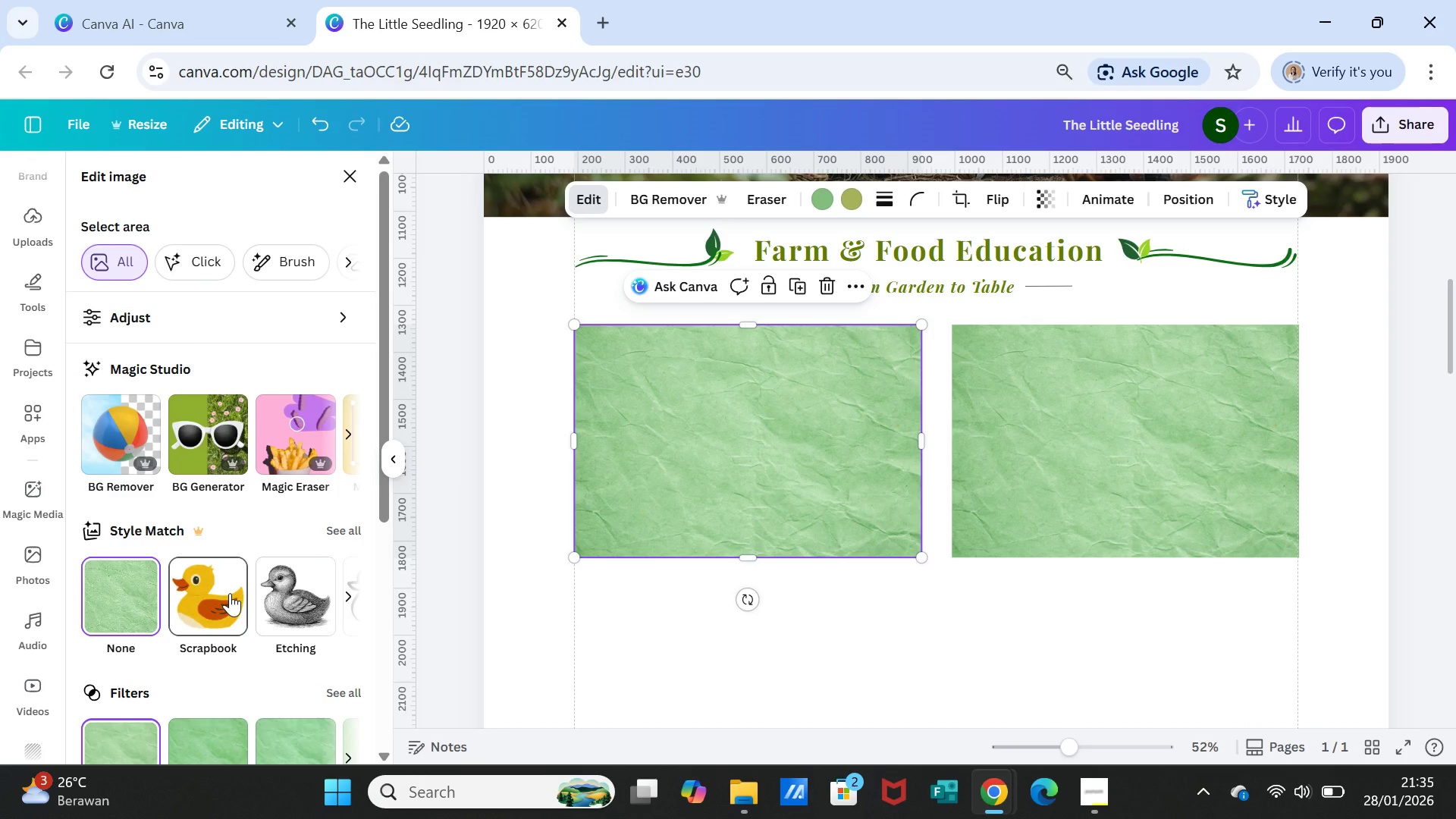 
wait(6.56)
 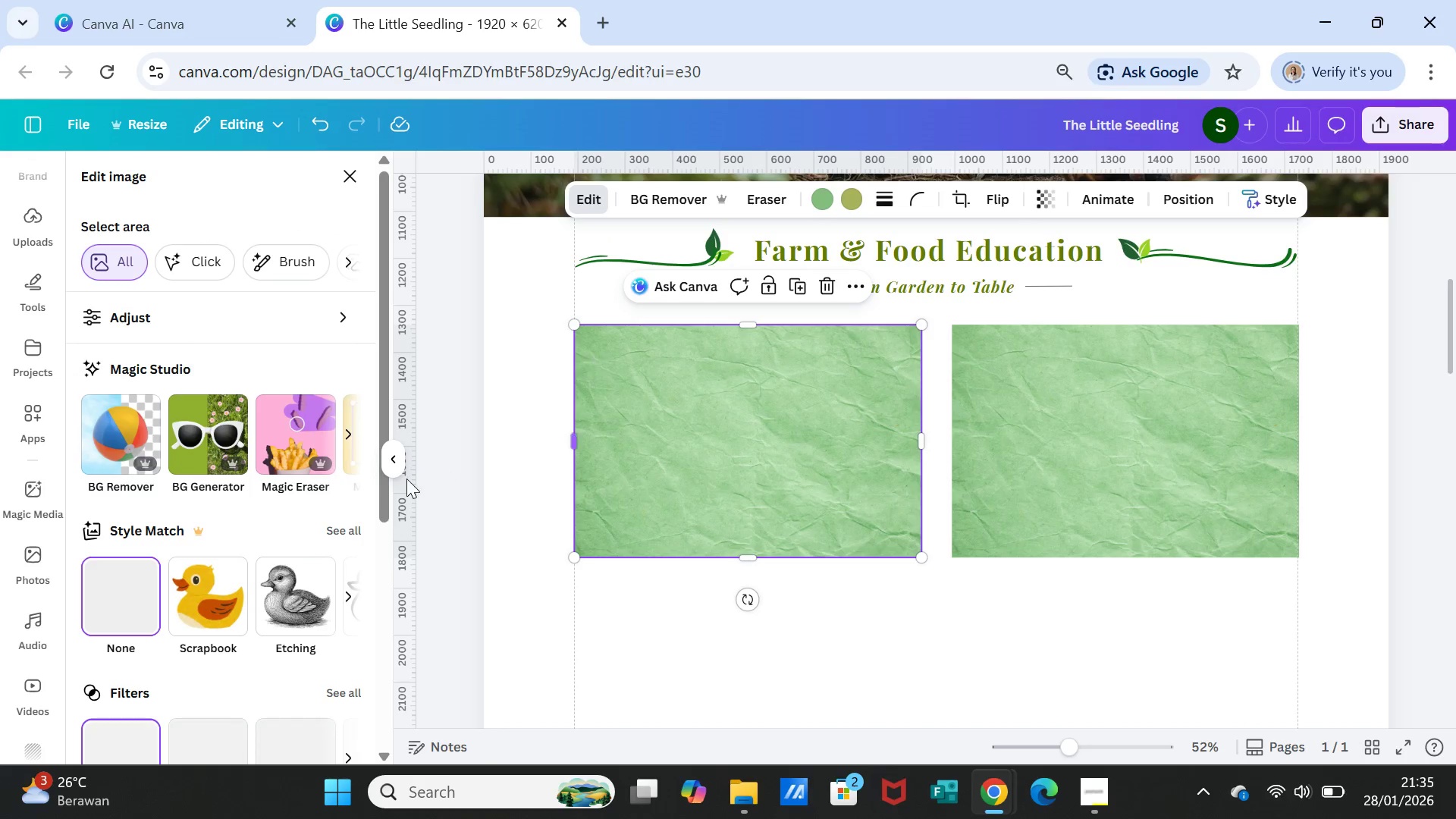 
scroll: coordinate [300, 557], scroll_direction: down, amount: 3.0
 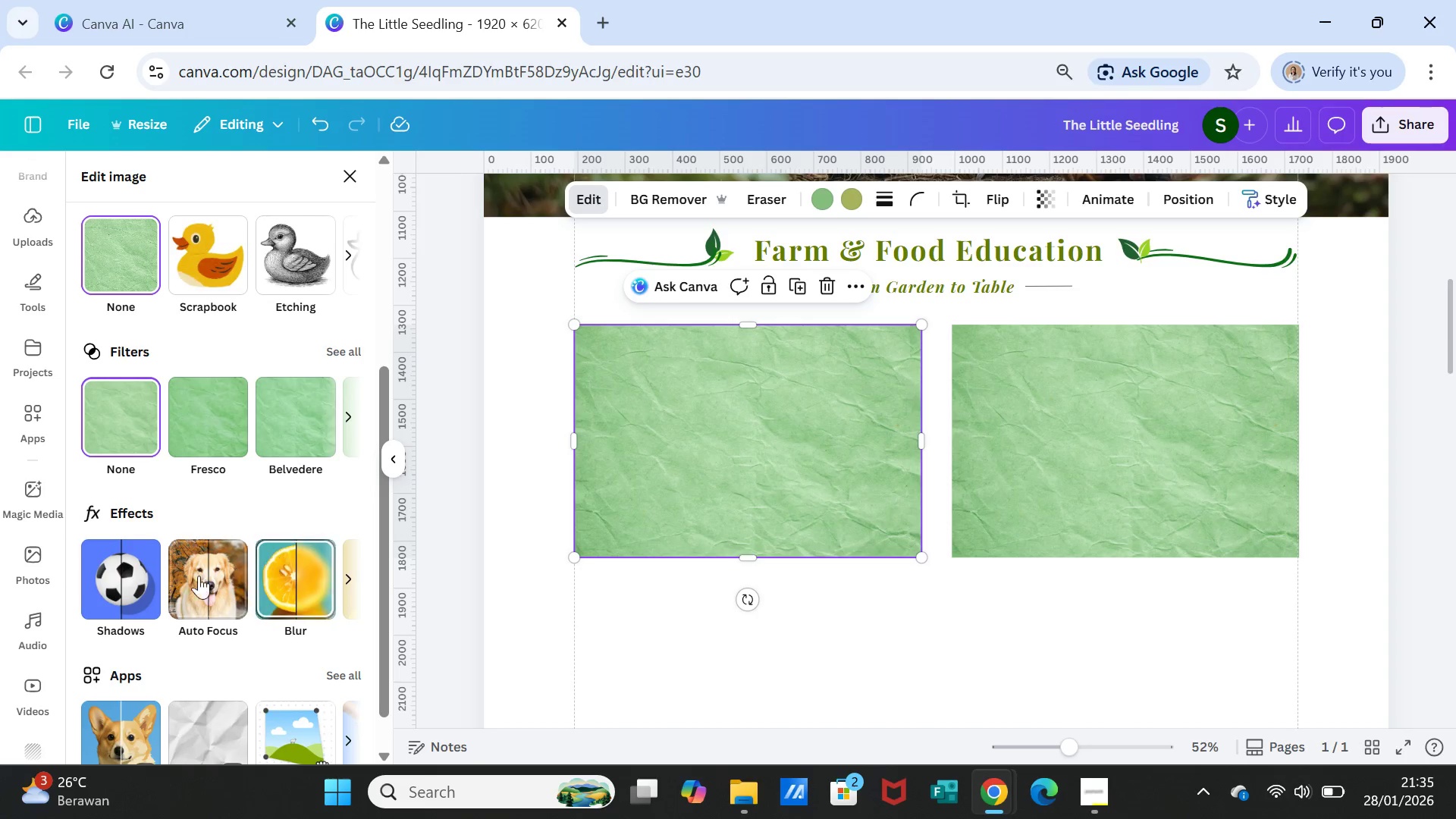 
left_click([126, 586])
 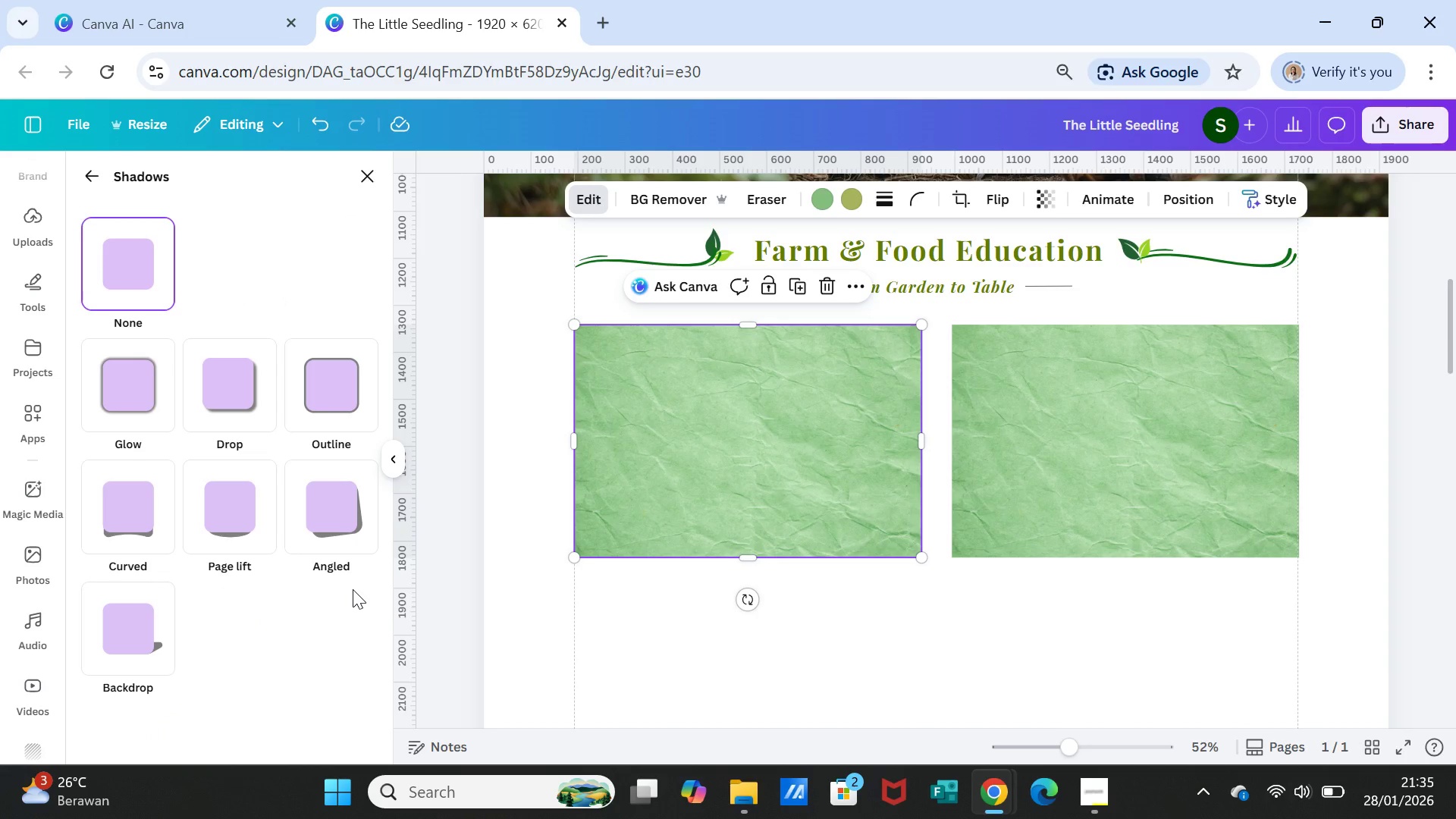 
left_click([335, 515])
 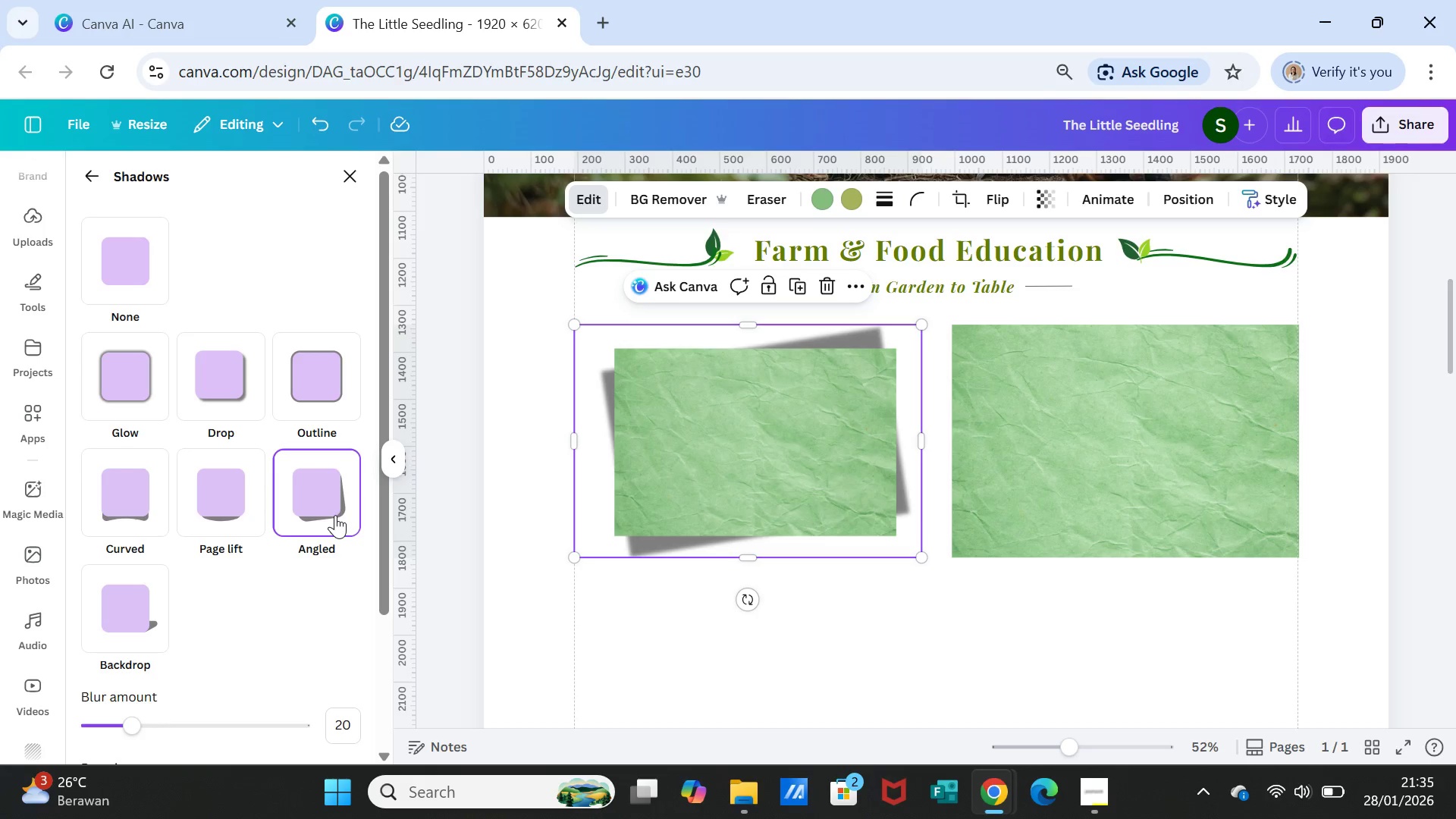 
wait(11.39)
 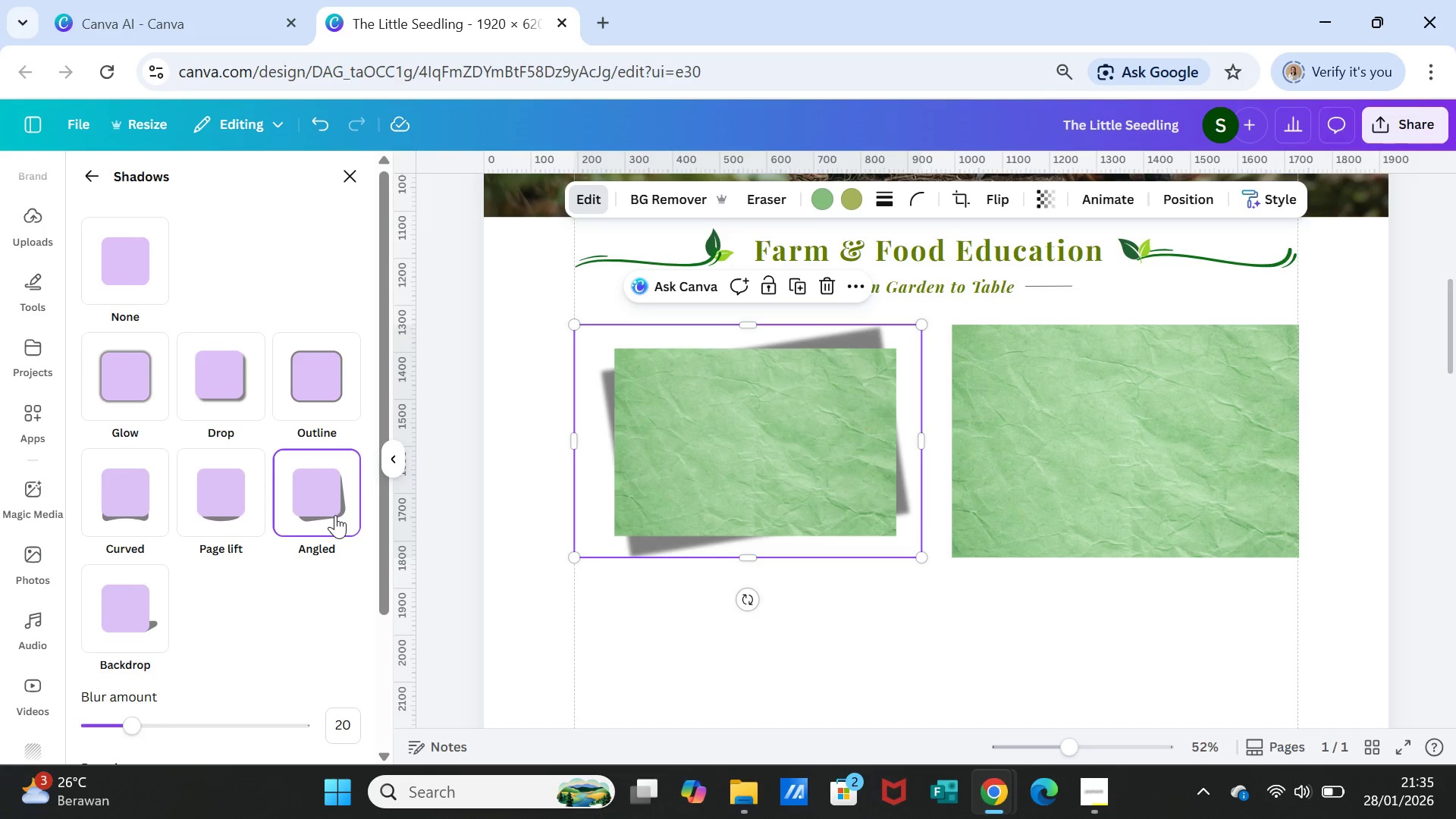 
left_click([228, 369])
 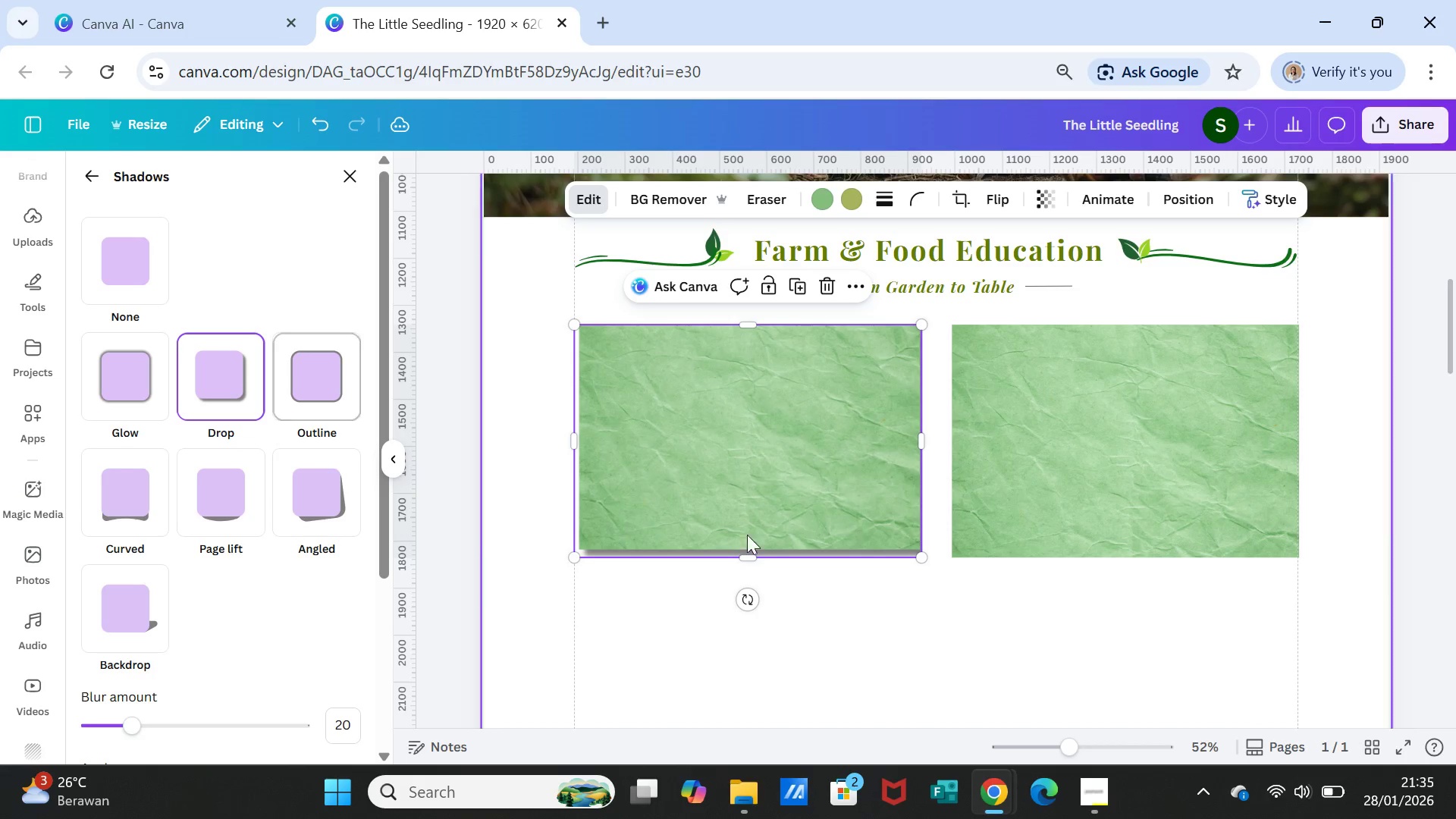 
left_click([862, 650])
 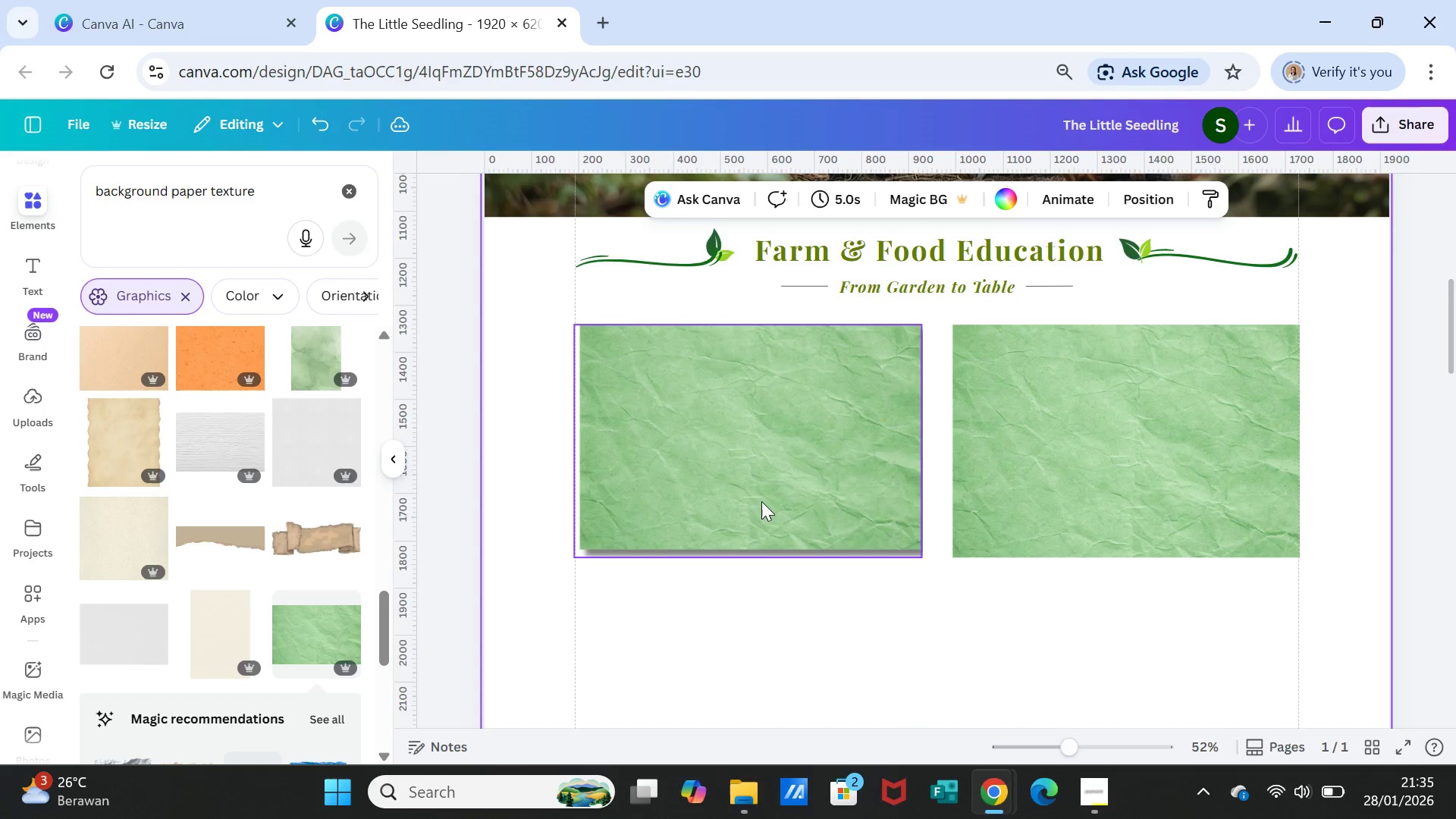 
left_click([760, 488])
 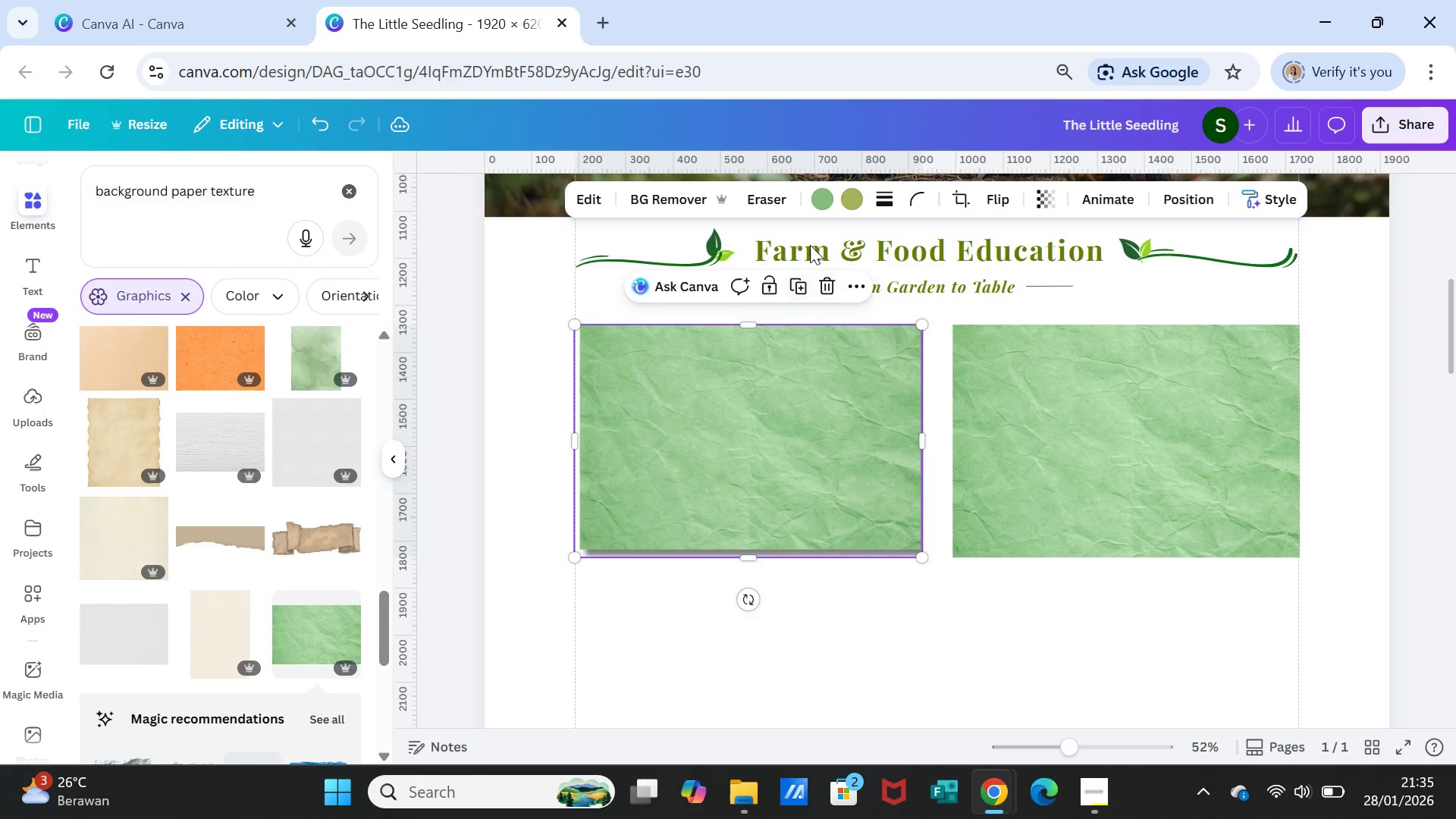 
left_click([819, 193])
 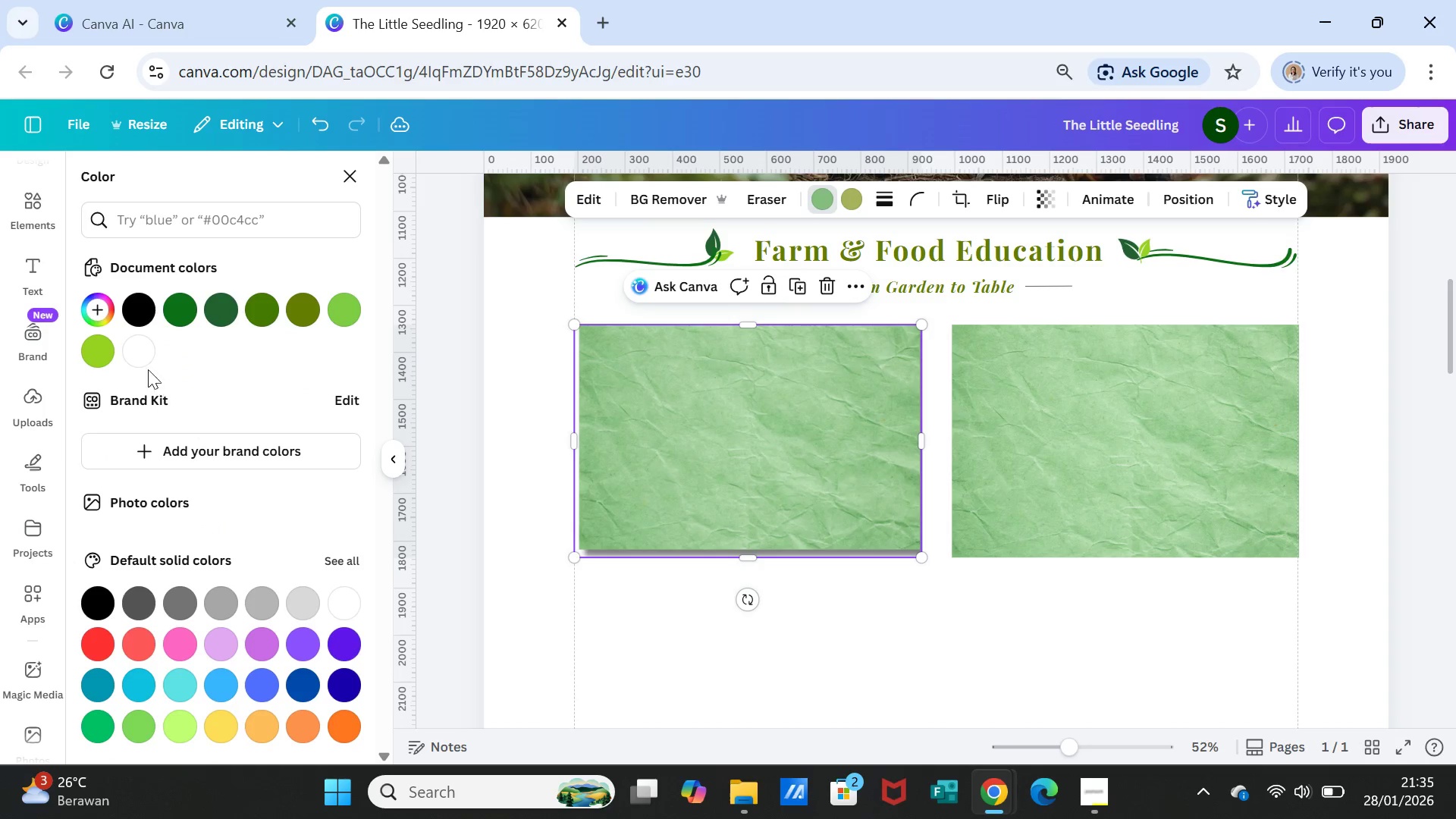 
left_click([143, 359])
 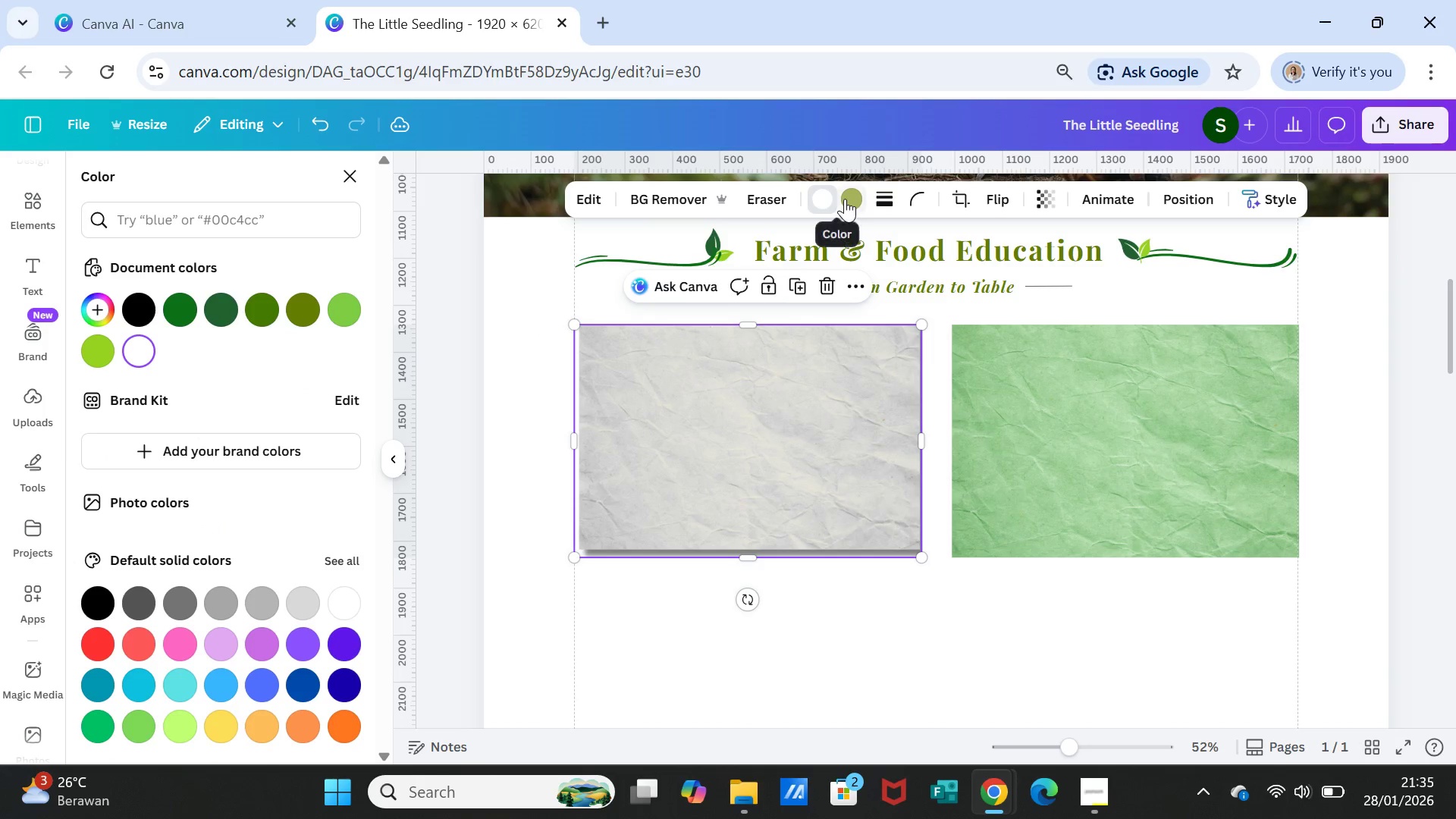 
left_click([851, 193])
 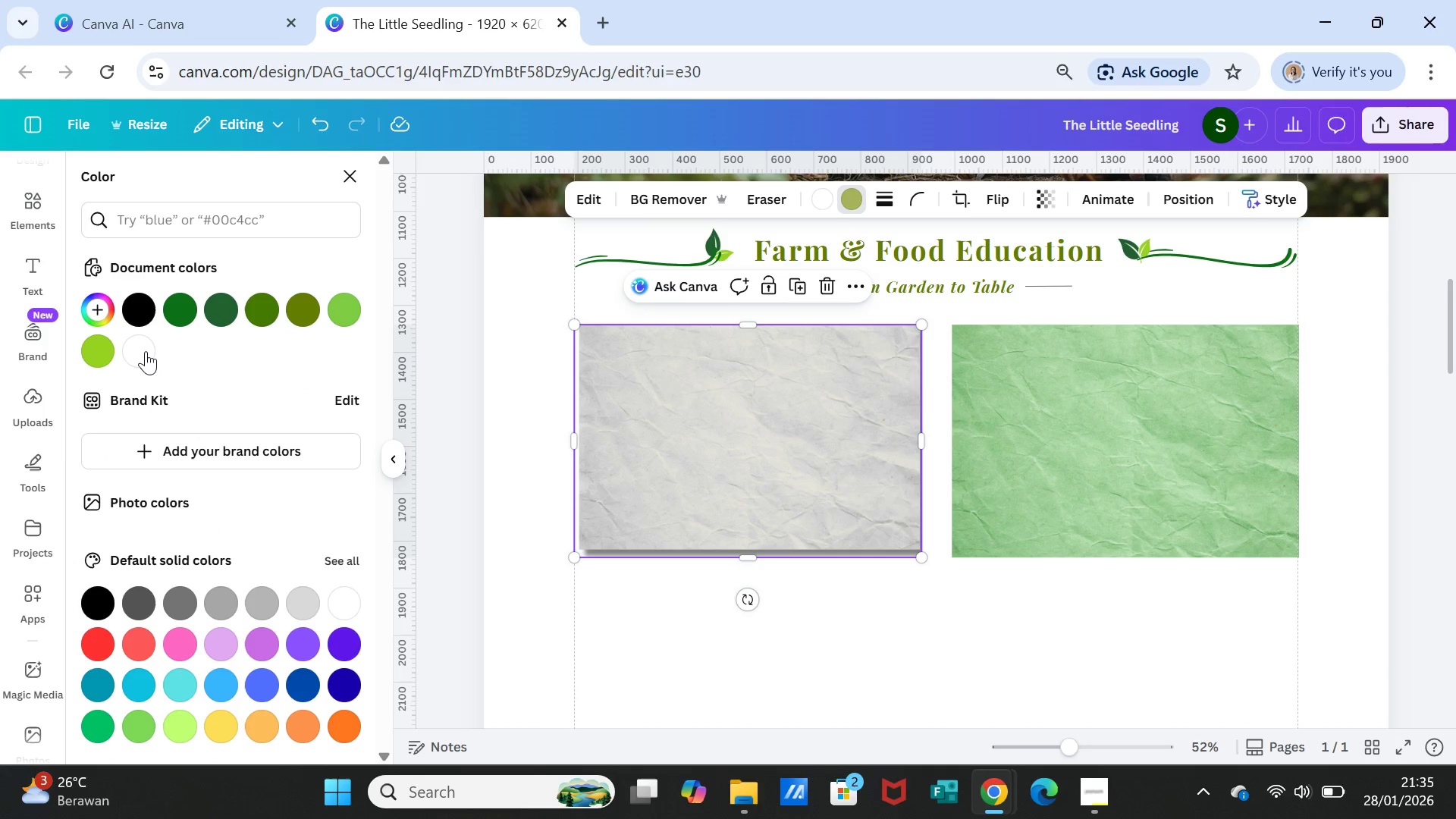 
left_click([142, 349])
 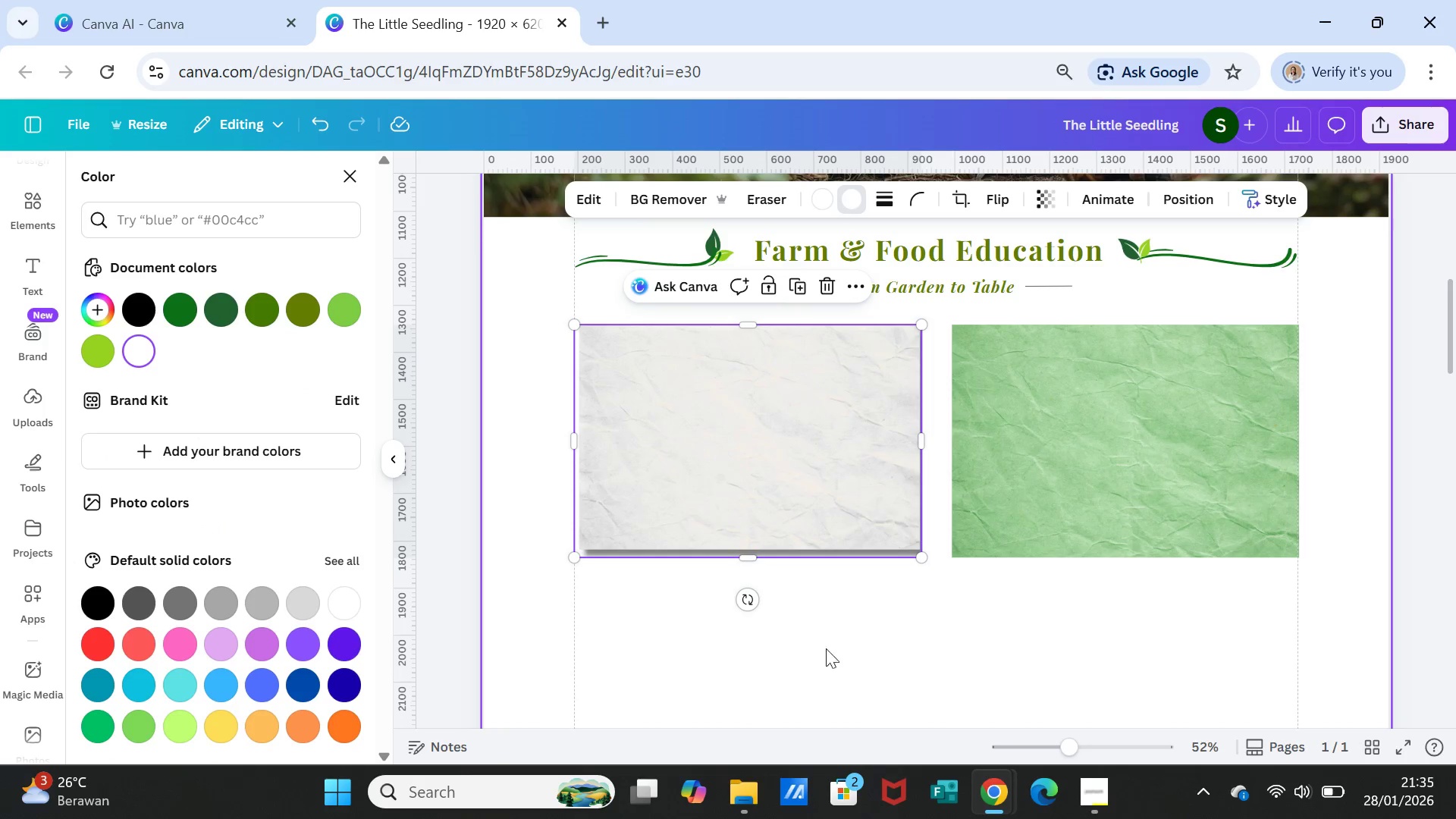 
left_click([844, 641])
 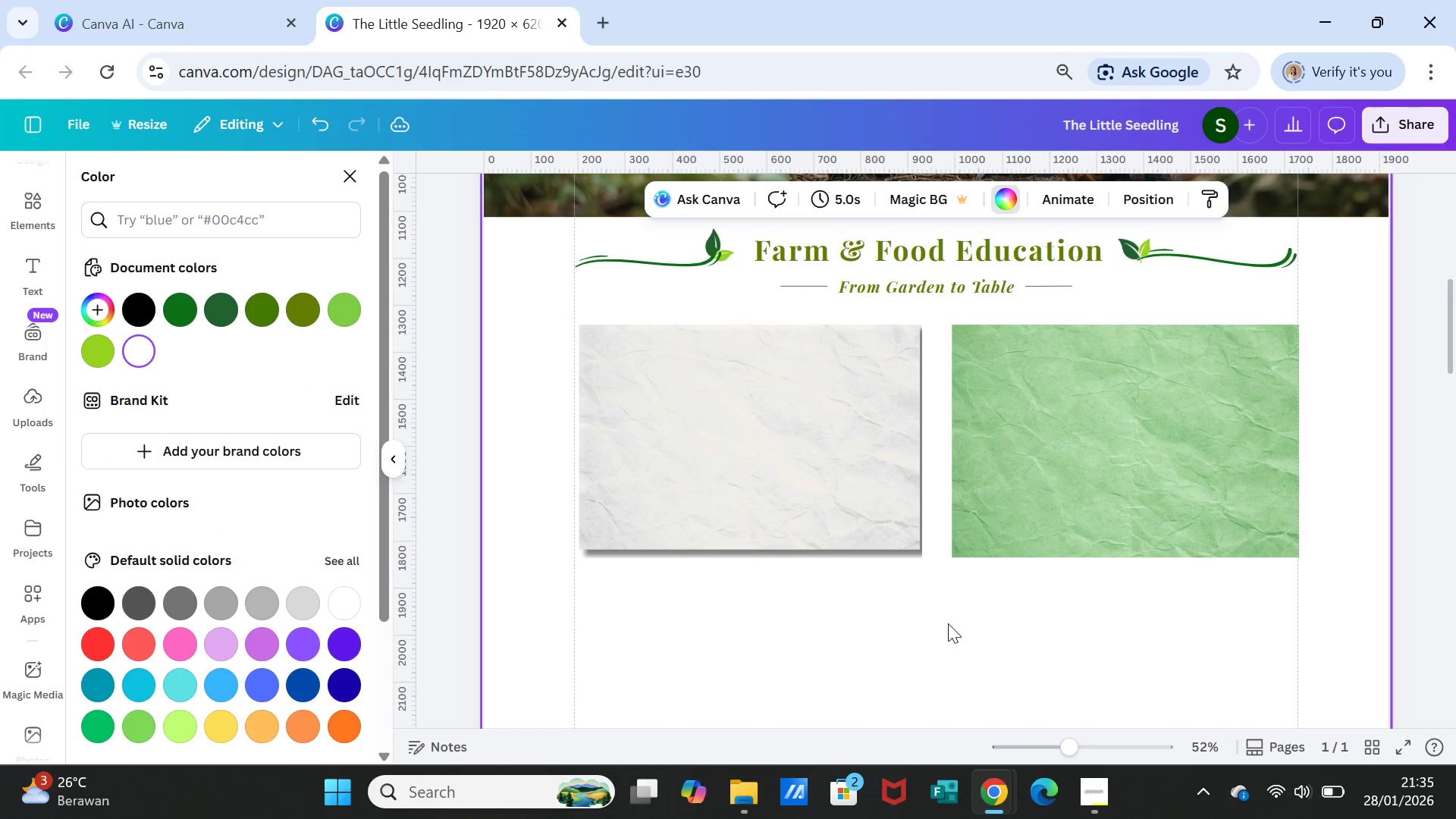 
left_click([948, 623])
 